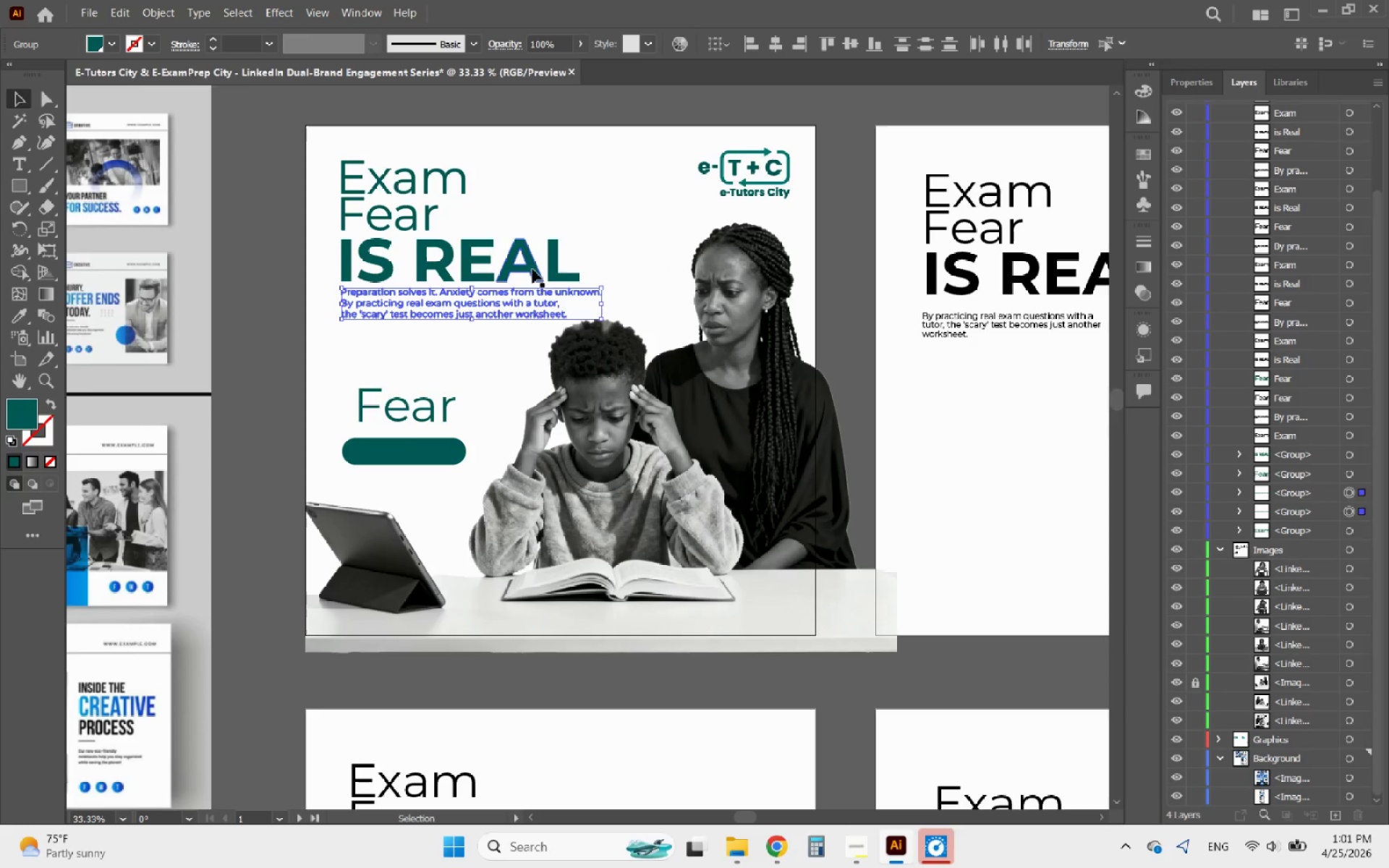 
left_click([532, 269])
 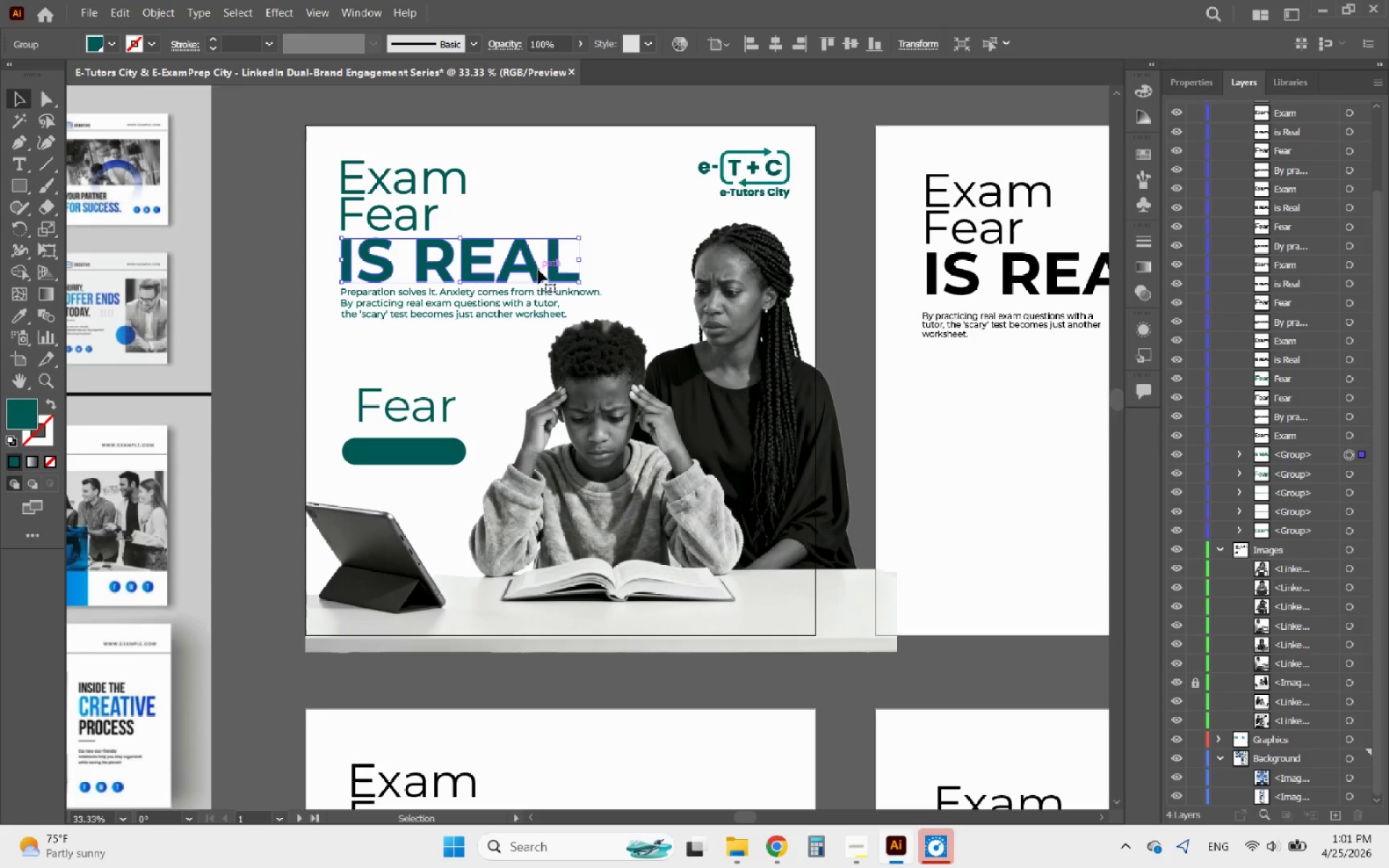 
hold_key(key=ShiftLeft, duration=3.31)
left_click_drag(start_coordinate=[582, 260], to_coordinate=[600, 259])
 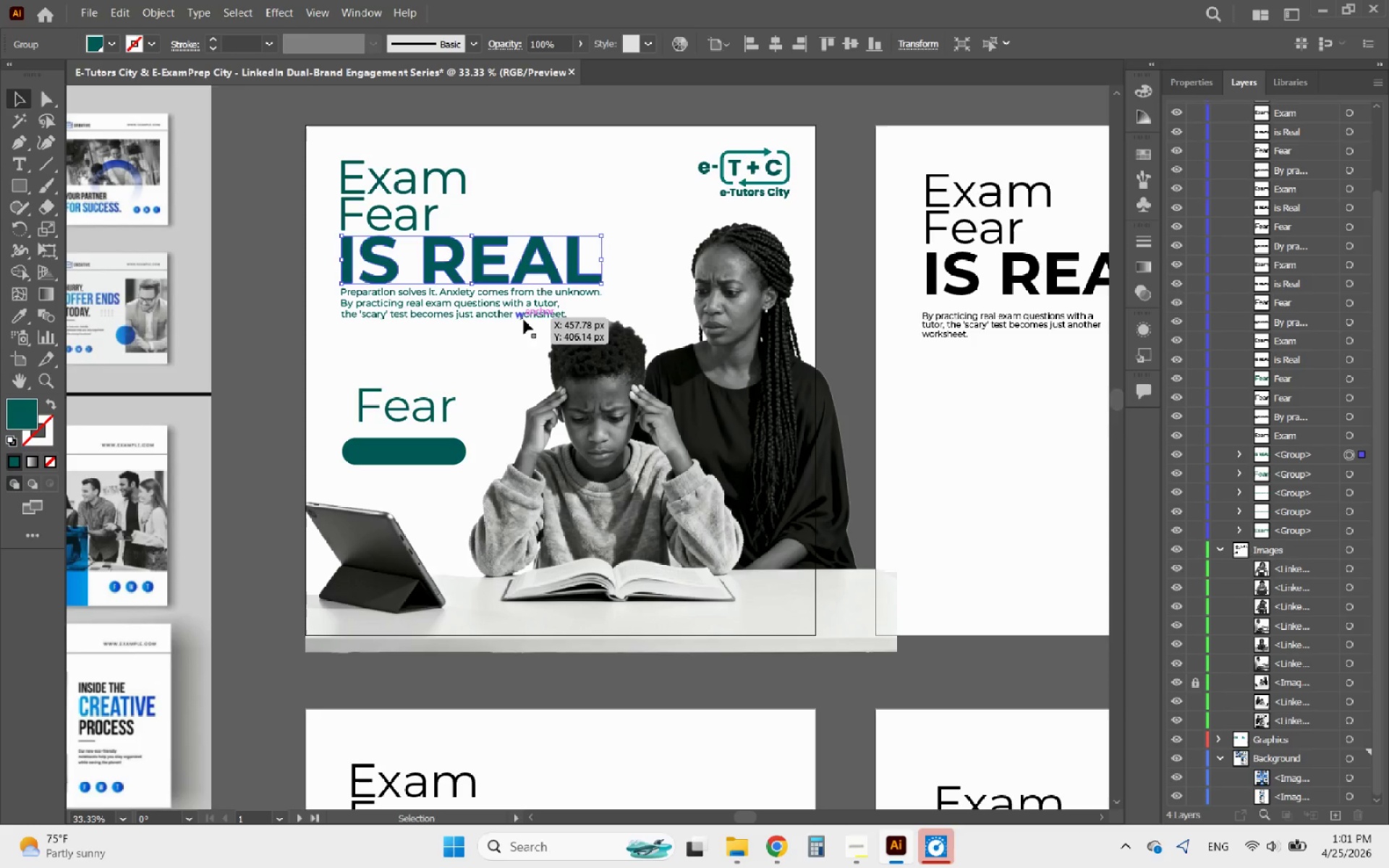 
left_click([524, 320])
 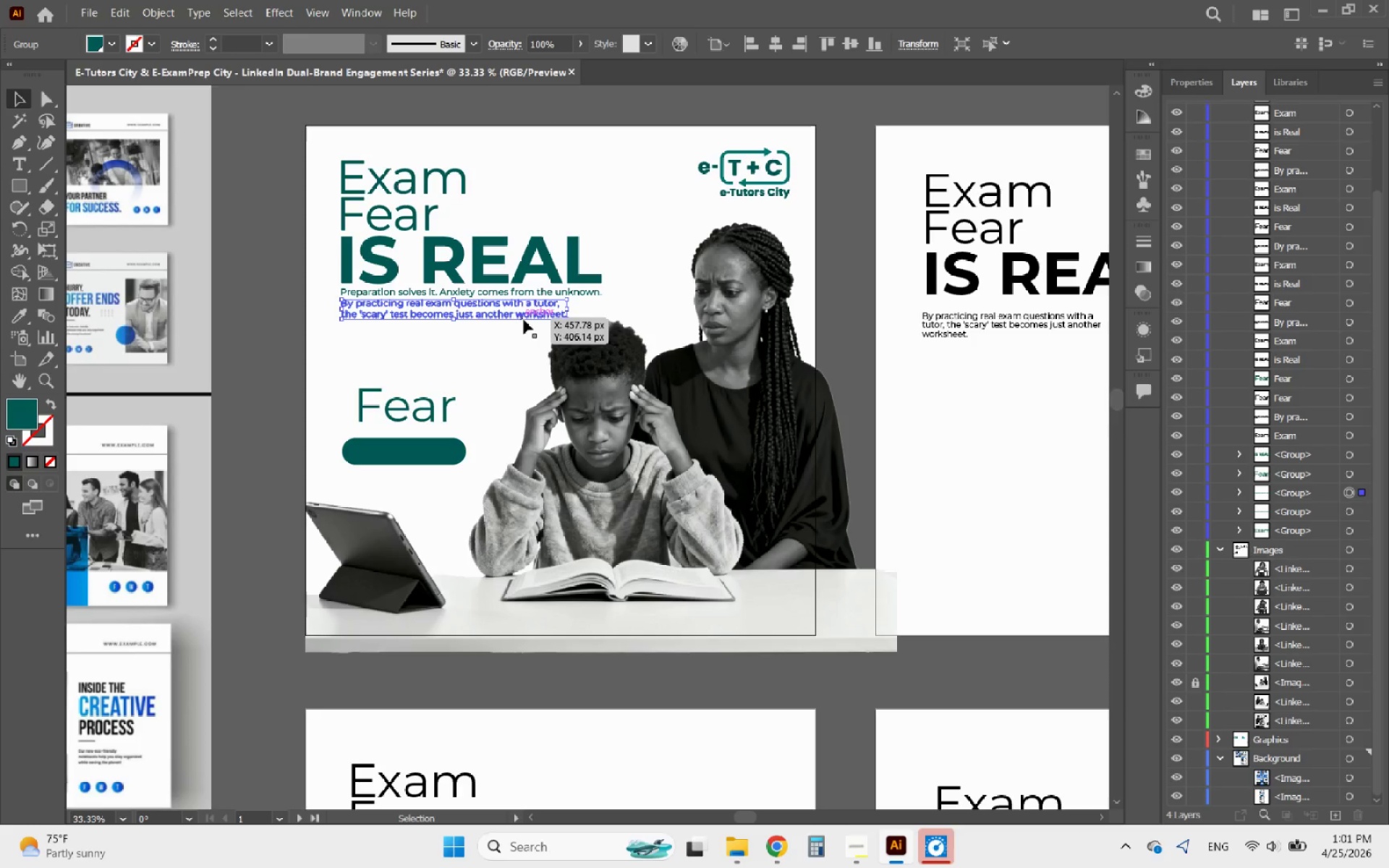 
hold_key(key=ShiftLeft, duration=1.33)
left_click([473, 294])
 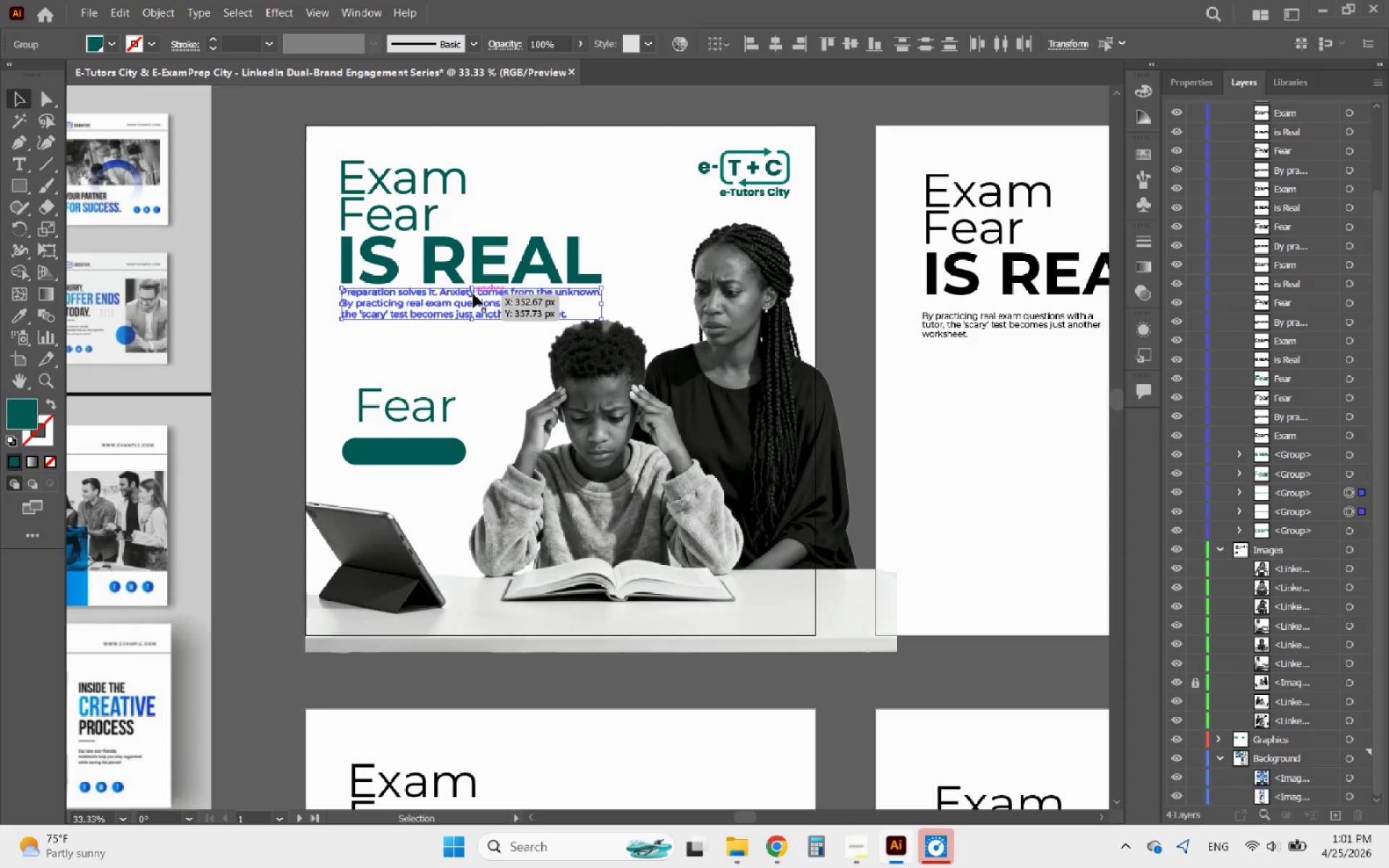 
key(ArrowDown)
 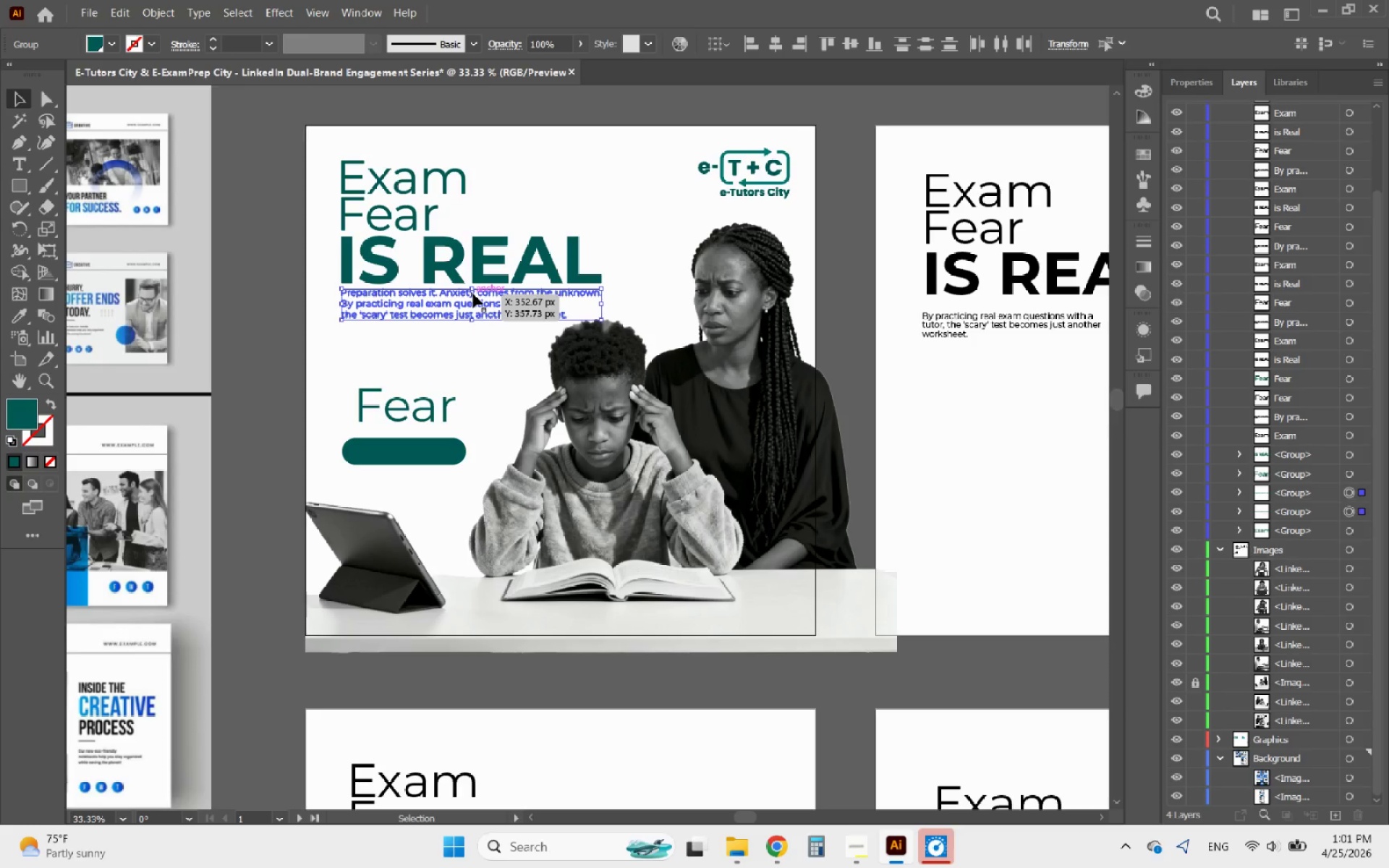 
key(ArrowDown)
 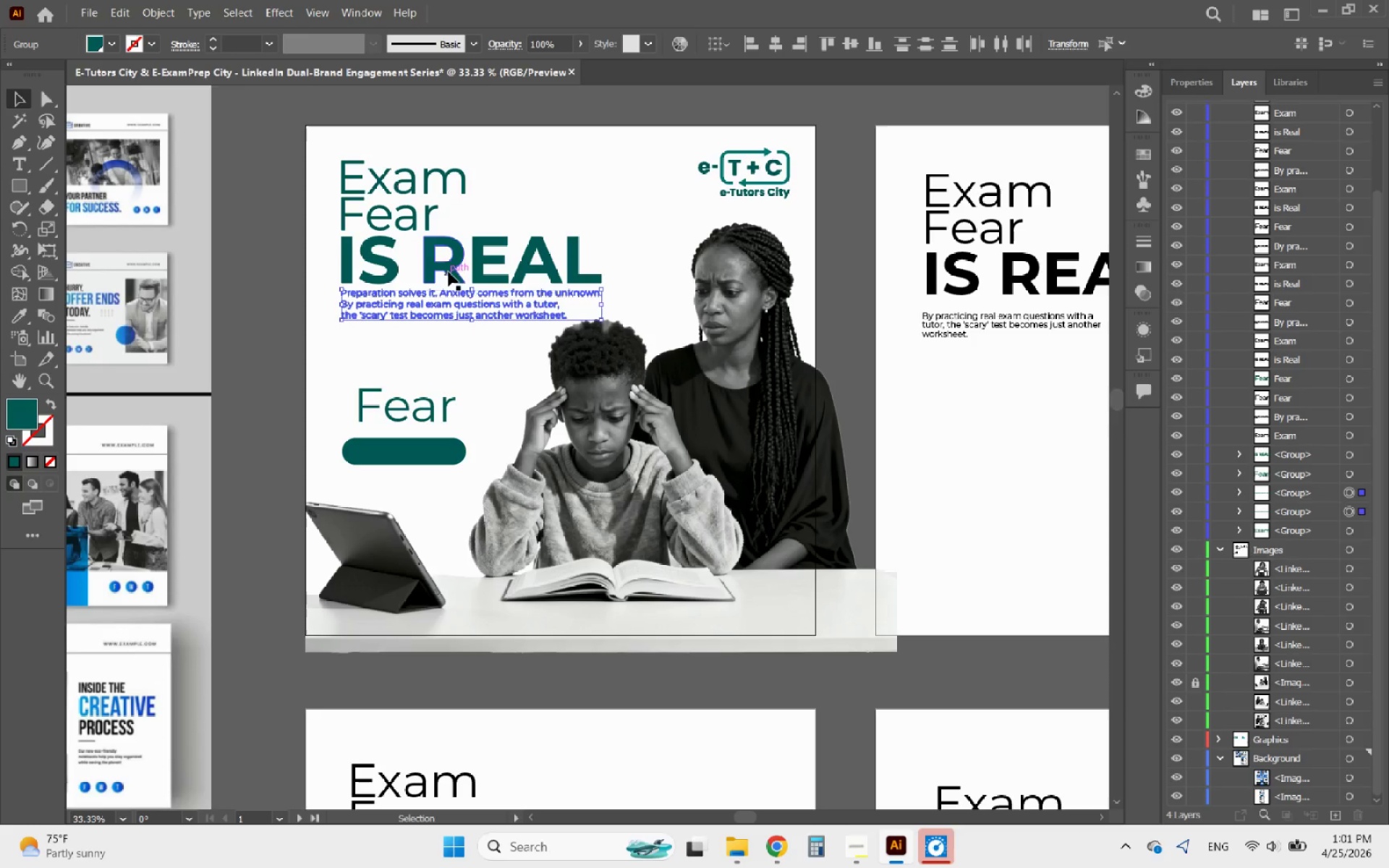 
left_click([443, 260])
 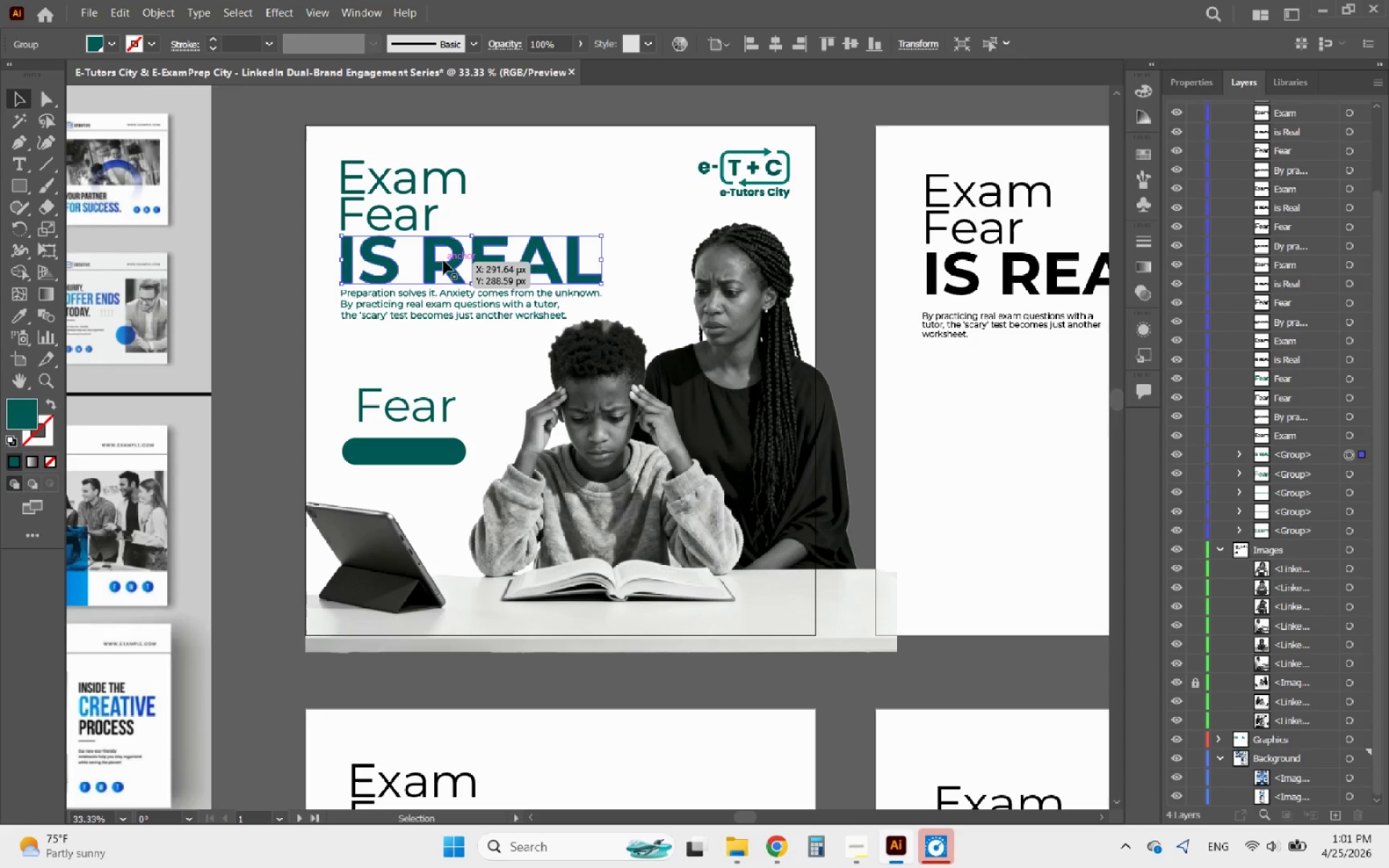 
key(ArrowUp)
 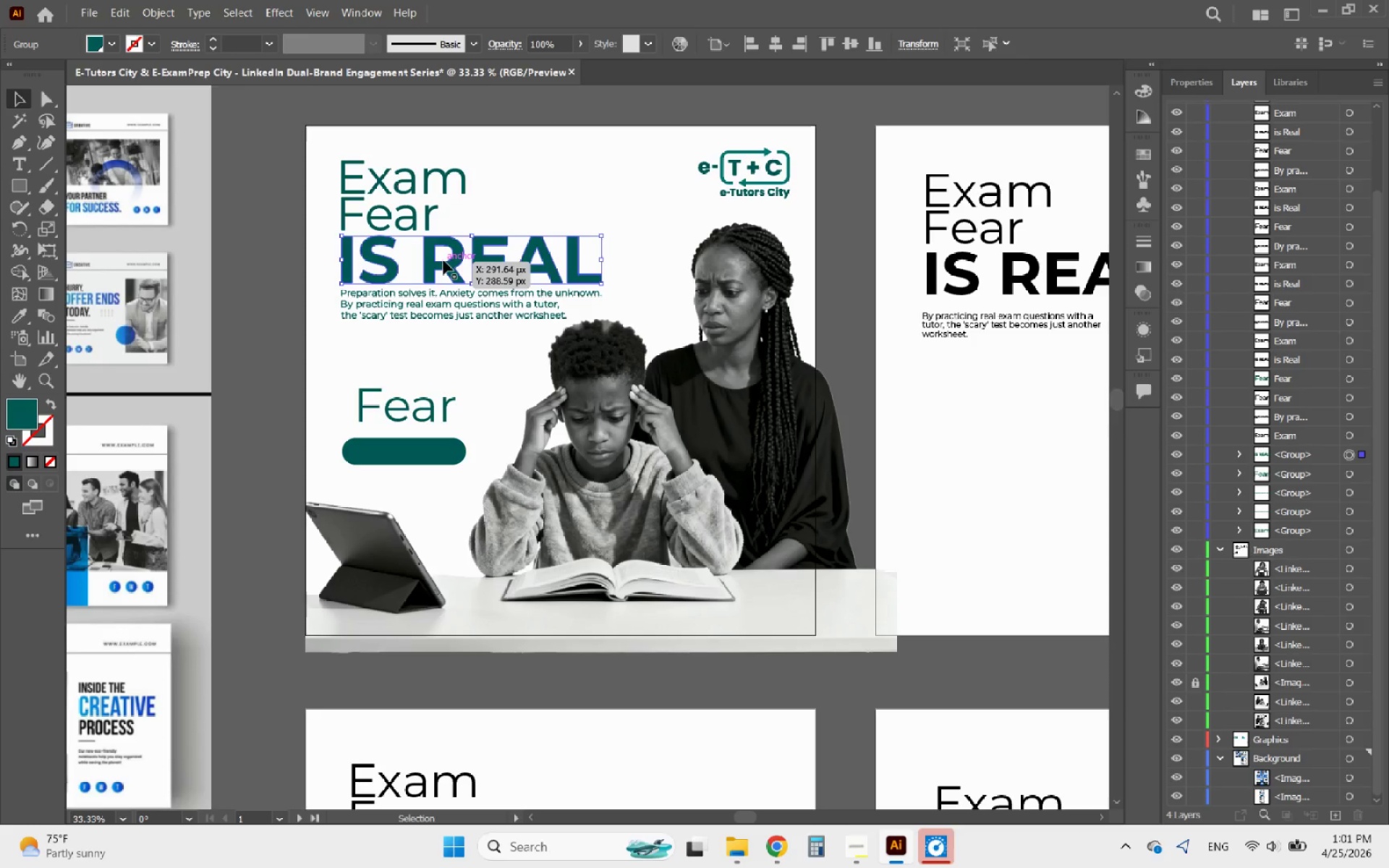 
key(ArrowUp)
 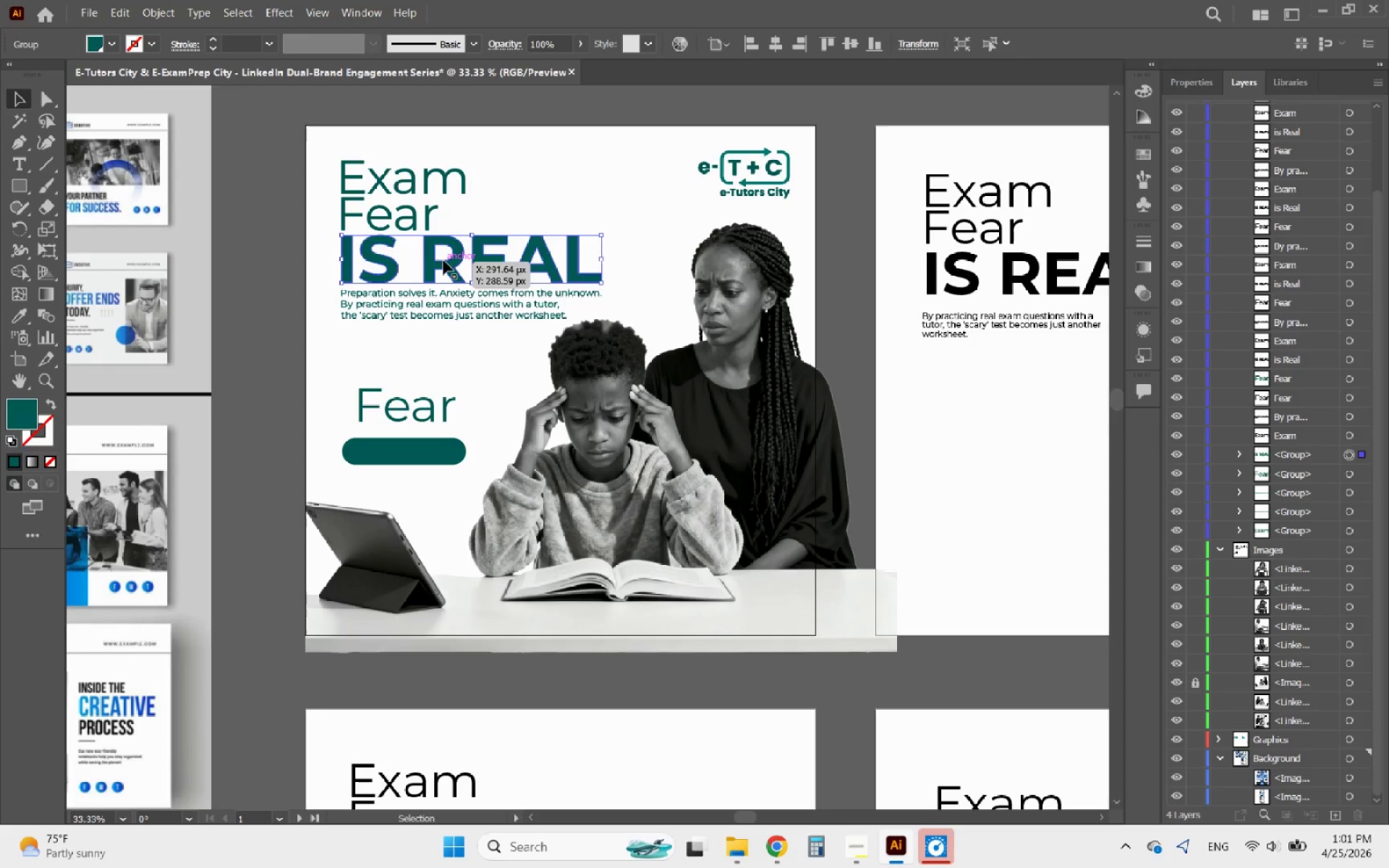 
key(ArrowUp)
 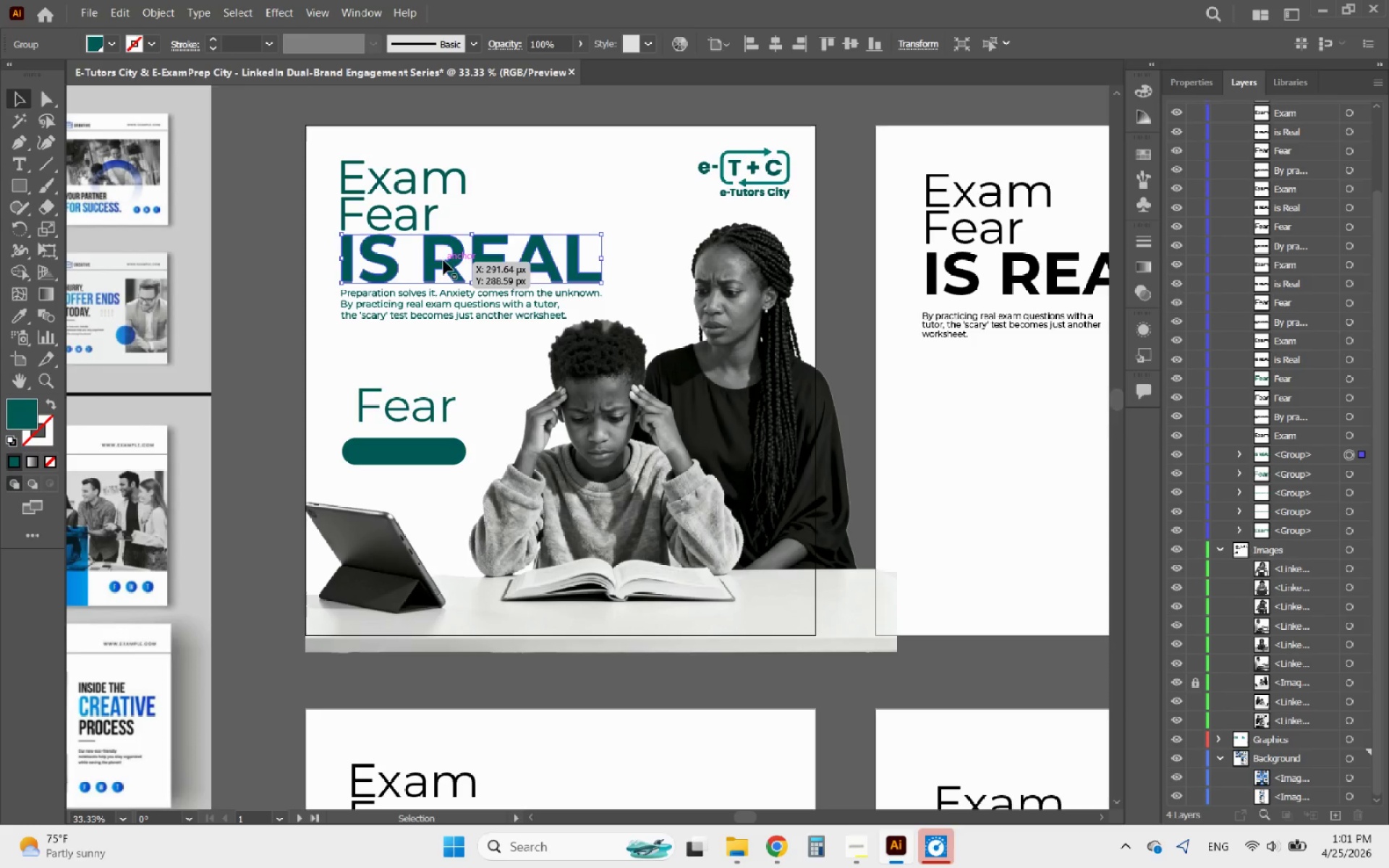 
left_click([404, 218])
 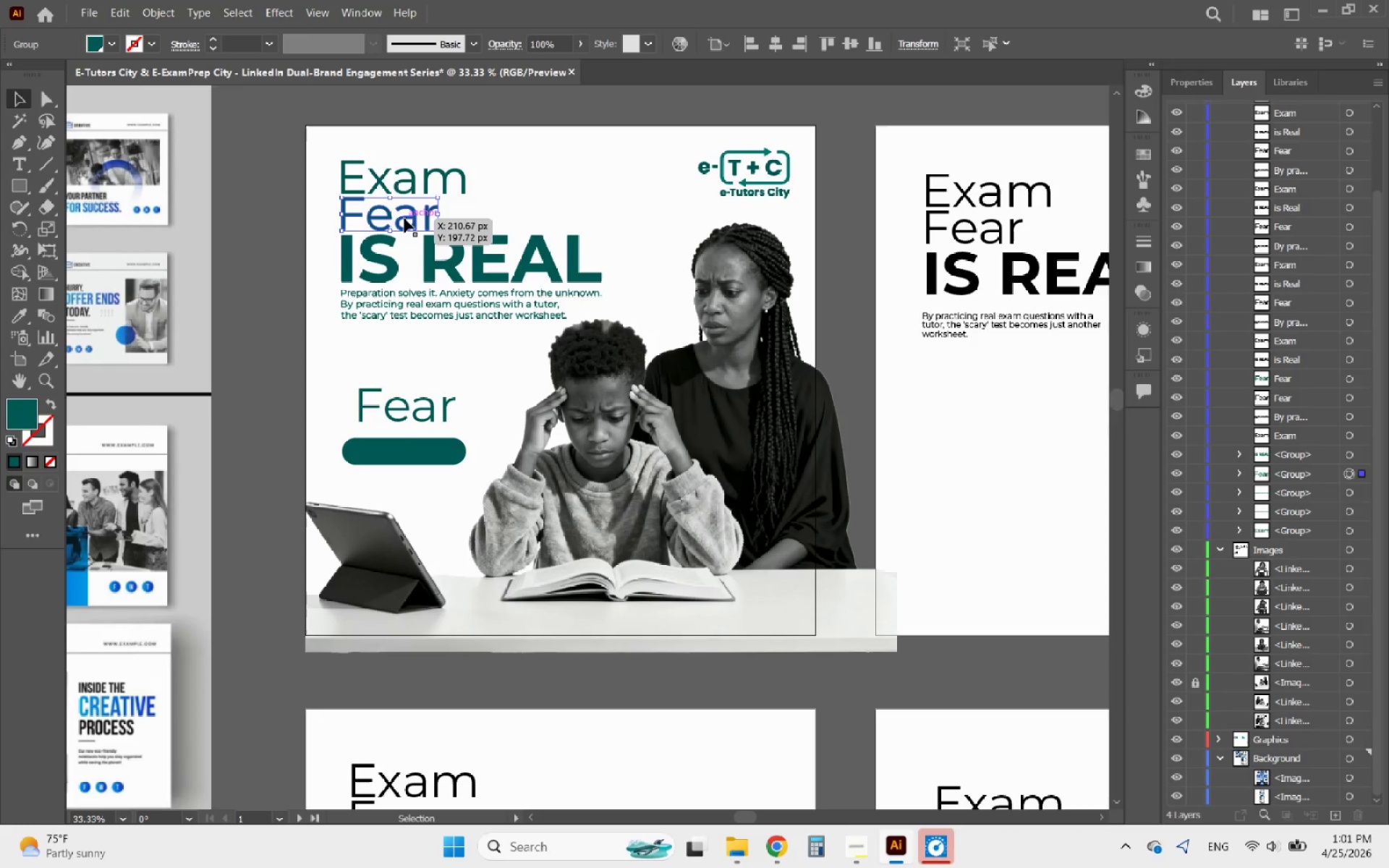 
key(ArrowUp)
 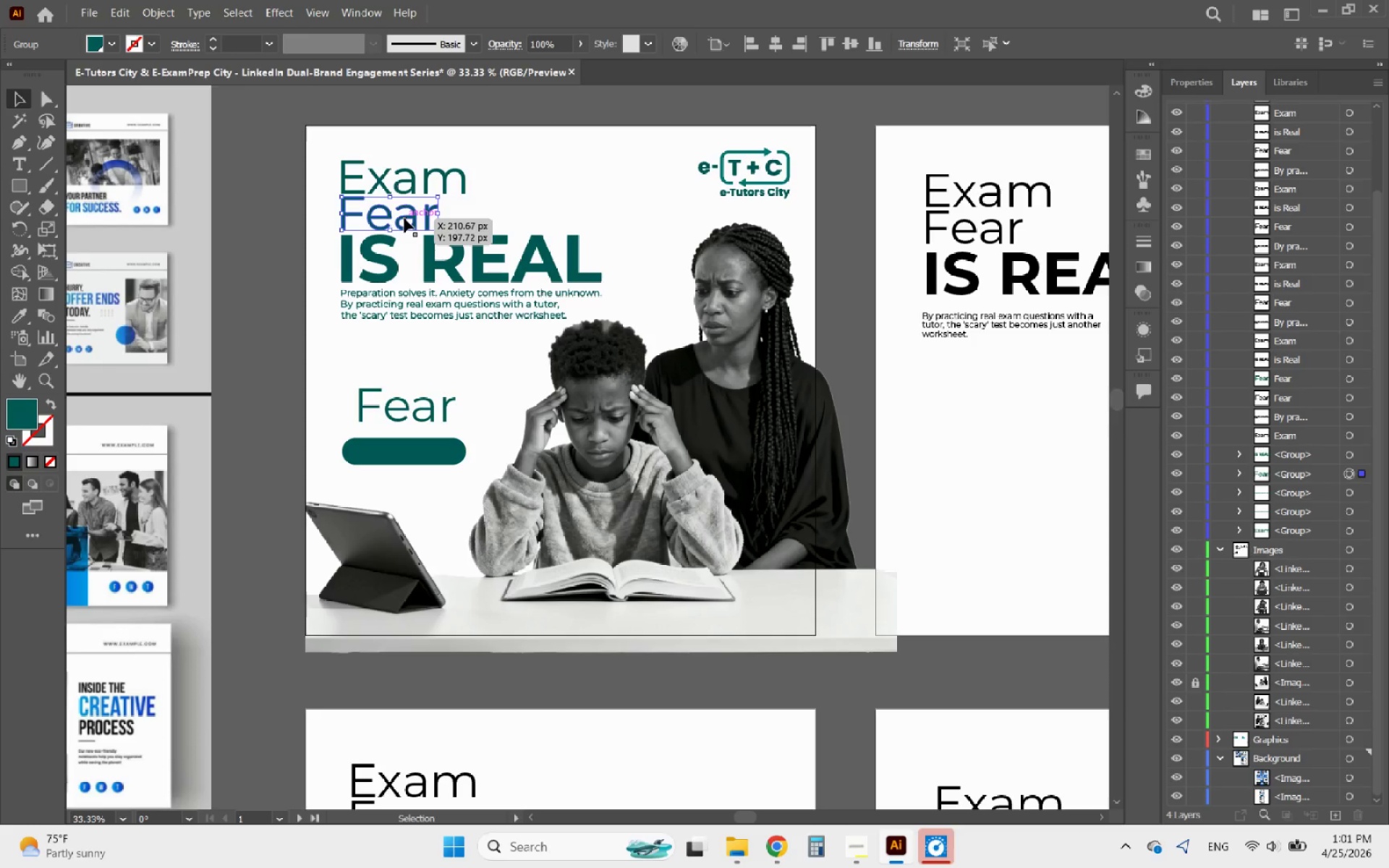 
key(ArrowUp)
 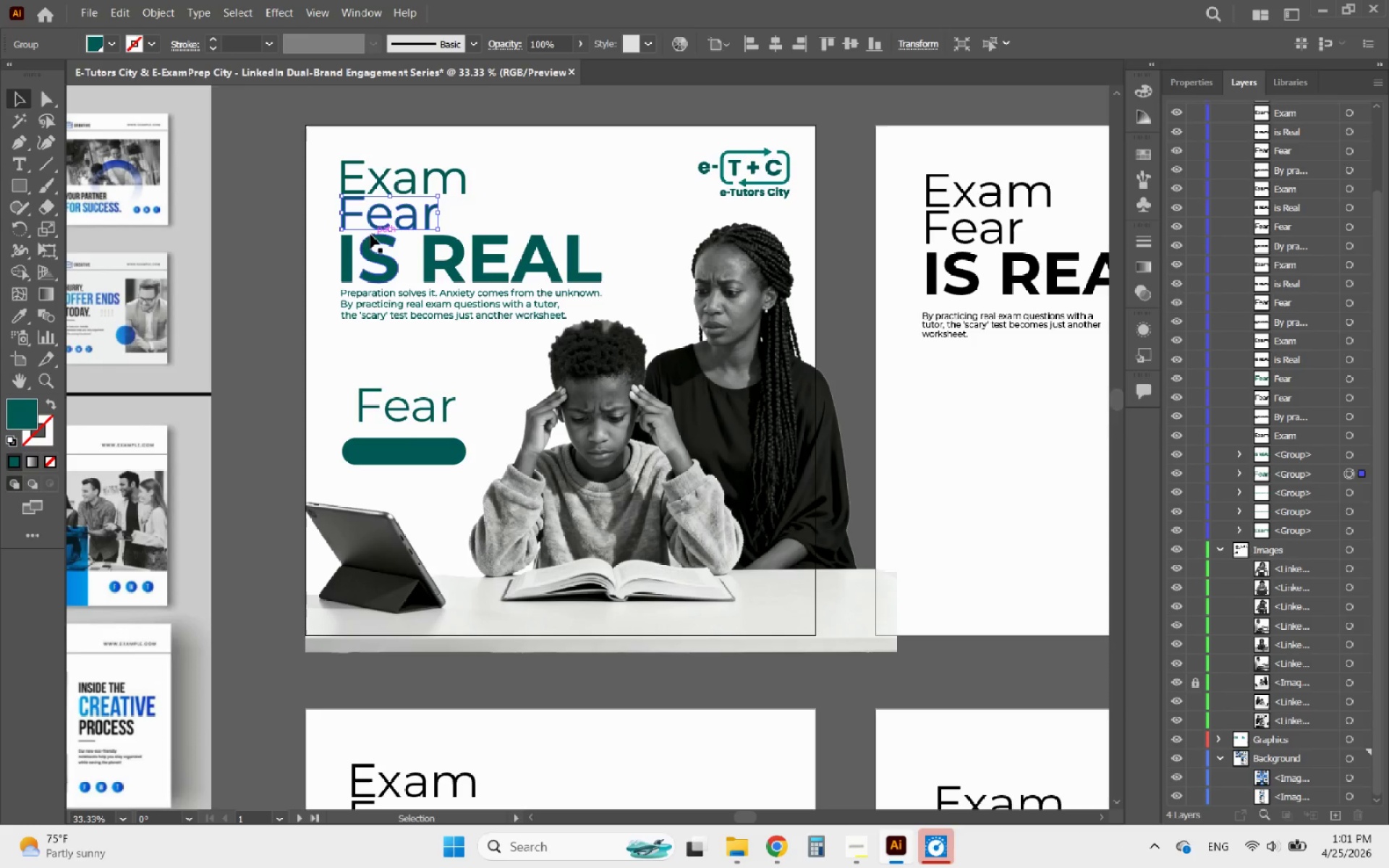 
left_click([368, 236])
 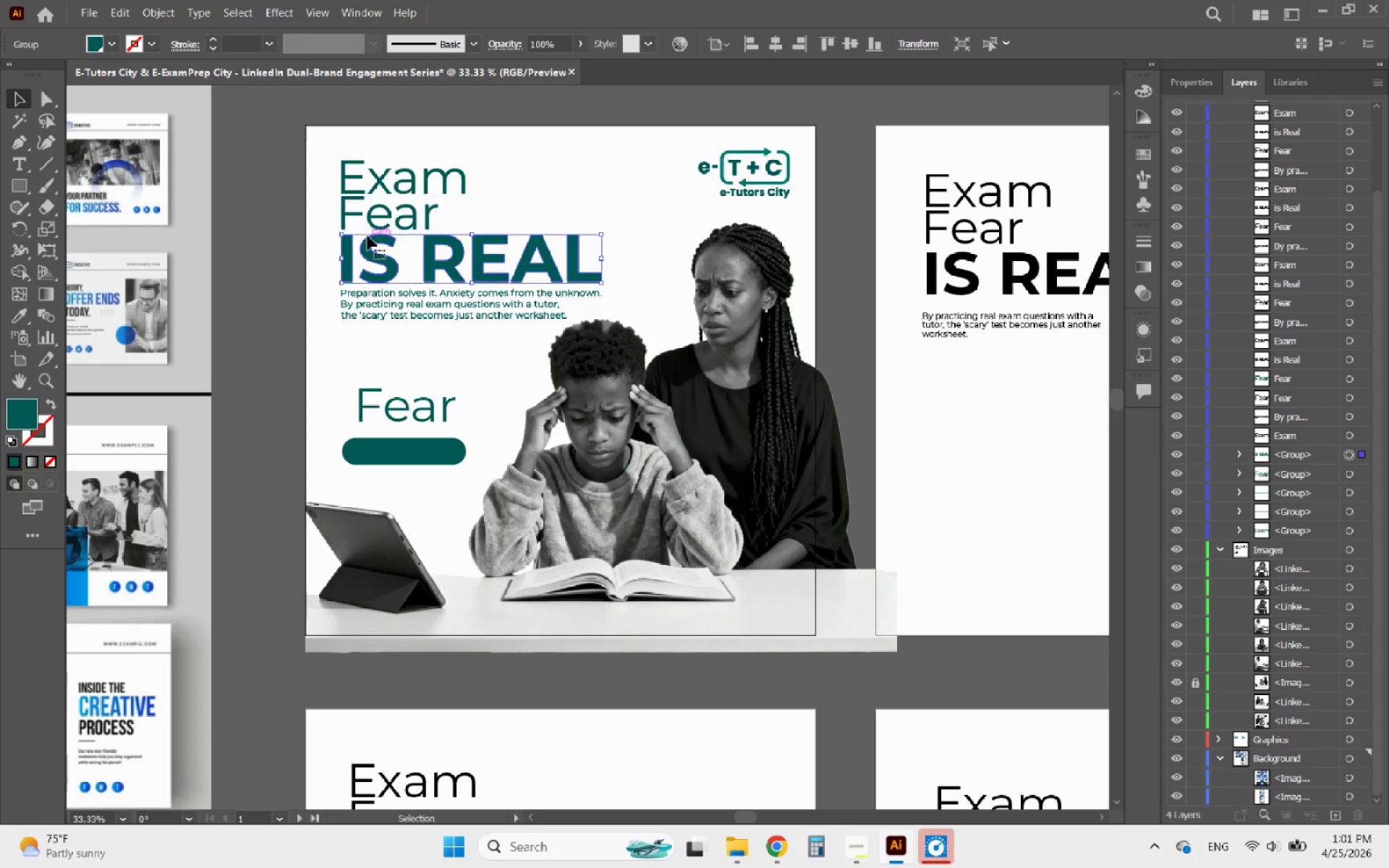 
key(ArrowUp)
 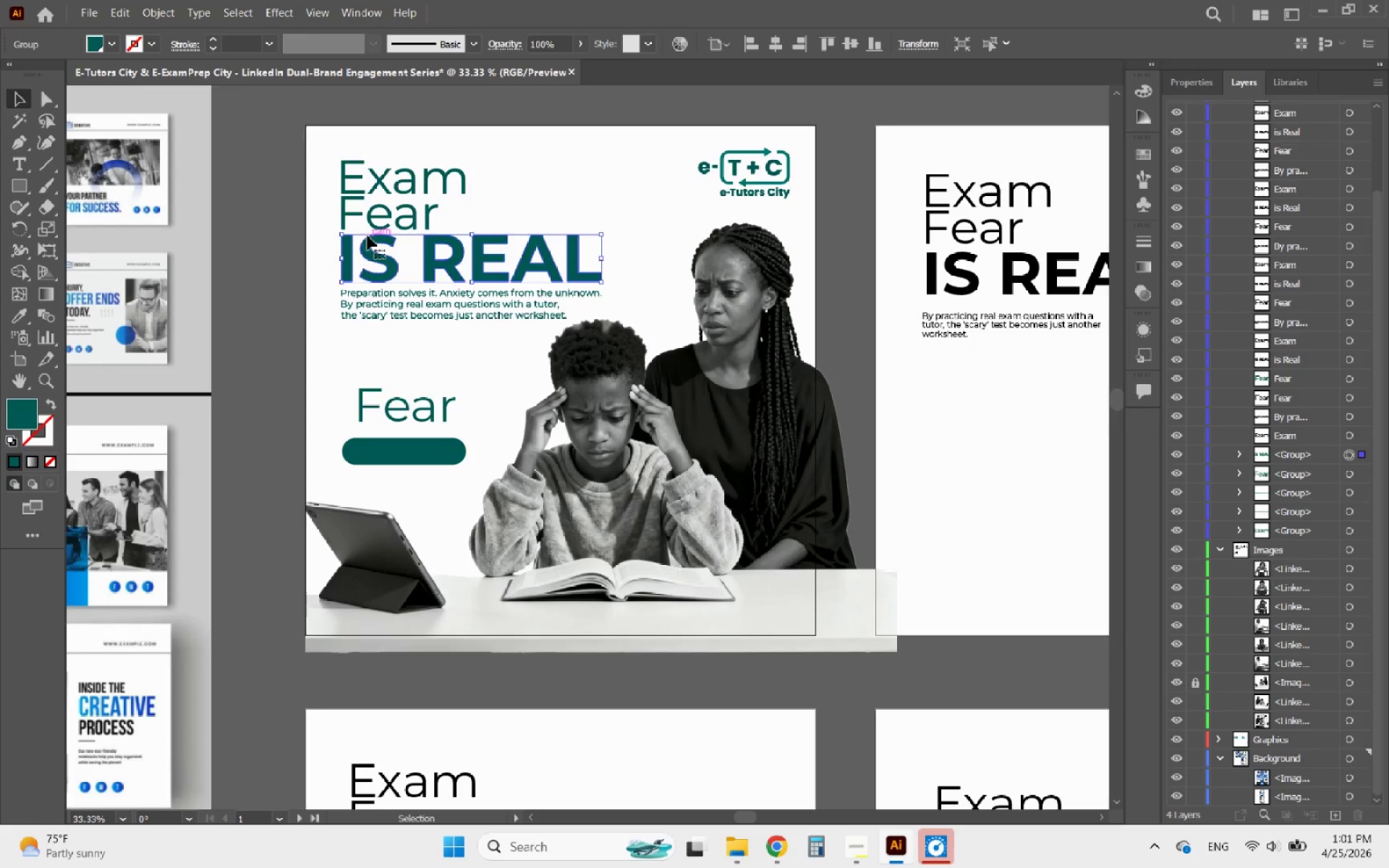 
key(ArrowUp)
 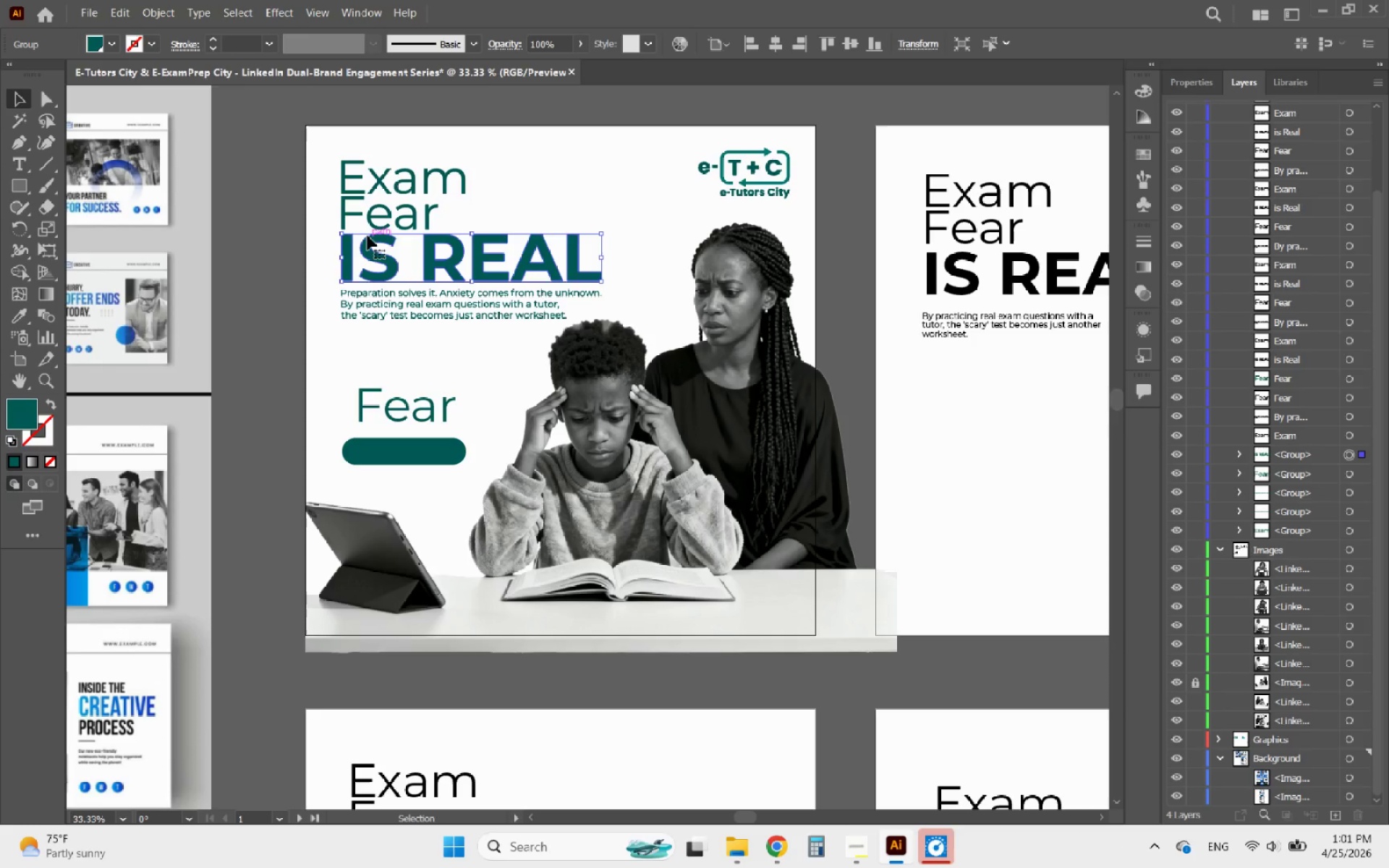 
key(ArrowUp)
 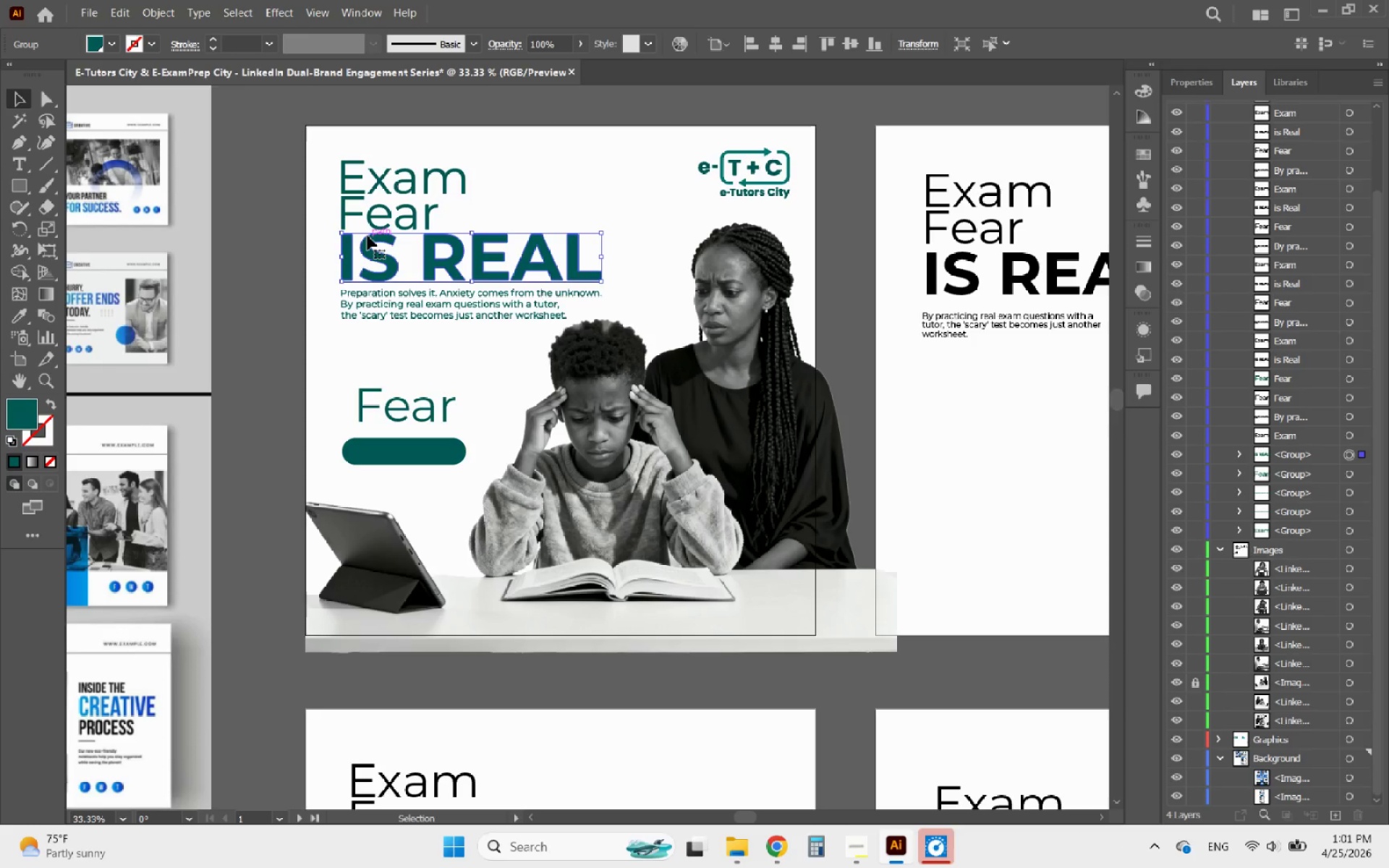 
key(ArrowUp)
 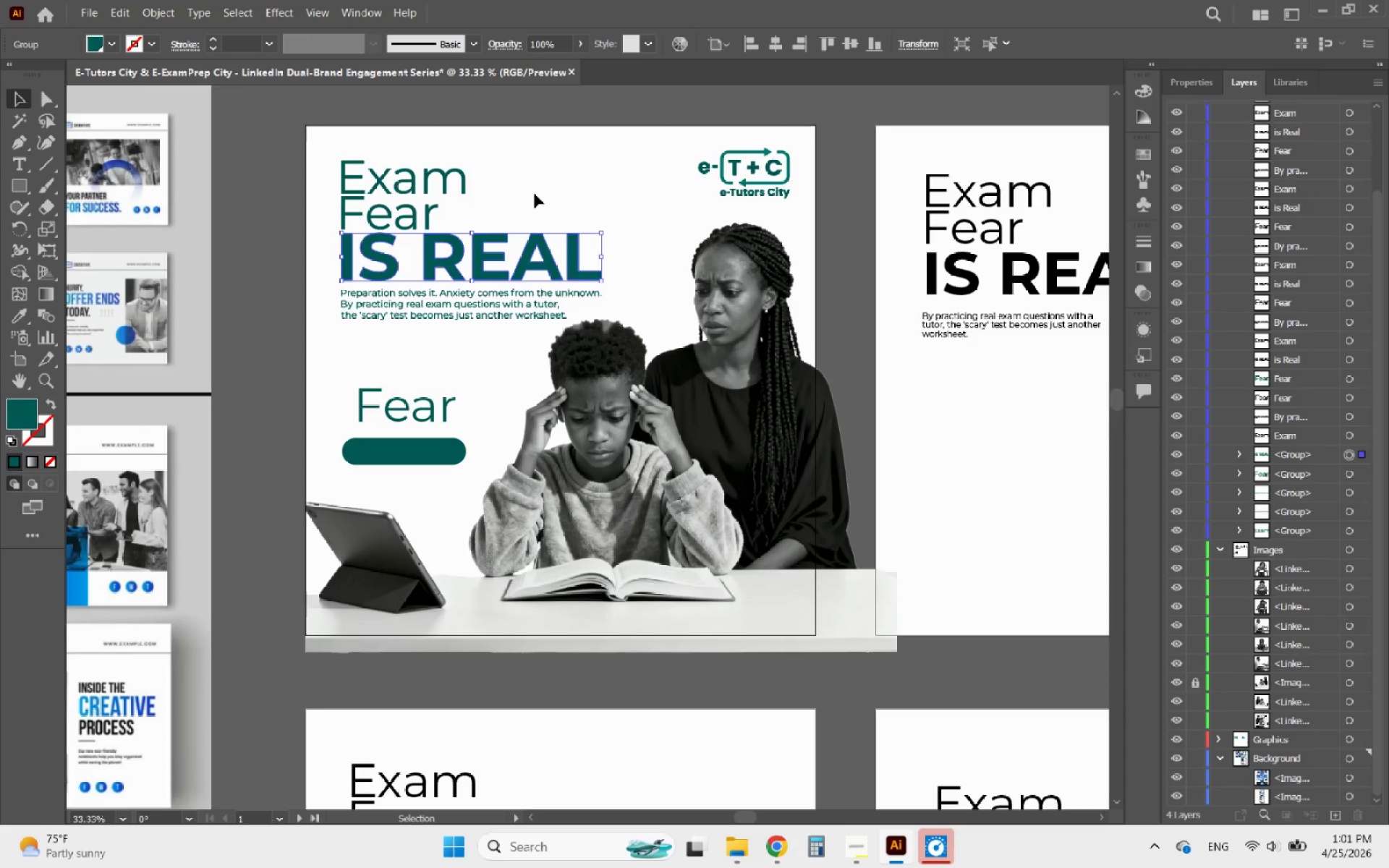 
key(ArrowUp)
 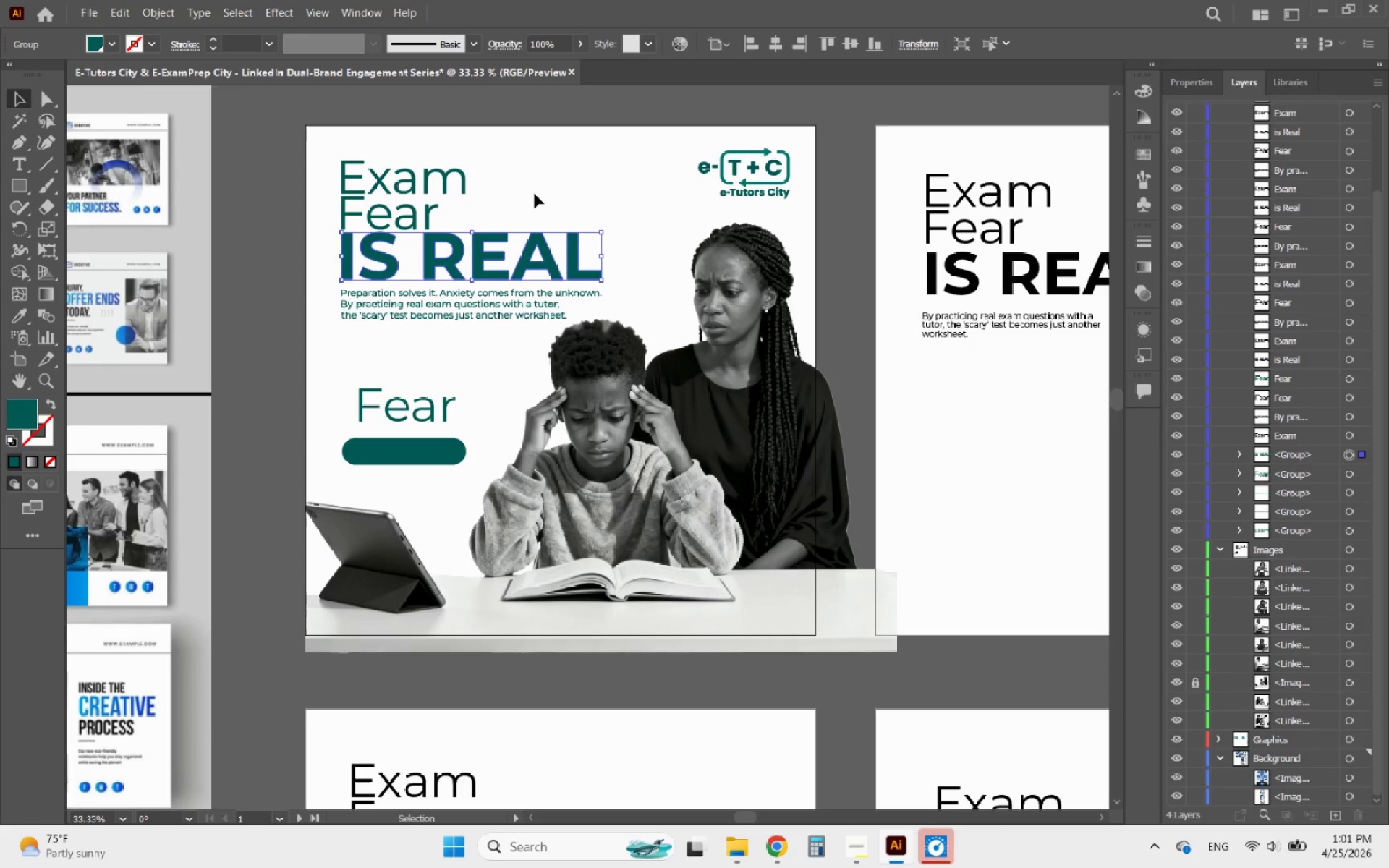 
key(ArrowUp)
 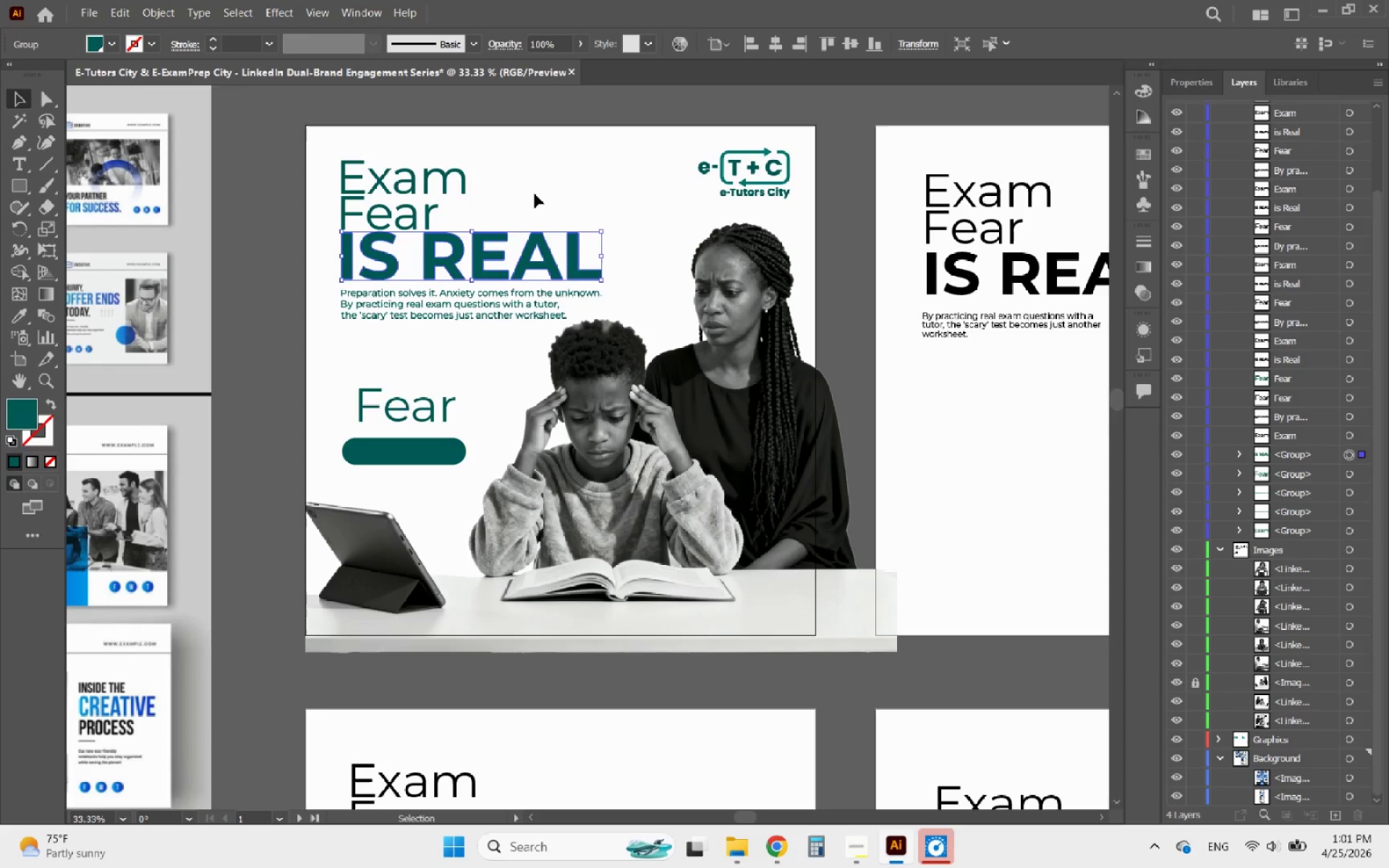 
left_click([535, 194])
 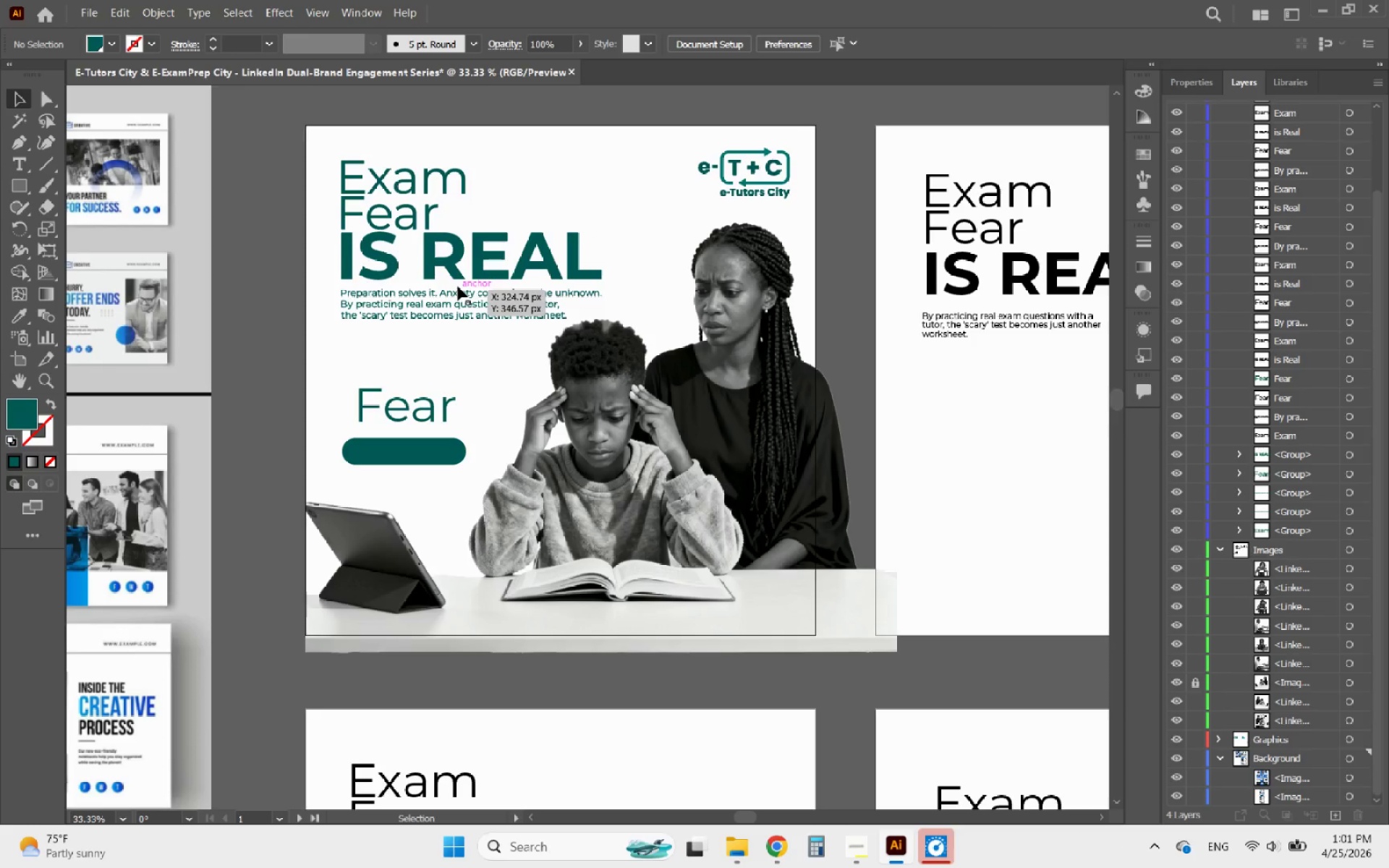 
left_click([458, 286])
 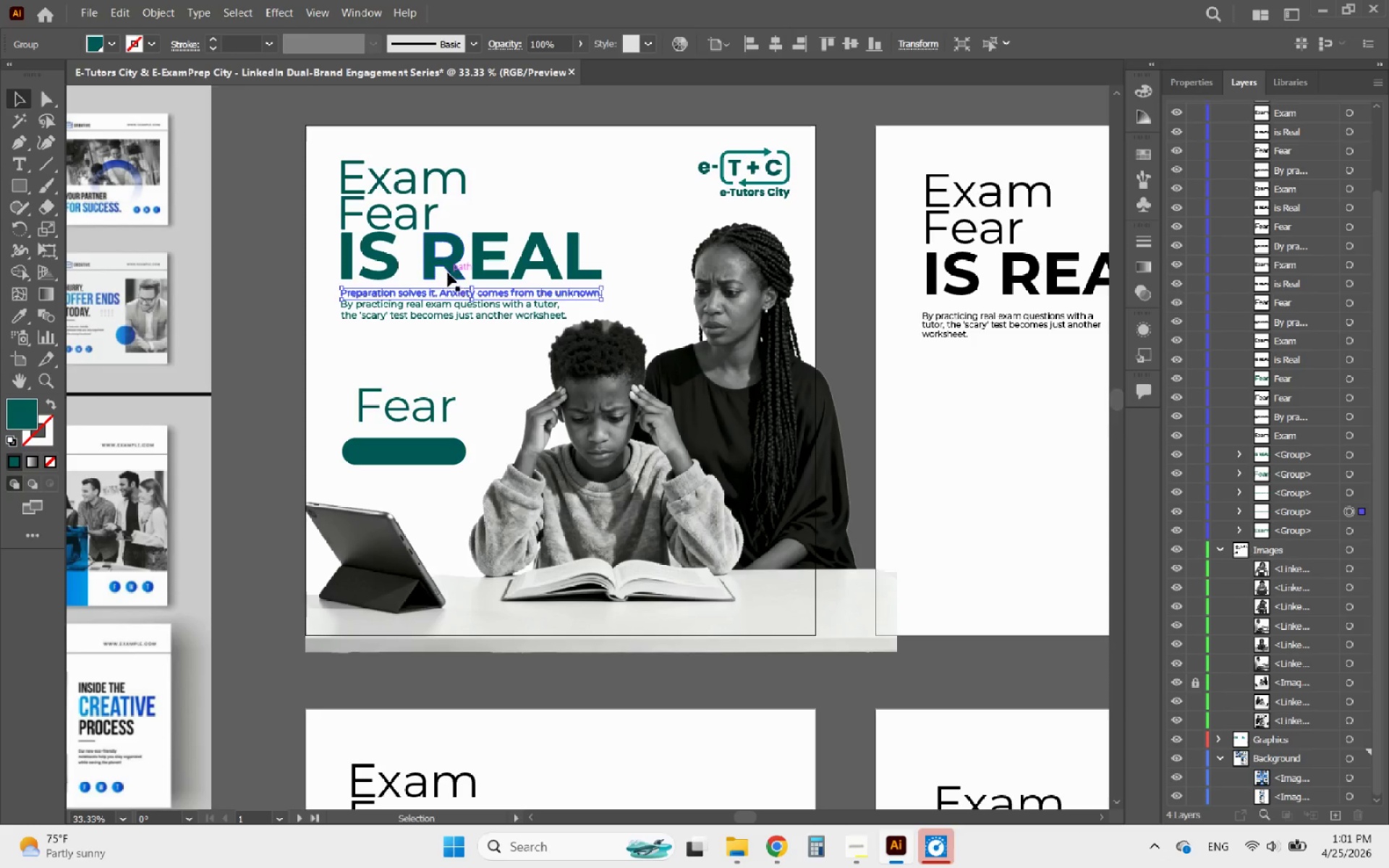 
left_click([448, 273])
 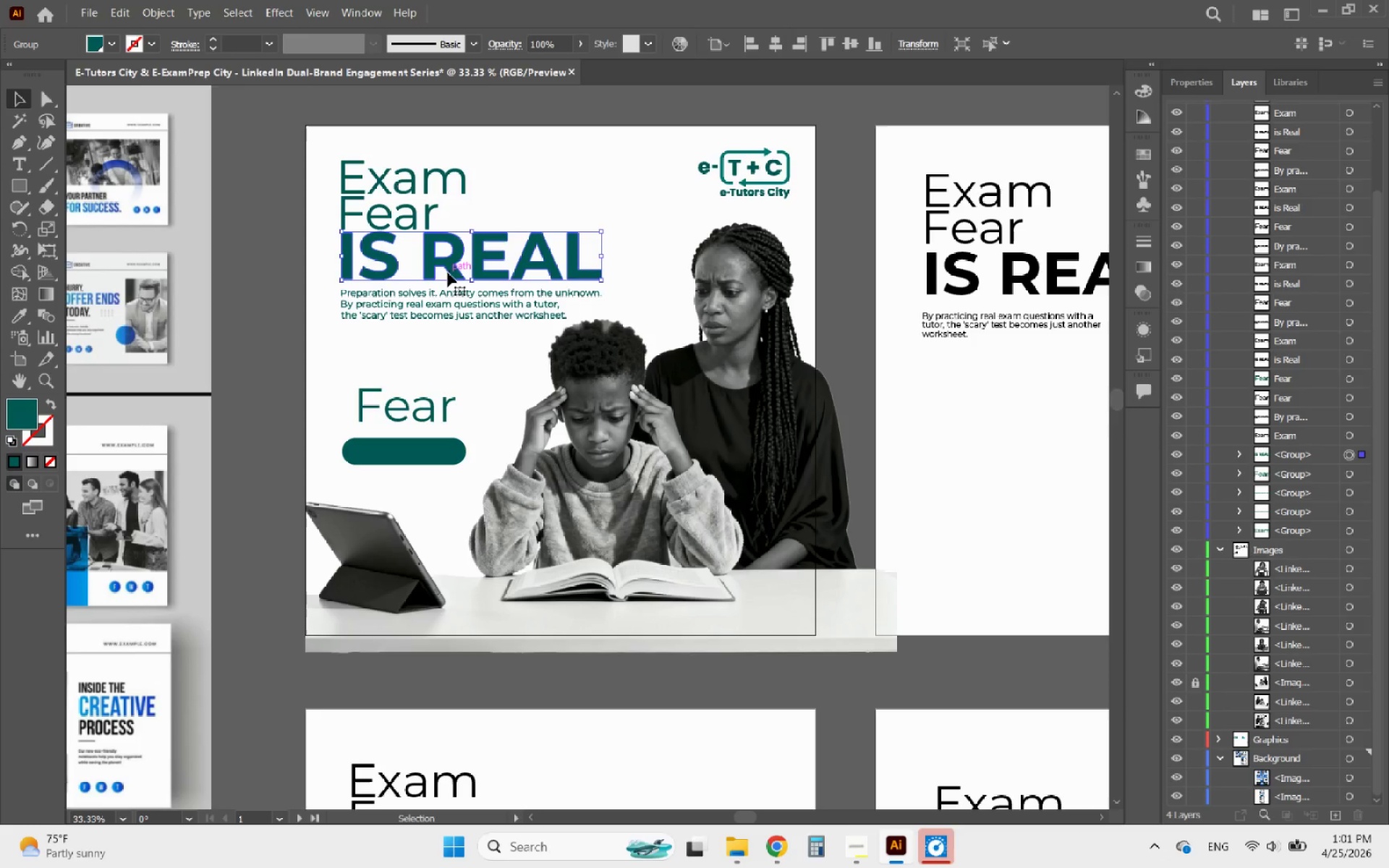 
key(ArrowDown)
 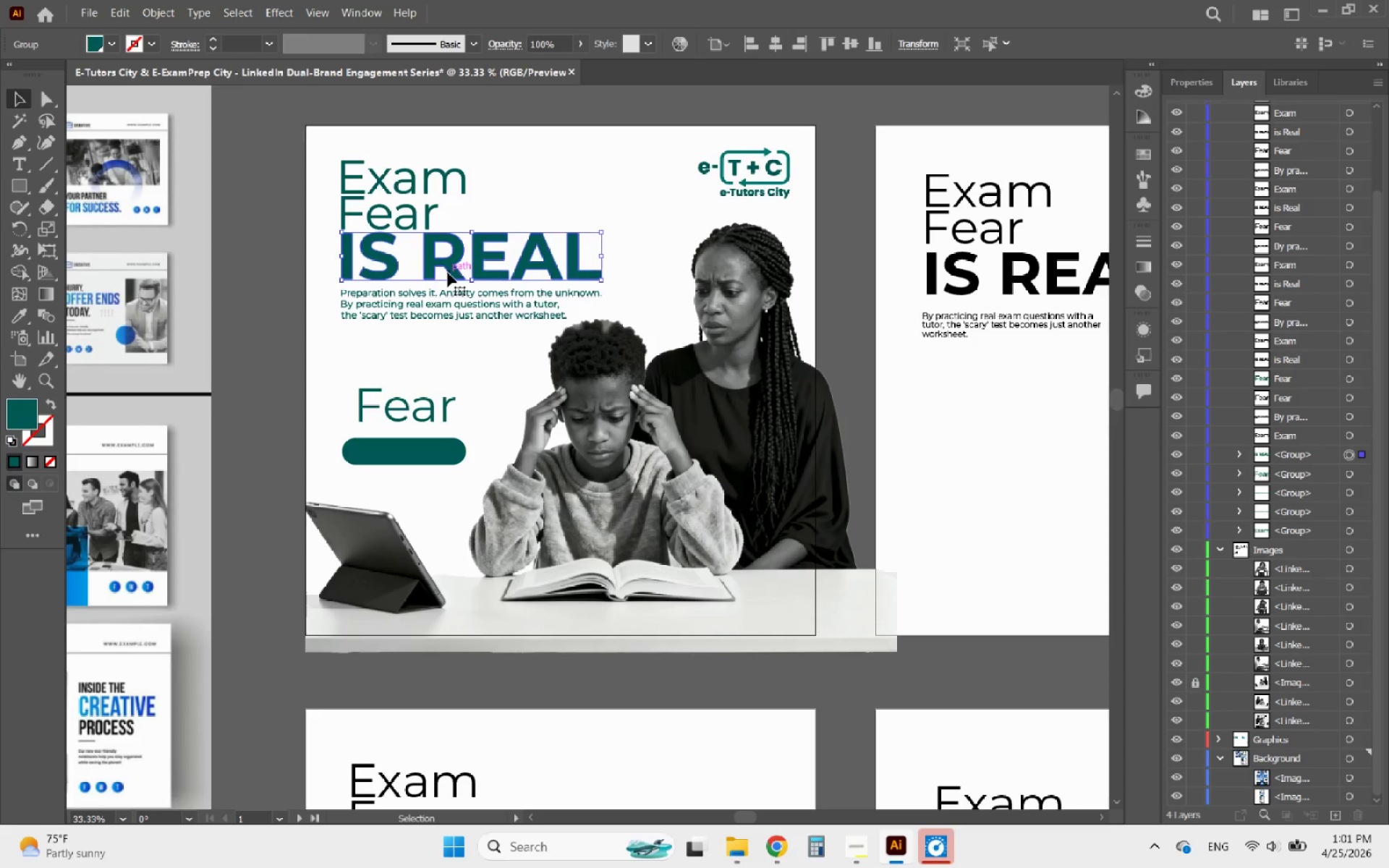 
key(ArrowDown)
 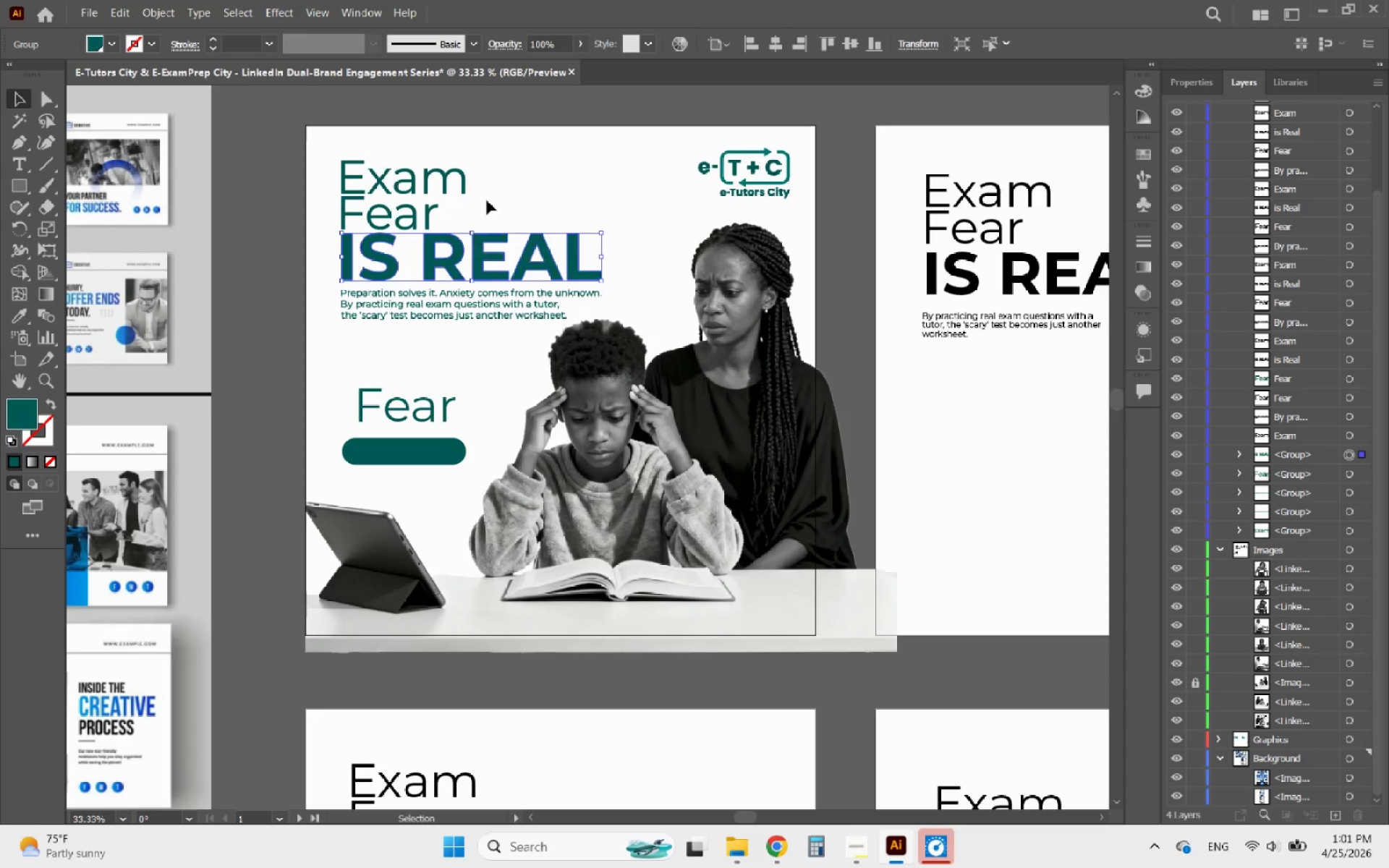 
left_click([488, 199])
 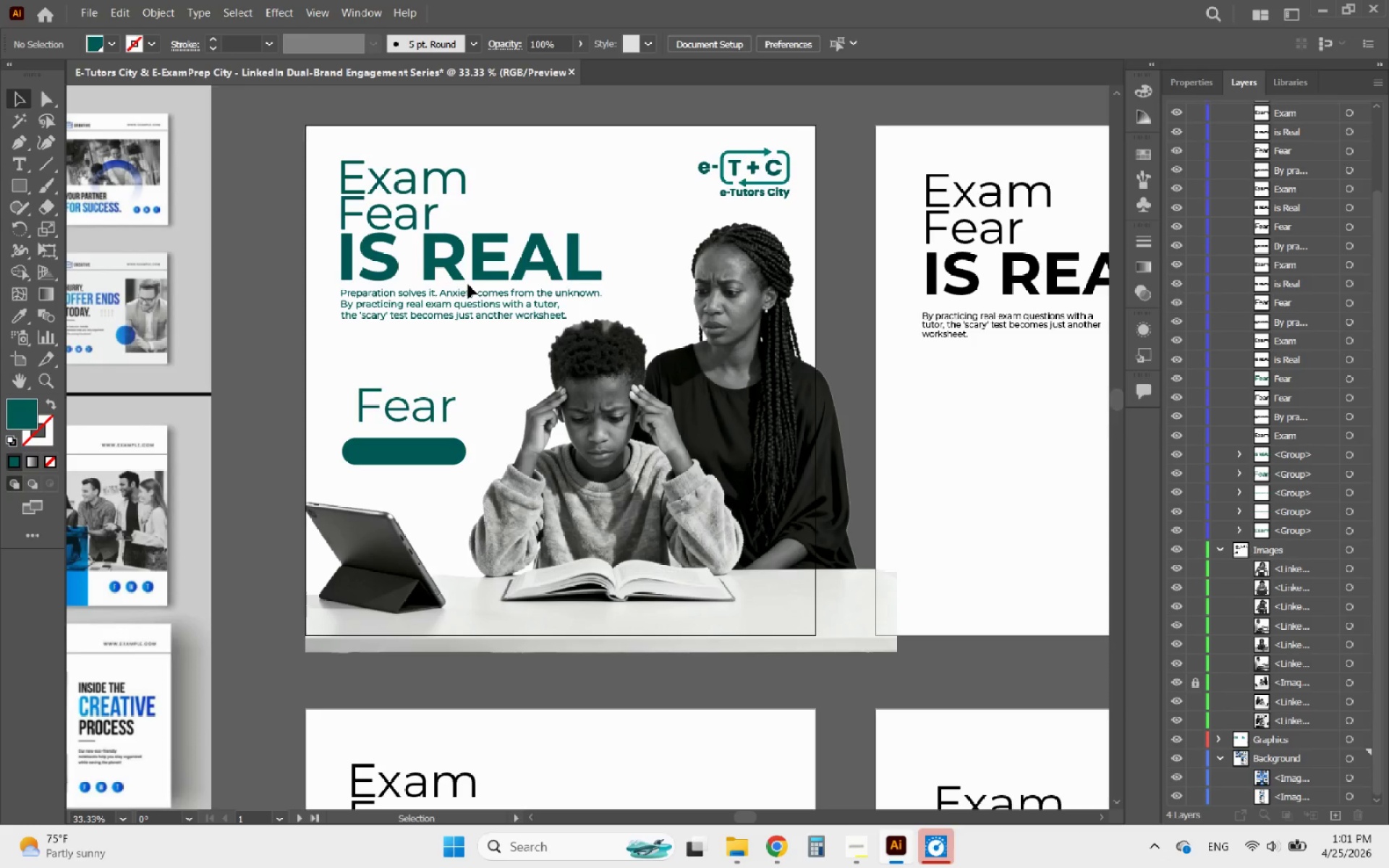 
hold_key(key=AltLeft, duration=0.44)
scroll: coordinate [455, 289], scroll_direction: up, amount: 2.0
 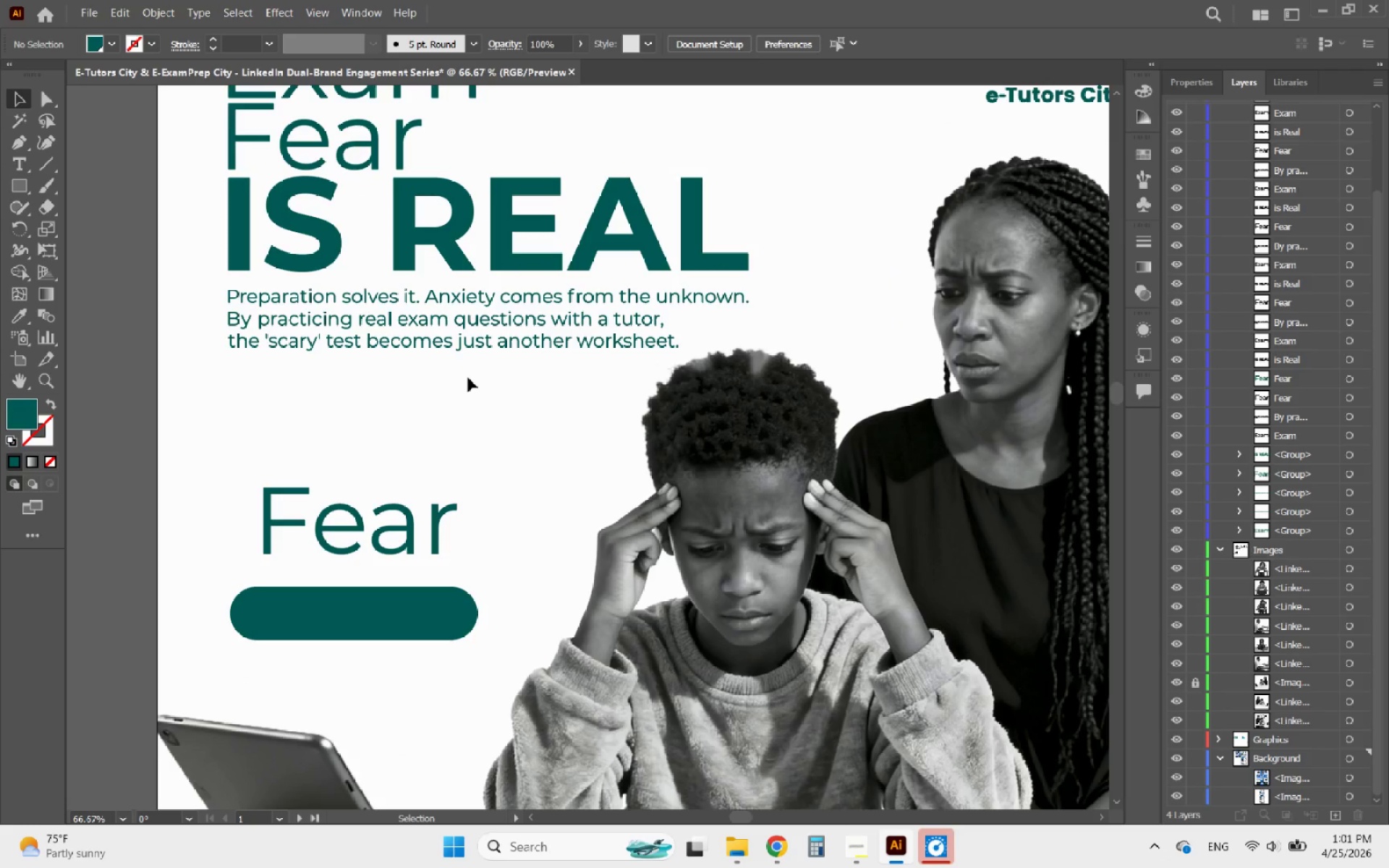 
left_click_drag(start_coordinate=[469, 380], to_coordinate=[388, 295])
 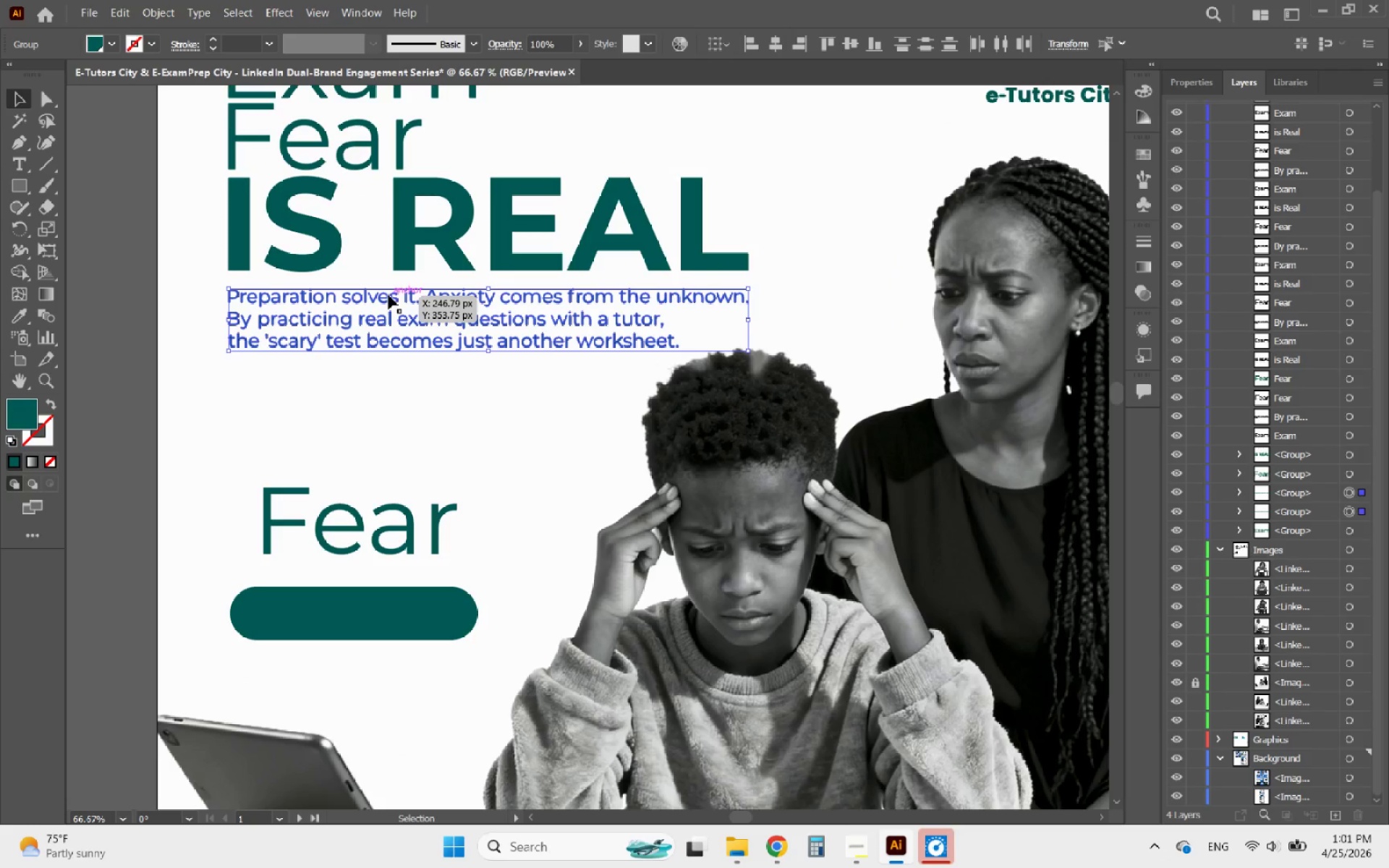 
key(ArrowDown)
 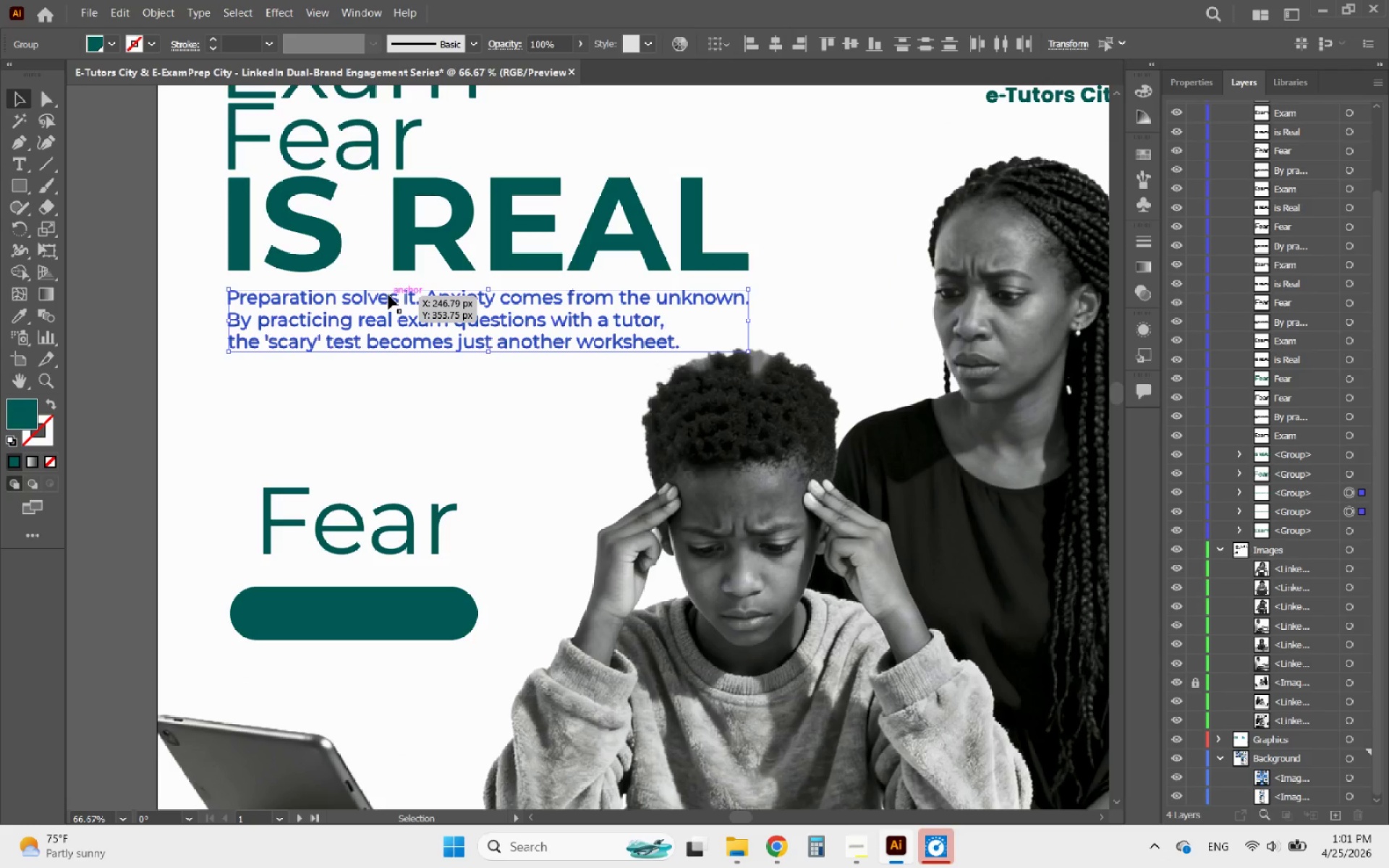 
key(ArrowDown)
 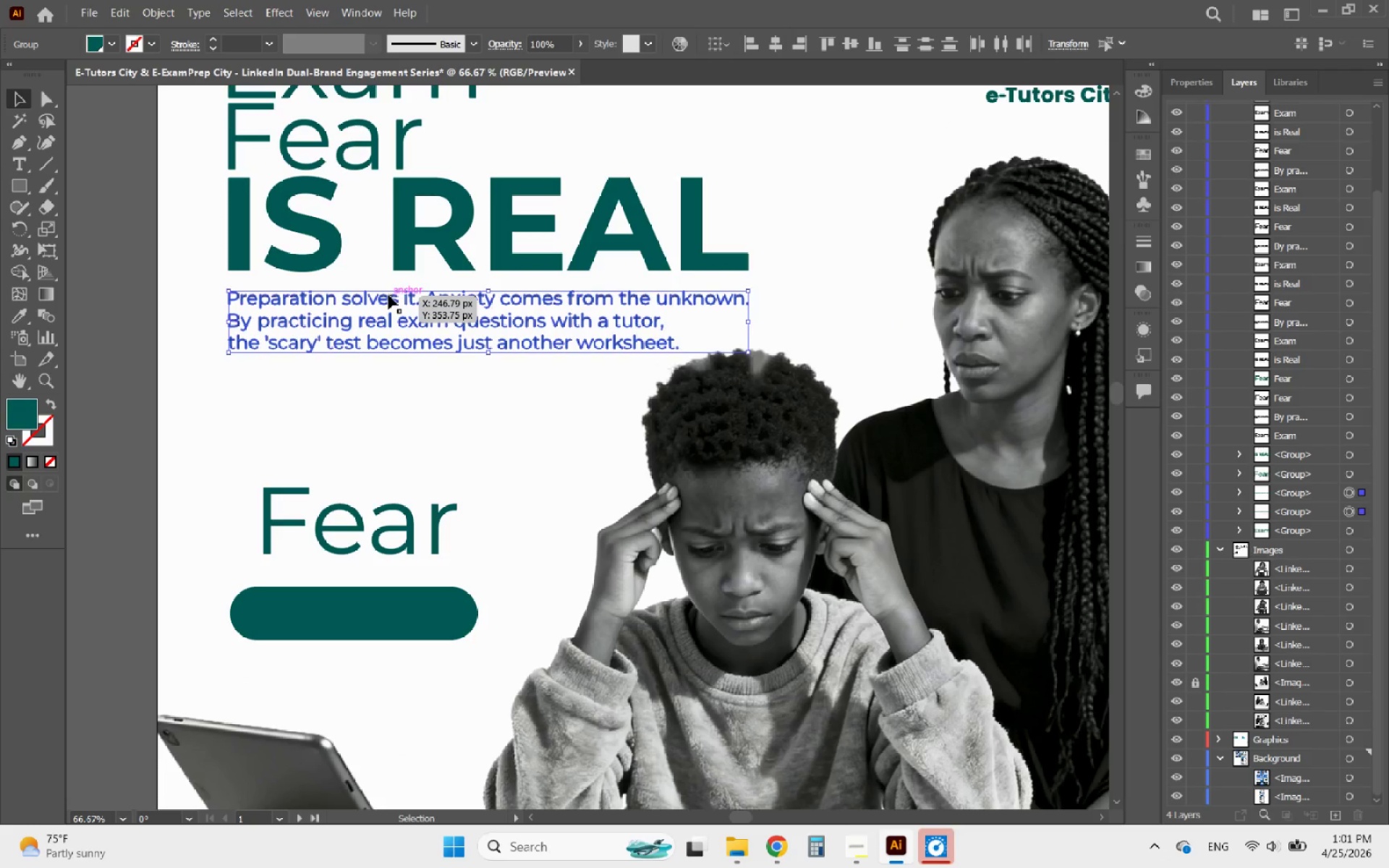 
key(ArrowDown)
 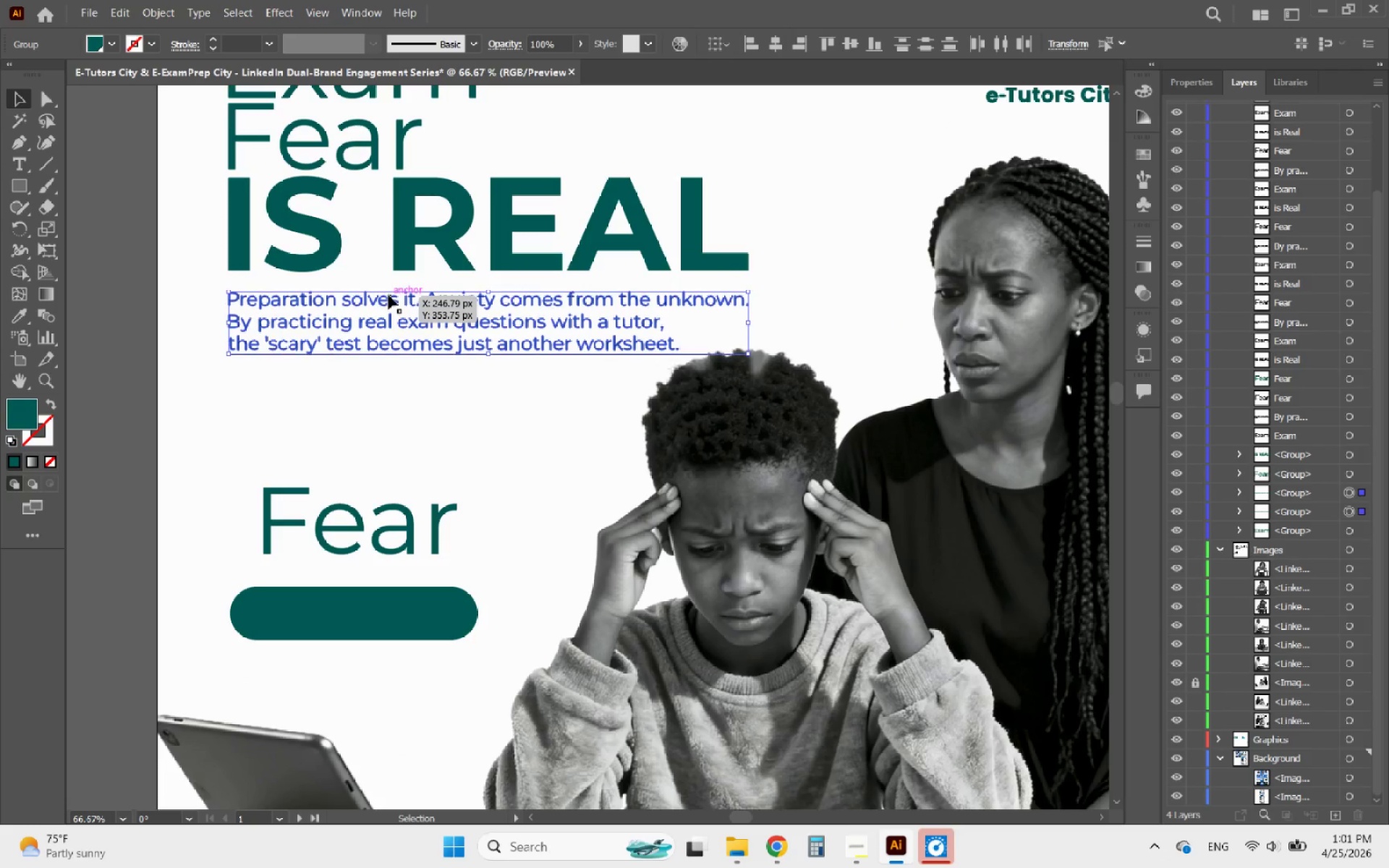 
key(ArrowDown)
 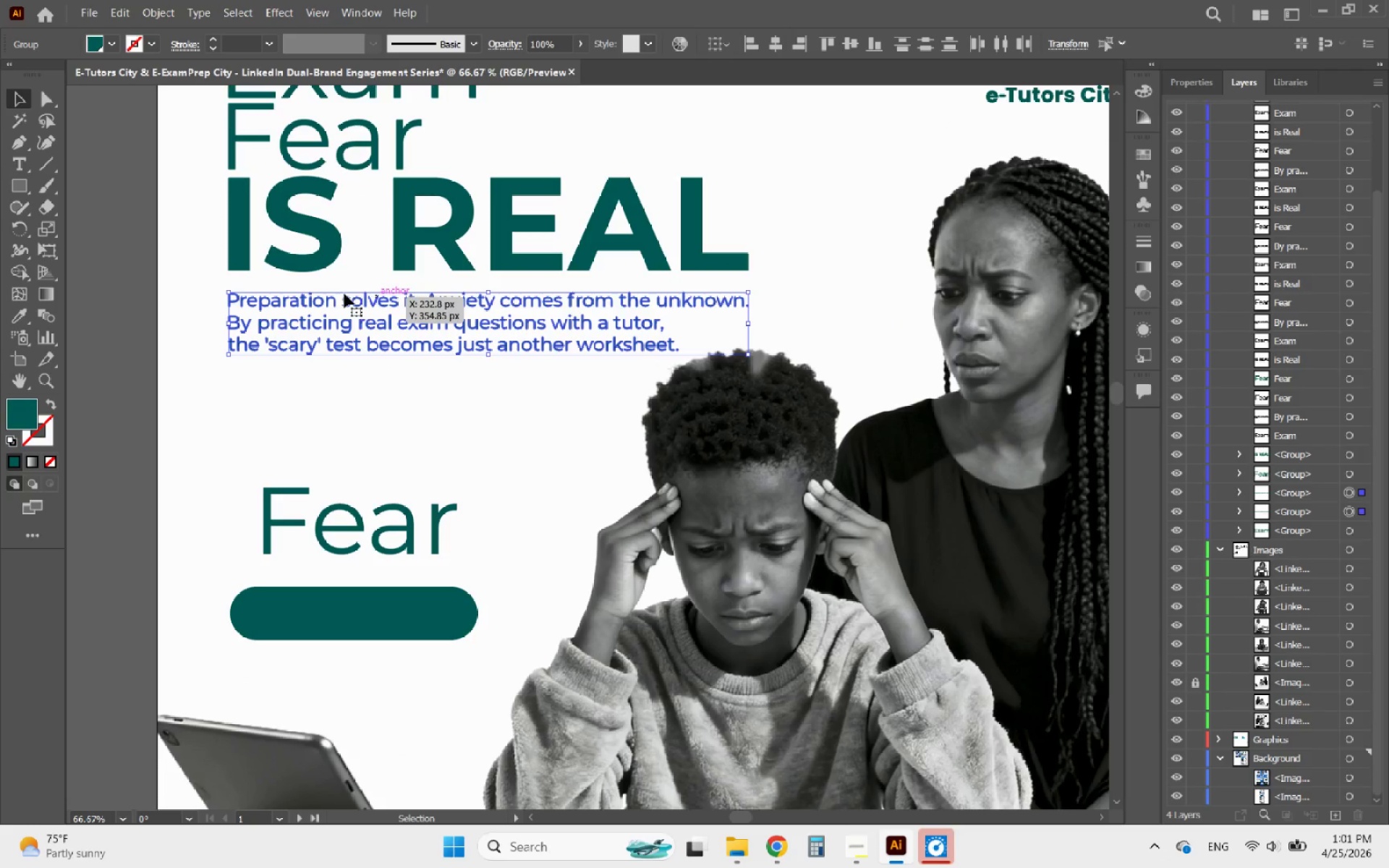 
key(ArrowDown)
 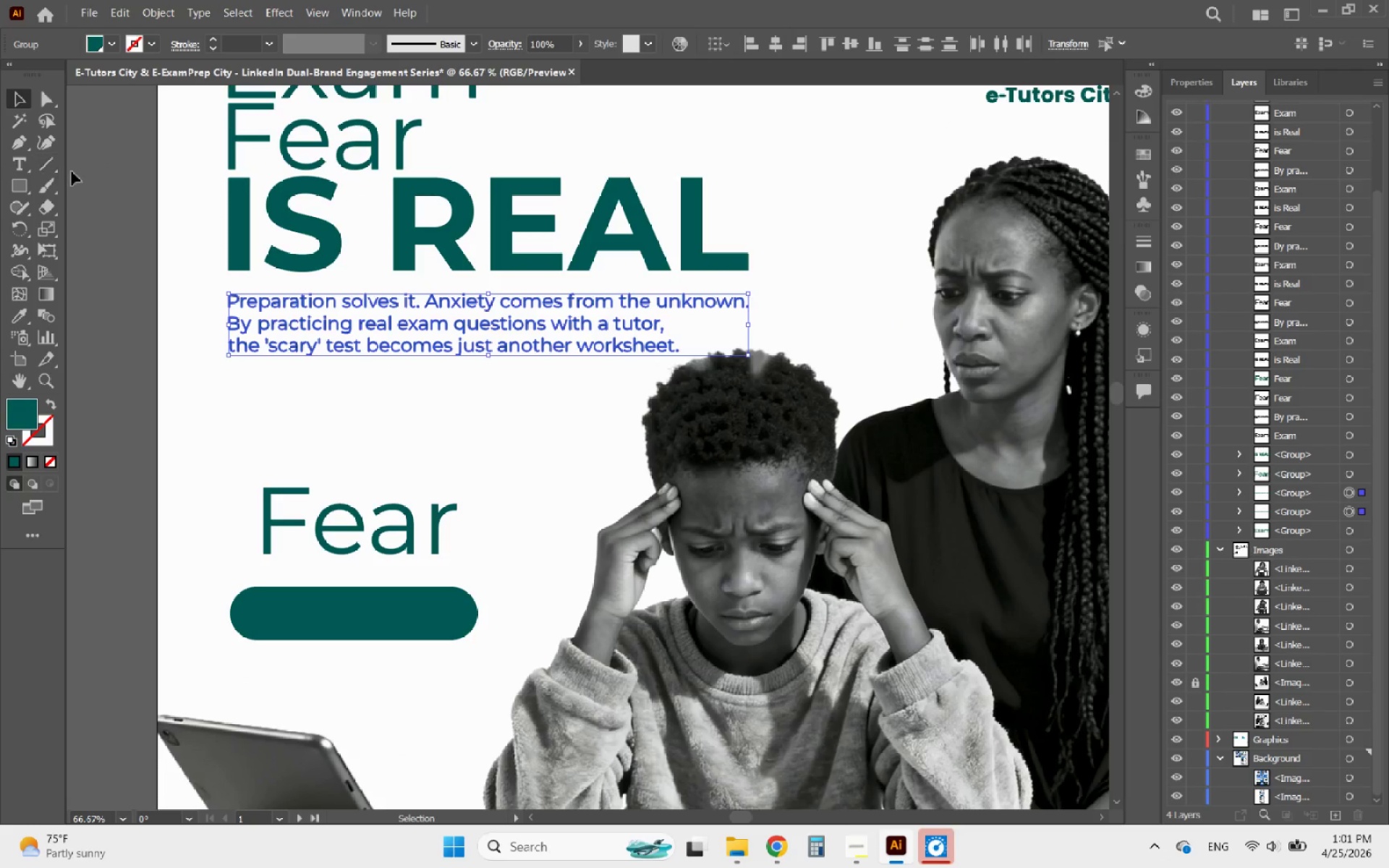 
left_click_drag(start_coordinate=[98, 182], to_coordinate=[89, 182])
 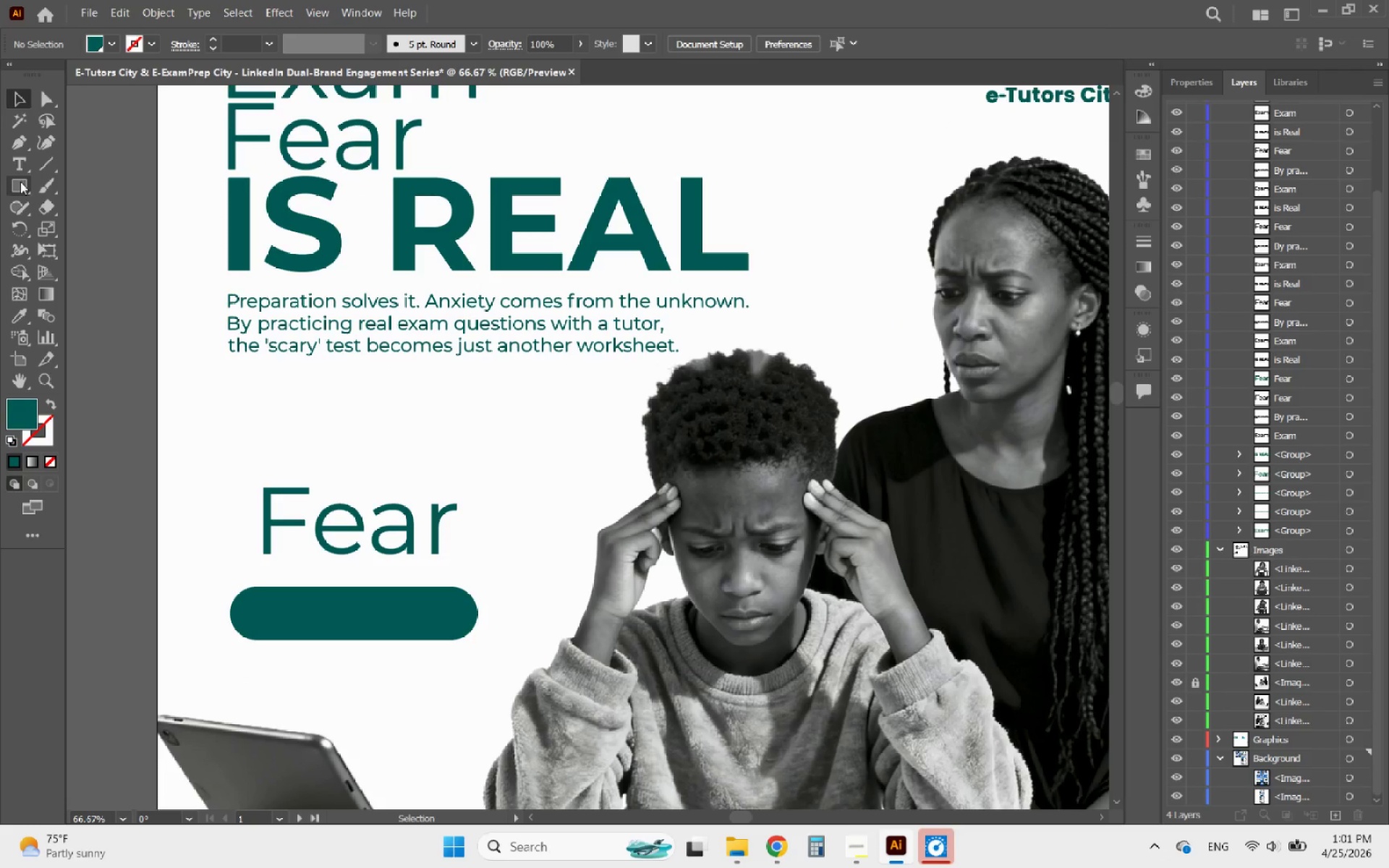 
left_click([17, 182])
 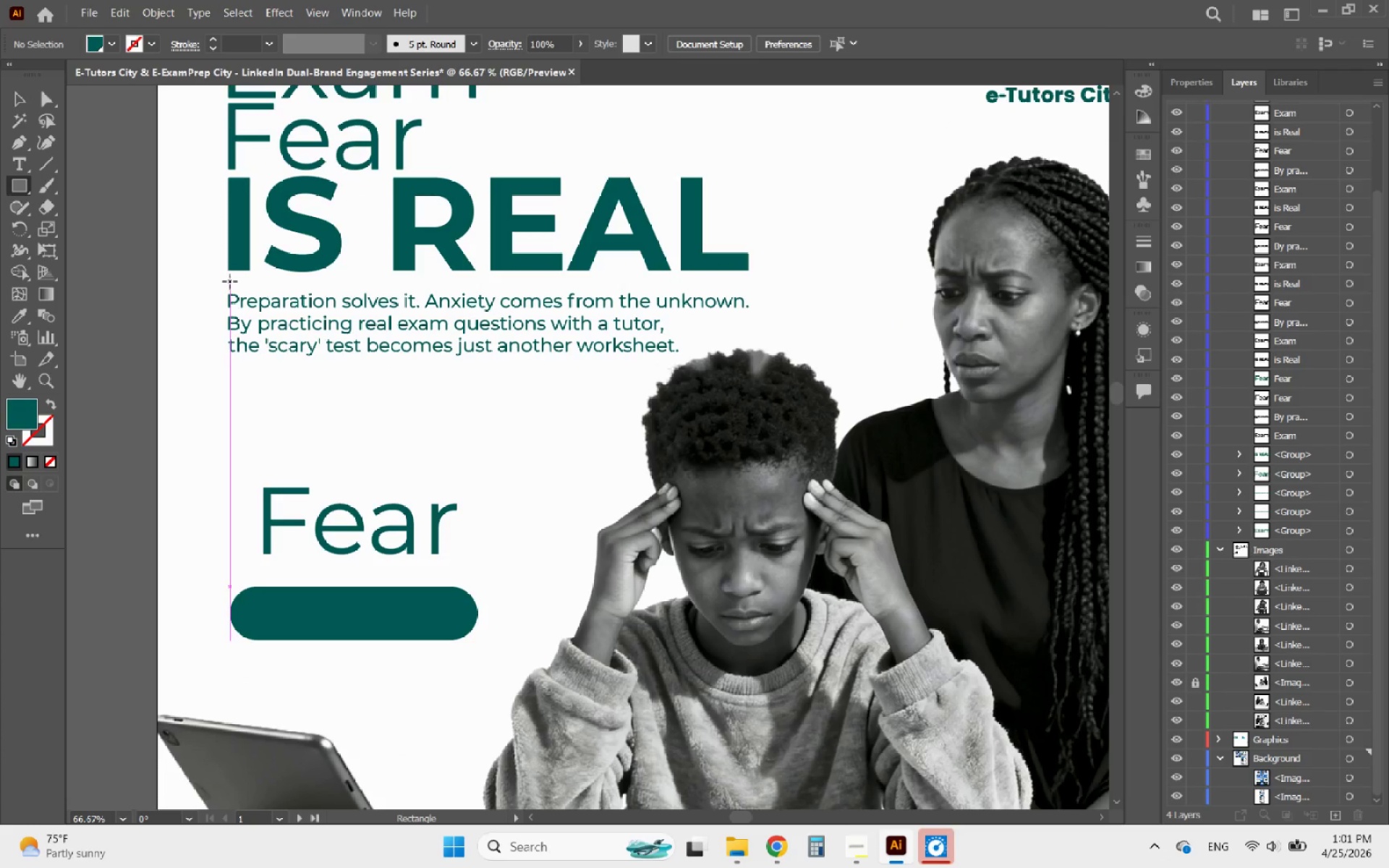 
left_click_drag(start_coordinate=[229, 281], to_coordinate=[752, 286])
 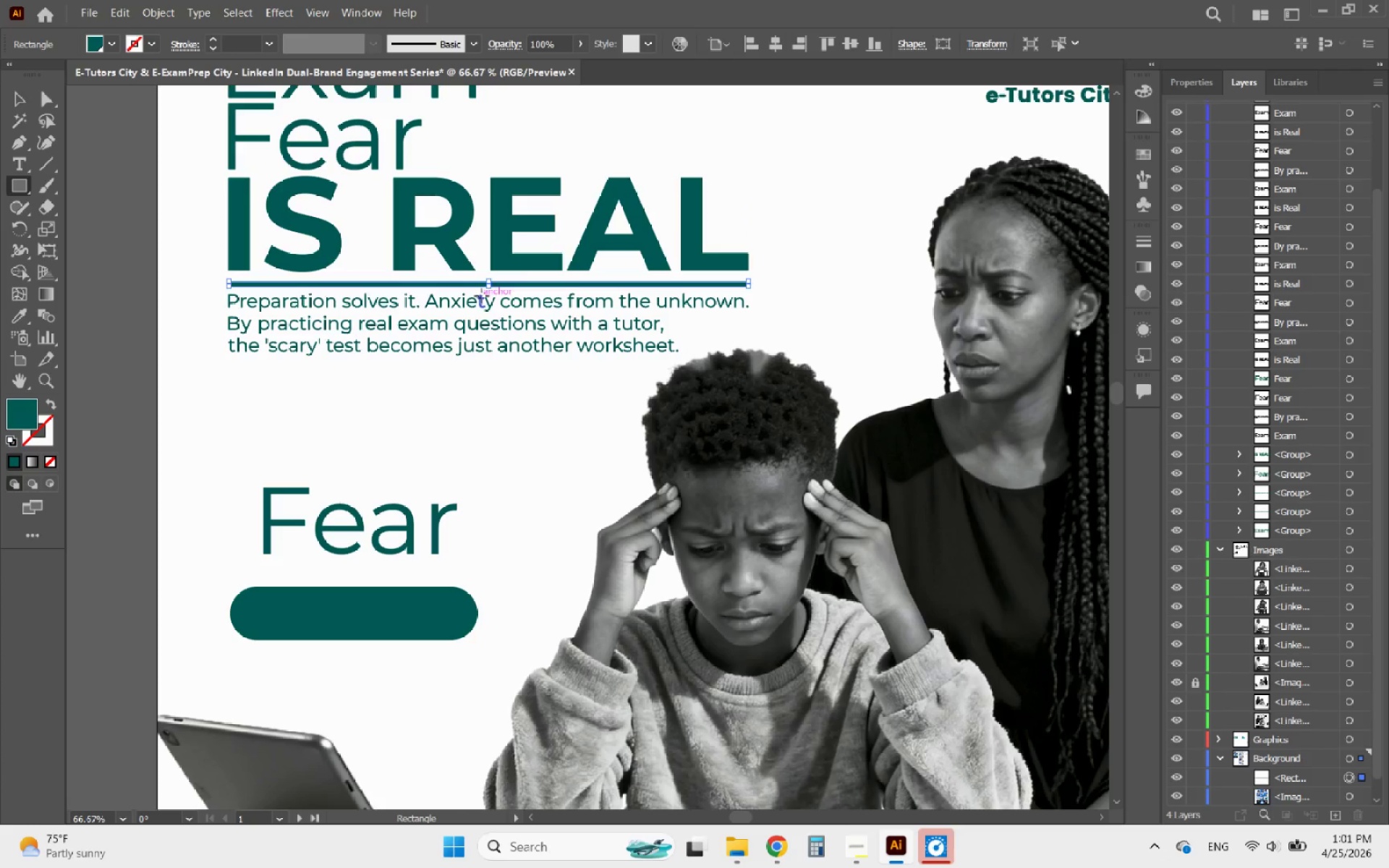 
hold_key(key=AltLeft, duration=0.5)
scroll: coordinate [490, 285], scroll_direction: up, amount: 5.0
 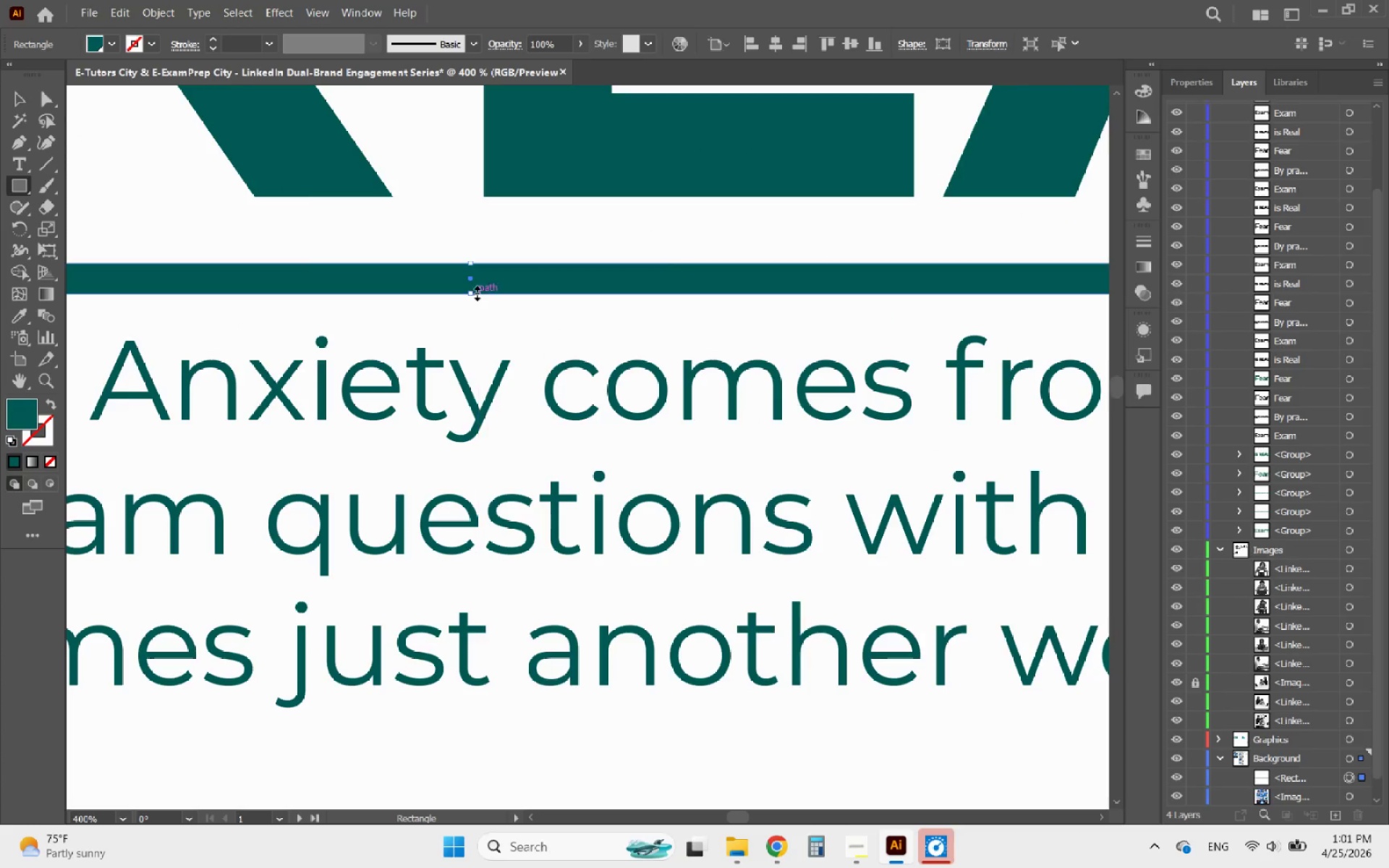 
left_click_drag(start_coordinate=[469, 295], to_coordinate=[509, 274])
 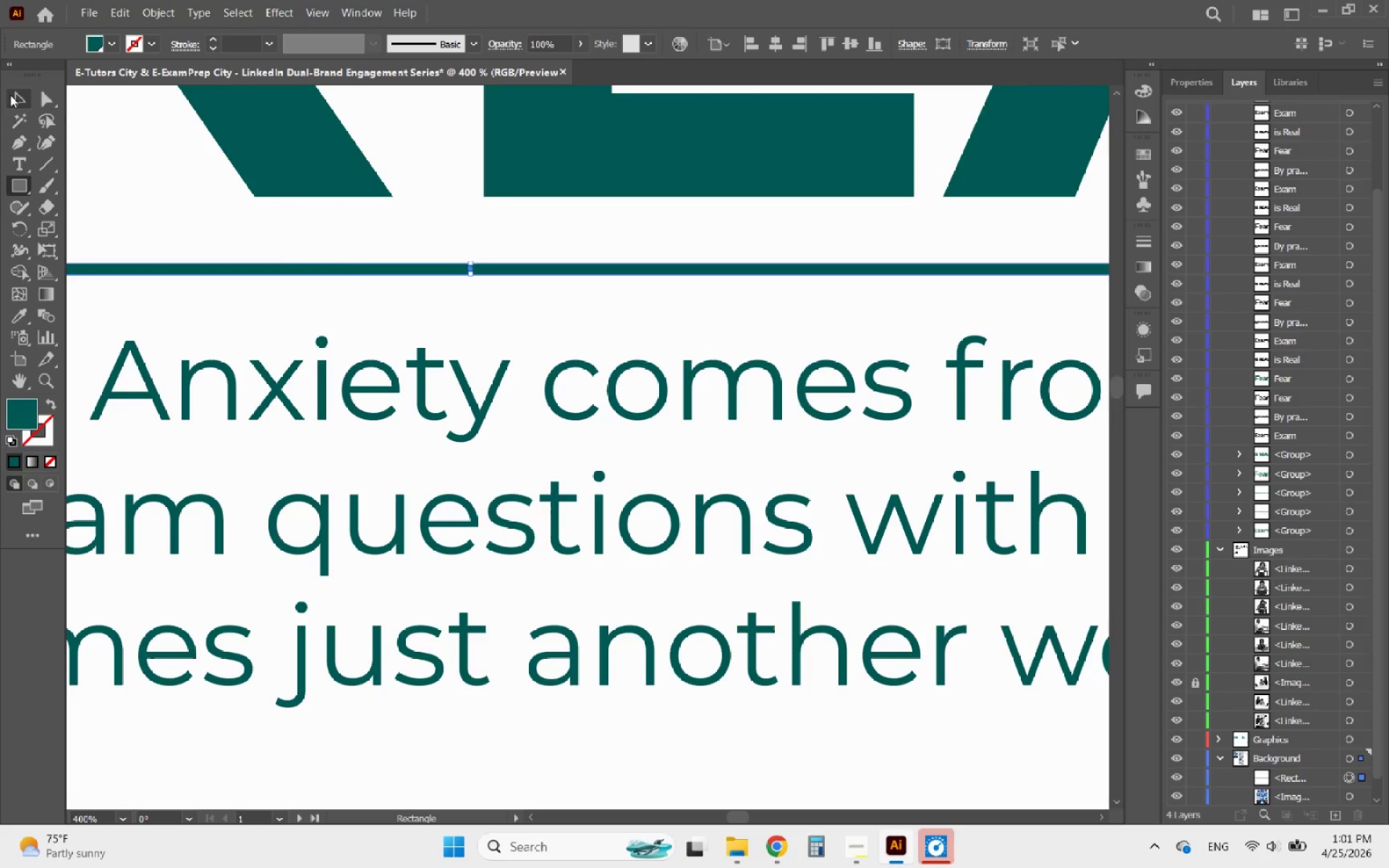 
left_click([17, 95])
 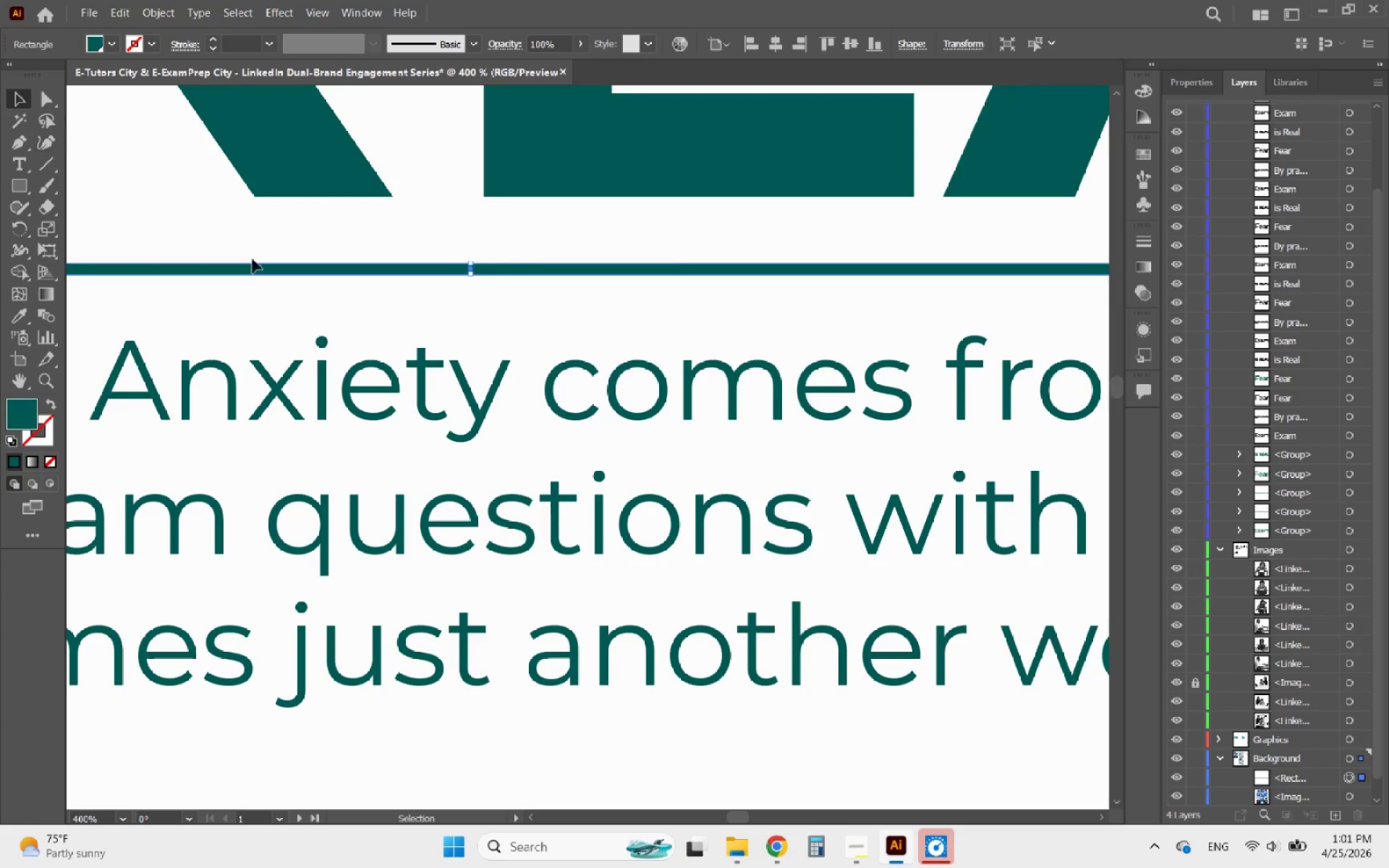 
hold_key(key=AltLeft, duration=1.83)
scroll: coordinate [432, 346], scroll_direction: down, amount: 7.0
 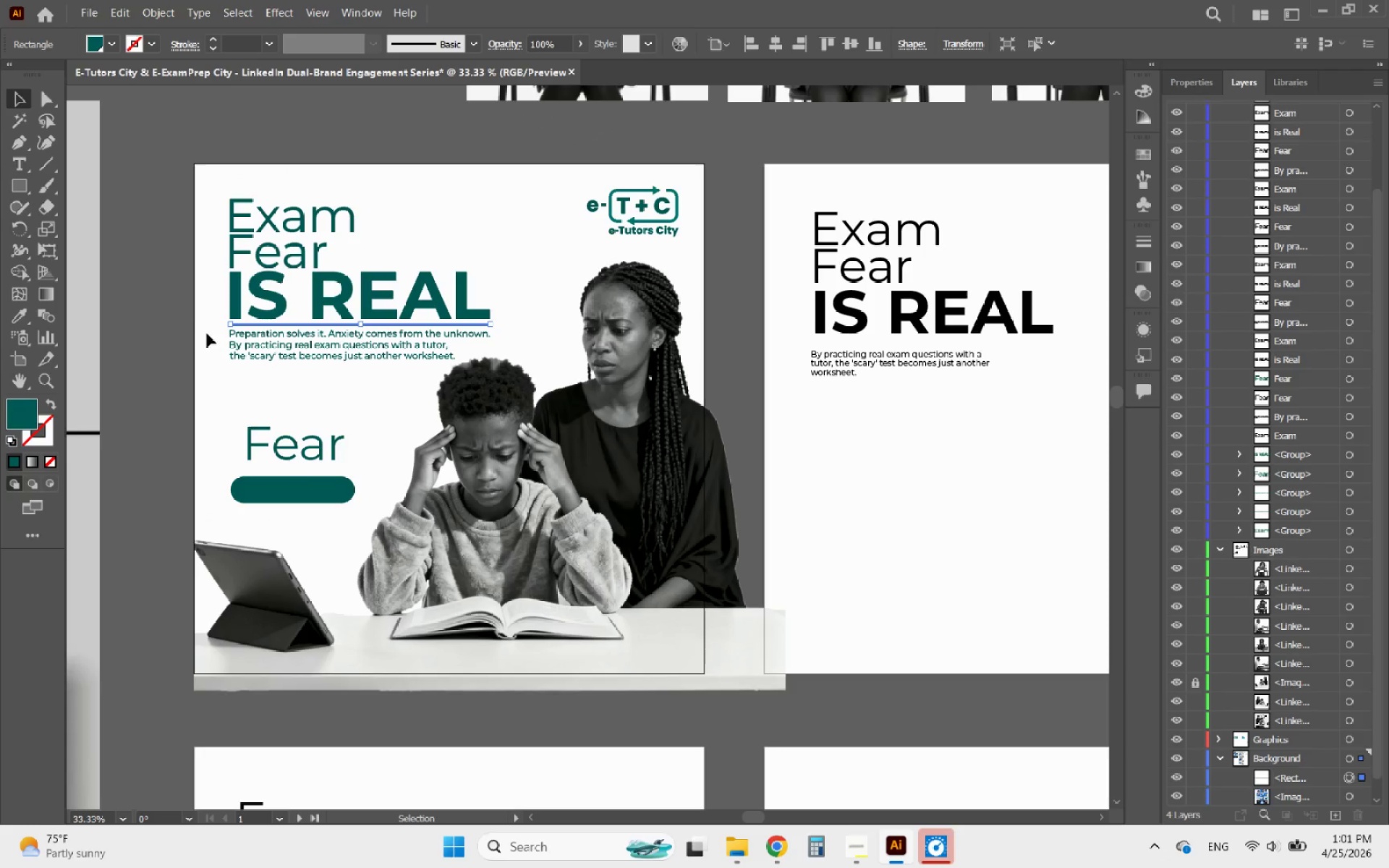 
left_click([195, 339])
 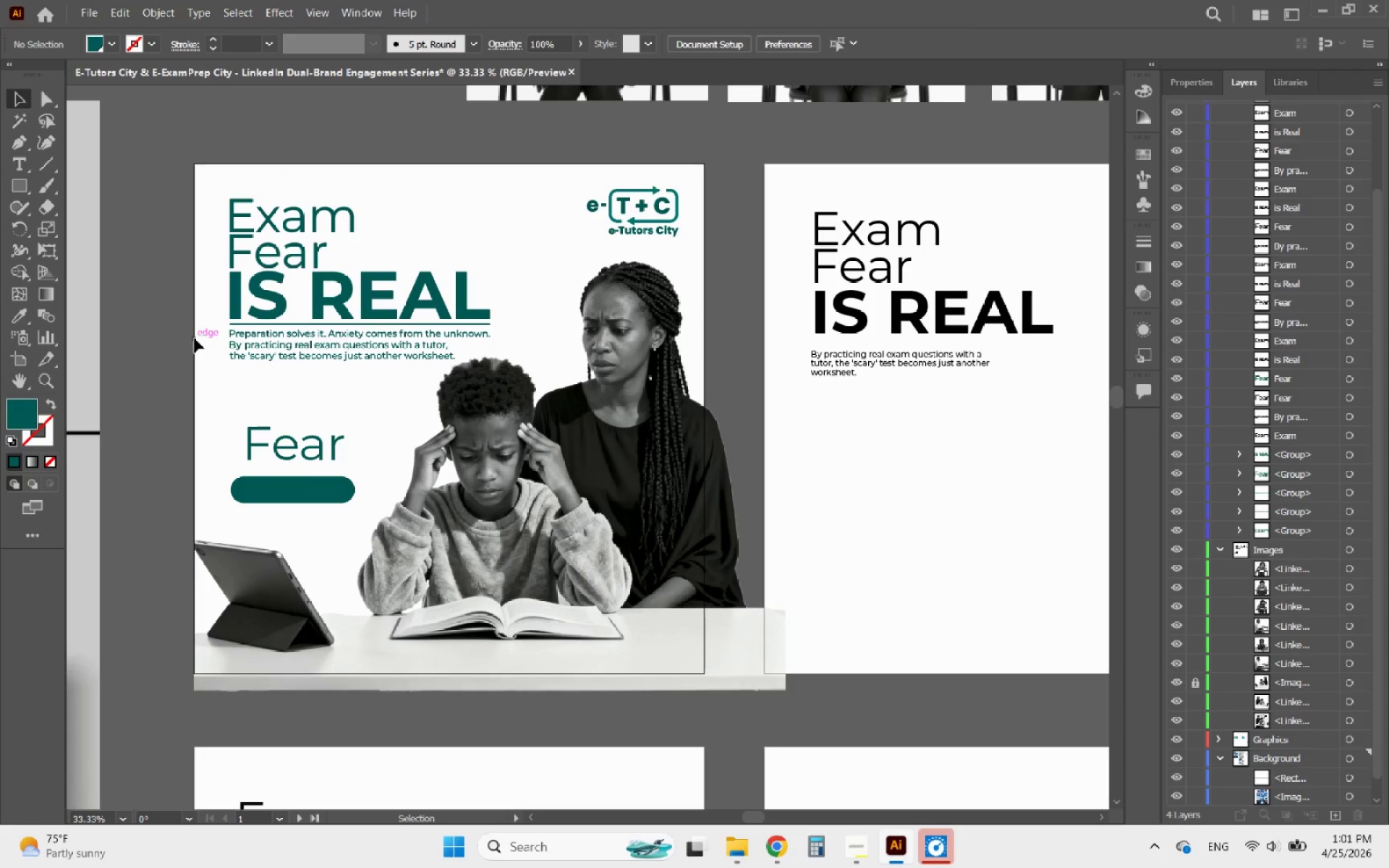 
hold_key(key=AltLeft, duration=1.3)
scroll: coordinate [610, 302], scroll_direction: up, amount: 6.0
 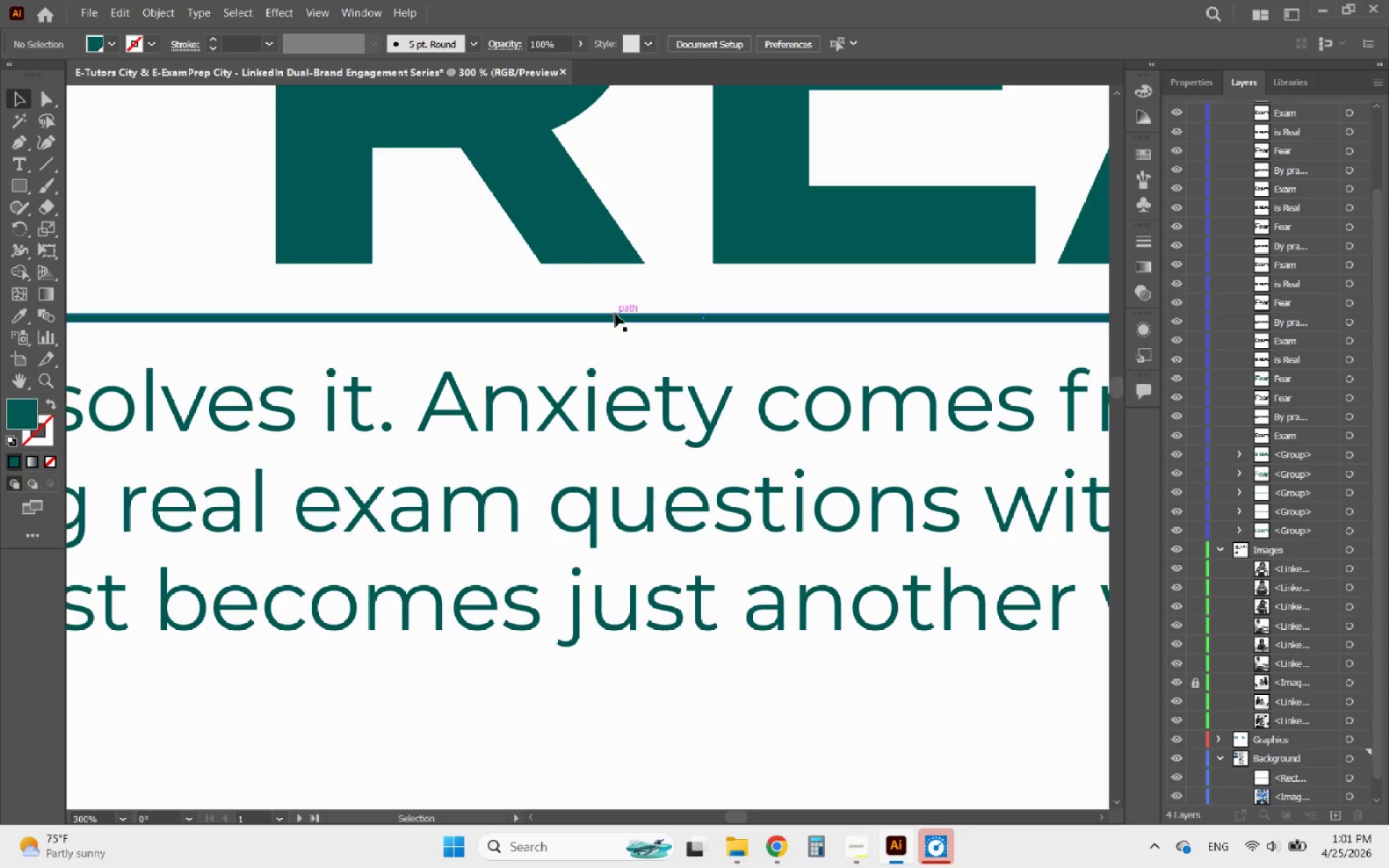 
left_click([615, 313])
 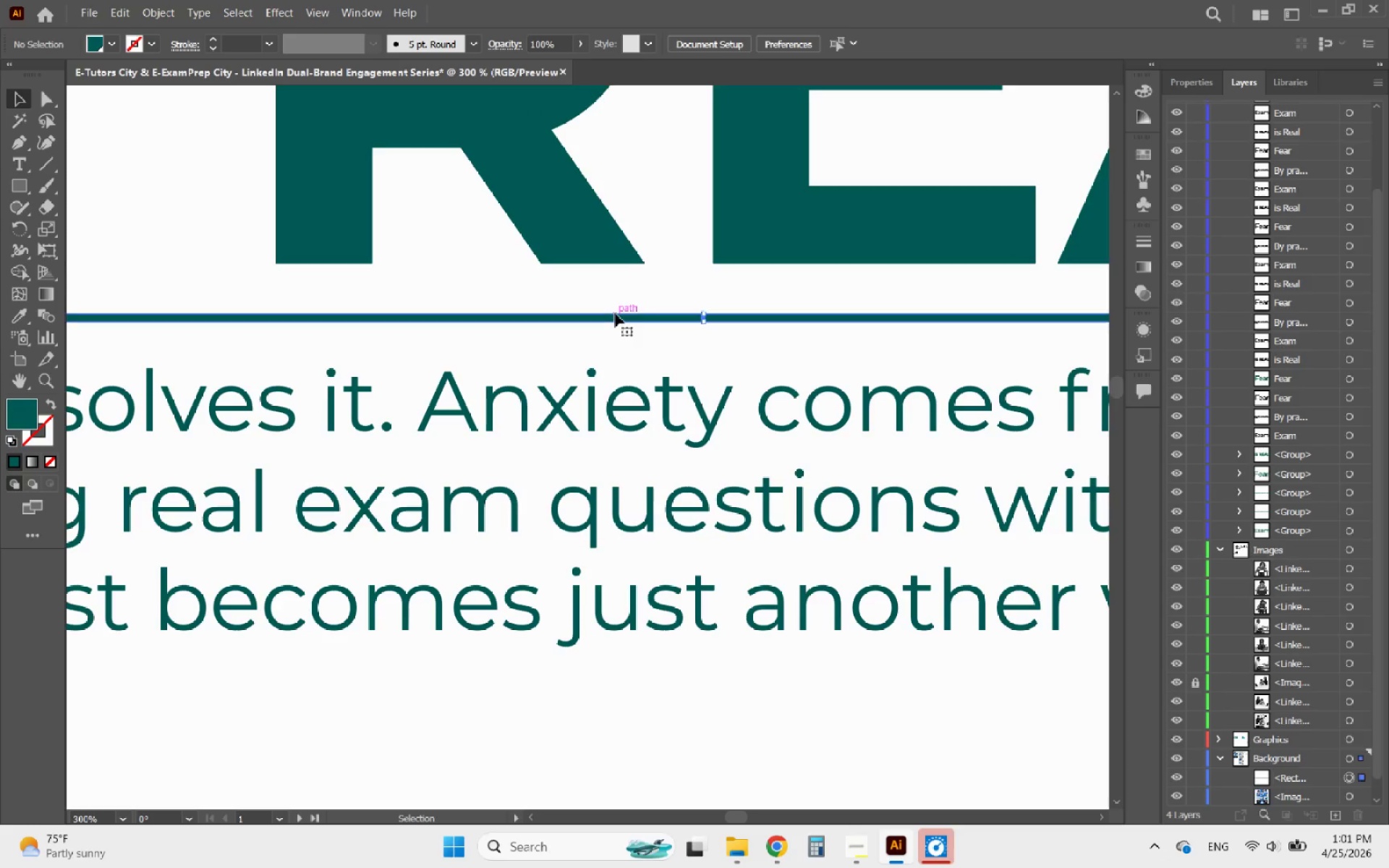 
hold_key(key=AltLeft, duration=0.66)
scroll: coordinate [652, 319], scroll_direction: up, amount: 4.0
 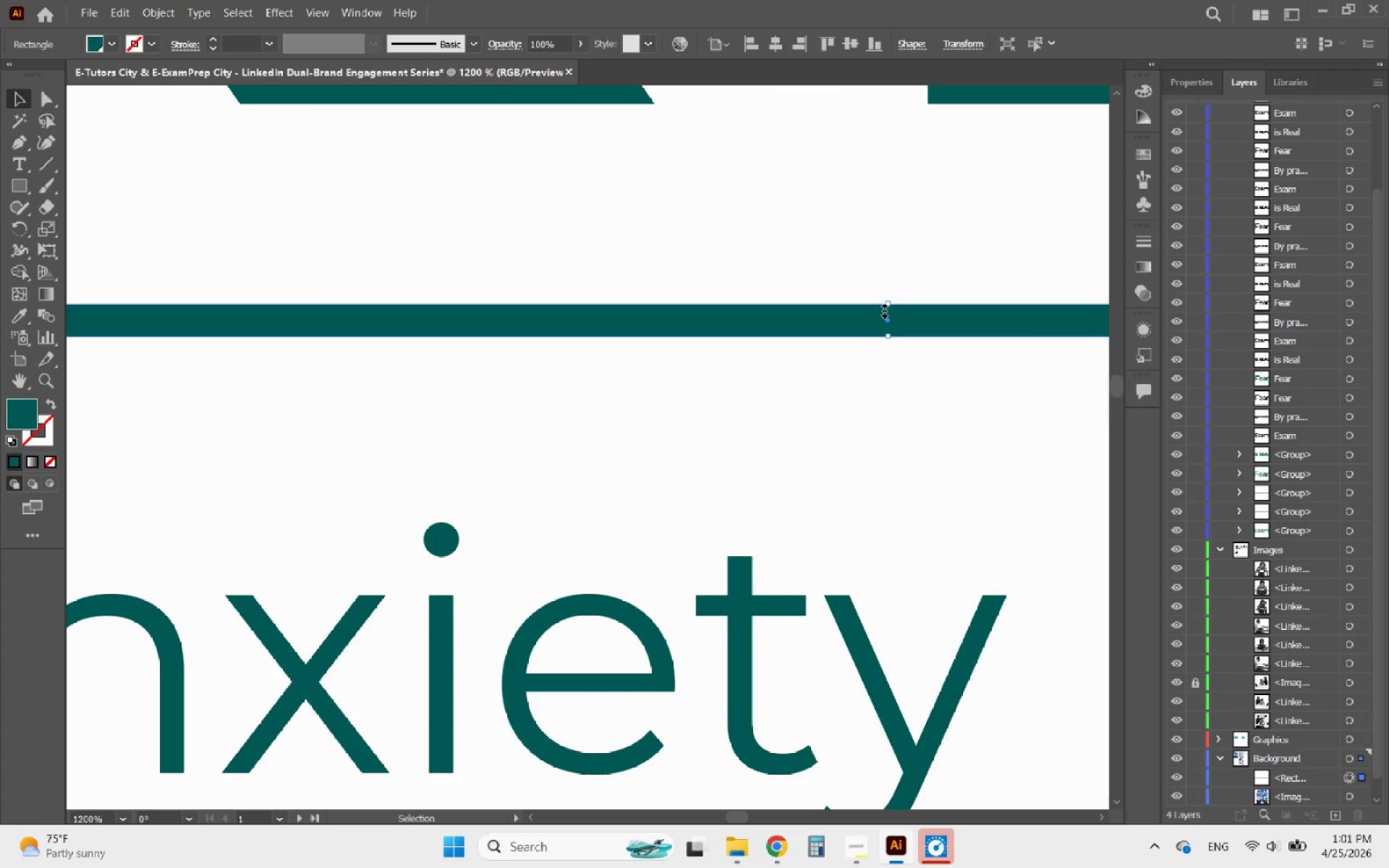 
left_click_drag(start_coordinate=[885, 307], to_coordinate=[864, 320])
 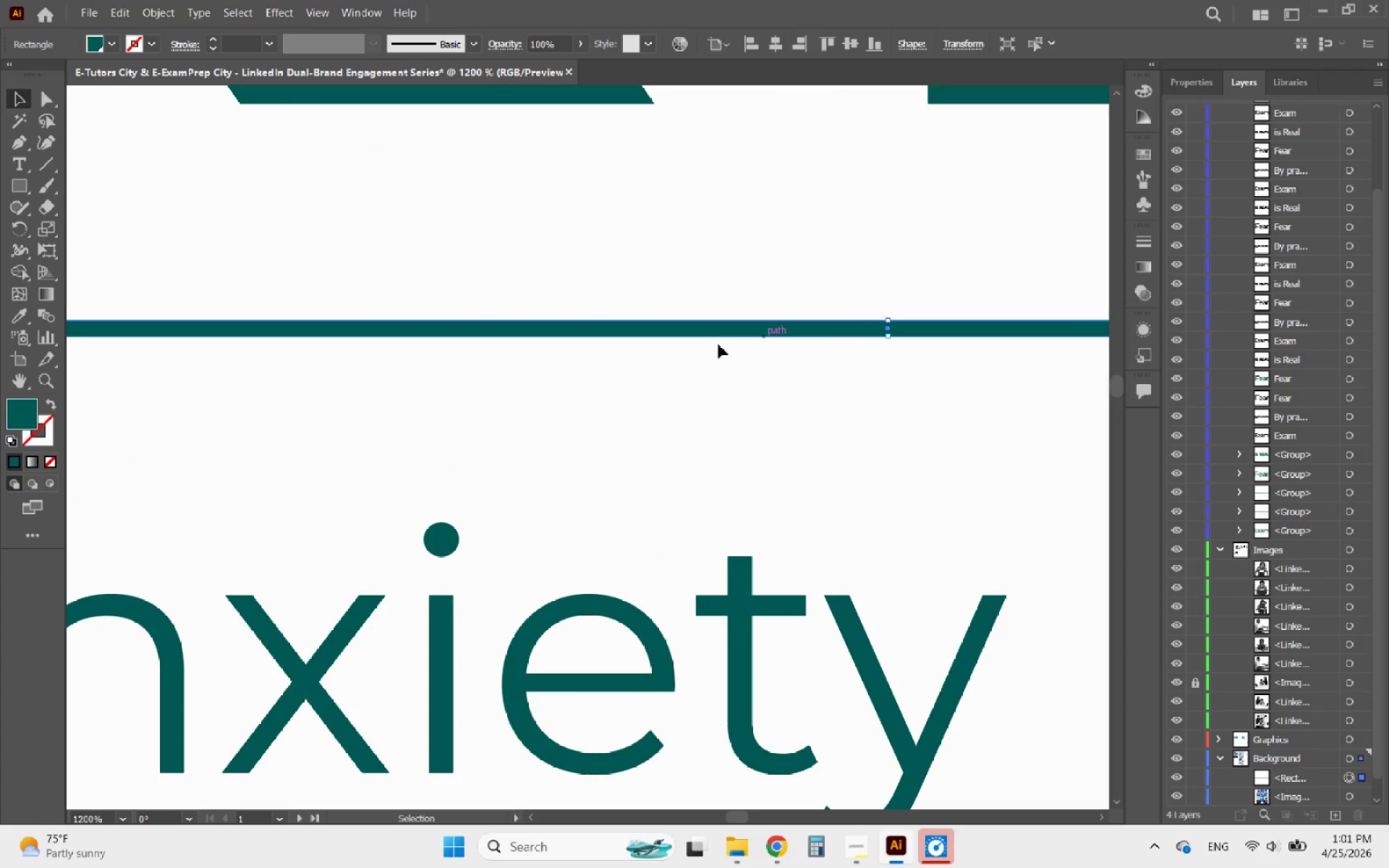 
hold_key(key=AltLeft, duration=1.66)
scroll: coordinate [528, 386], scroll_direction: down, amount: 7.0
 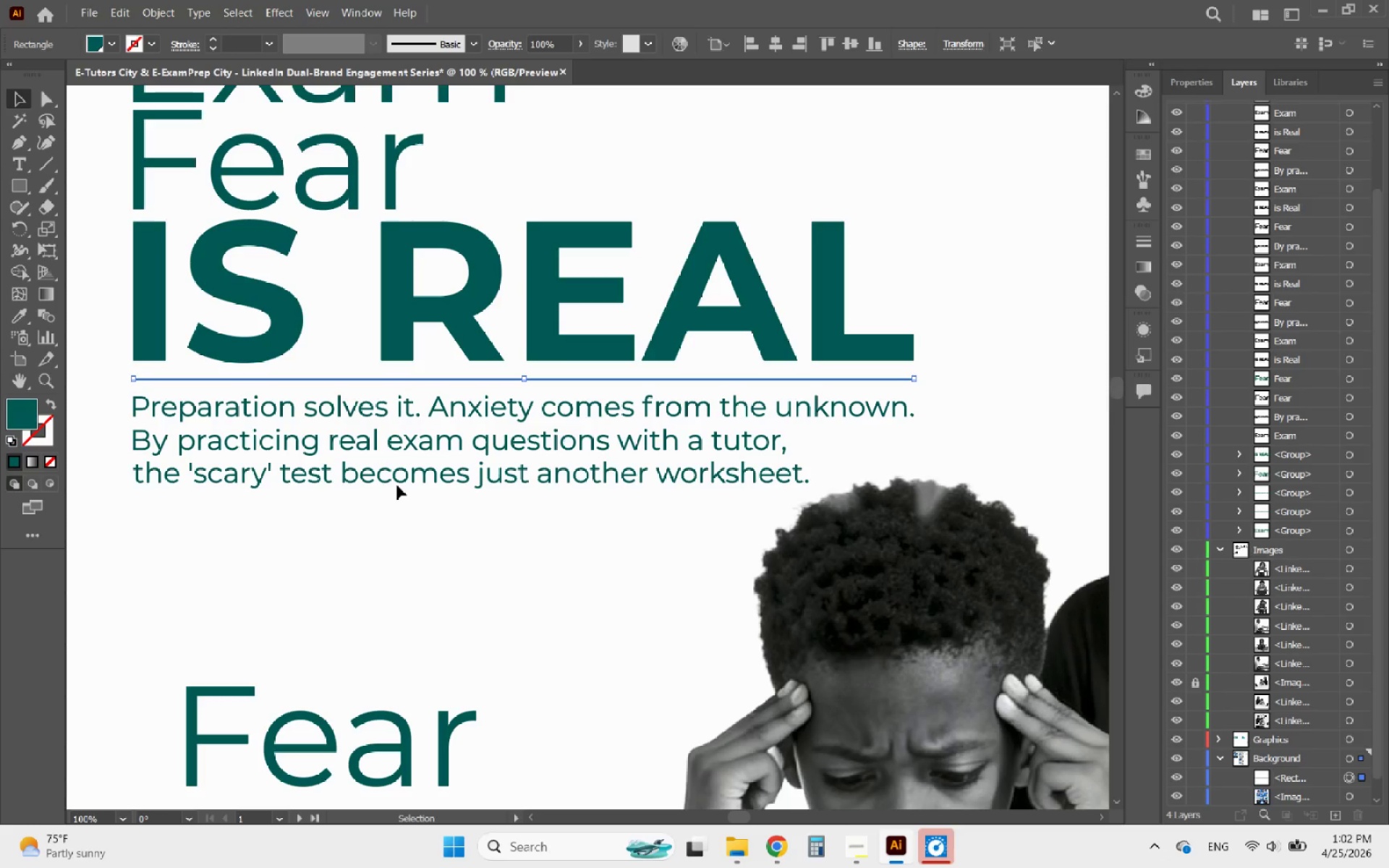 
left_click([501, 545])
 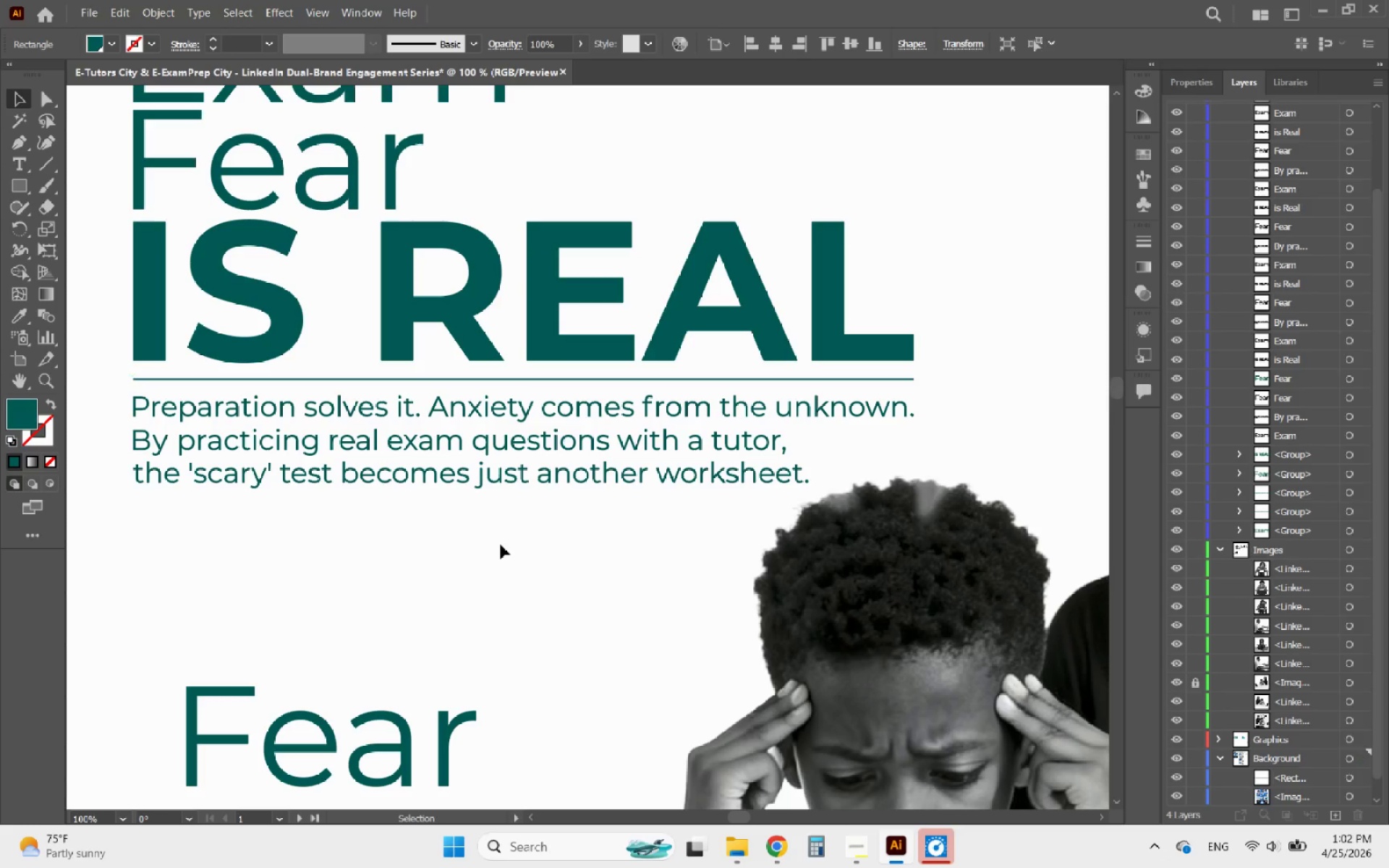 
hold_key(key=AltLeft, duration=1.0)
scroll: coordinate [418, 502], scroll_direction: down, amount: 2.0
 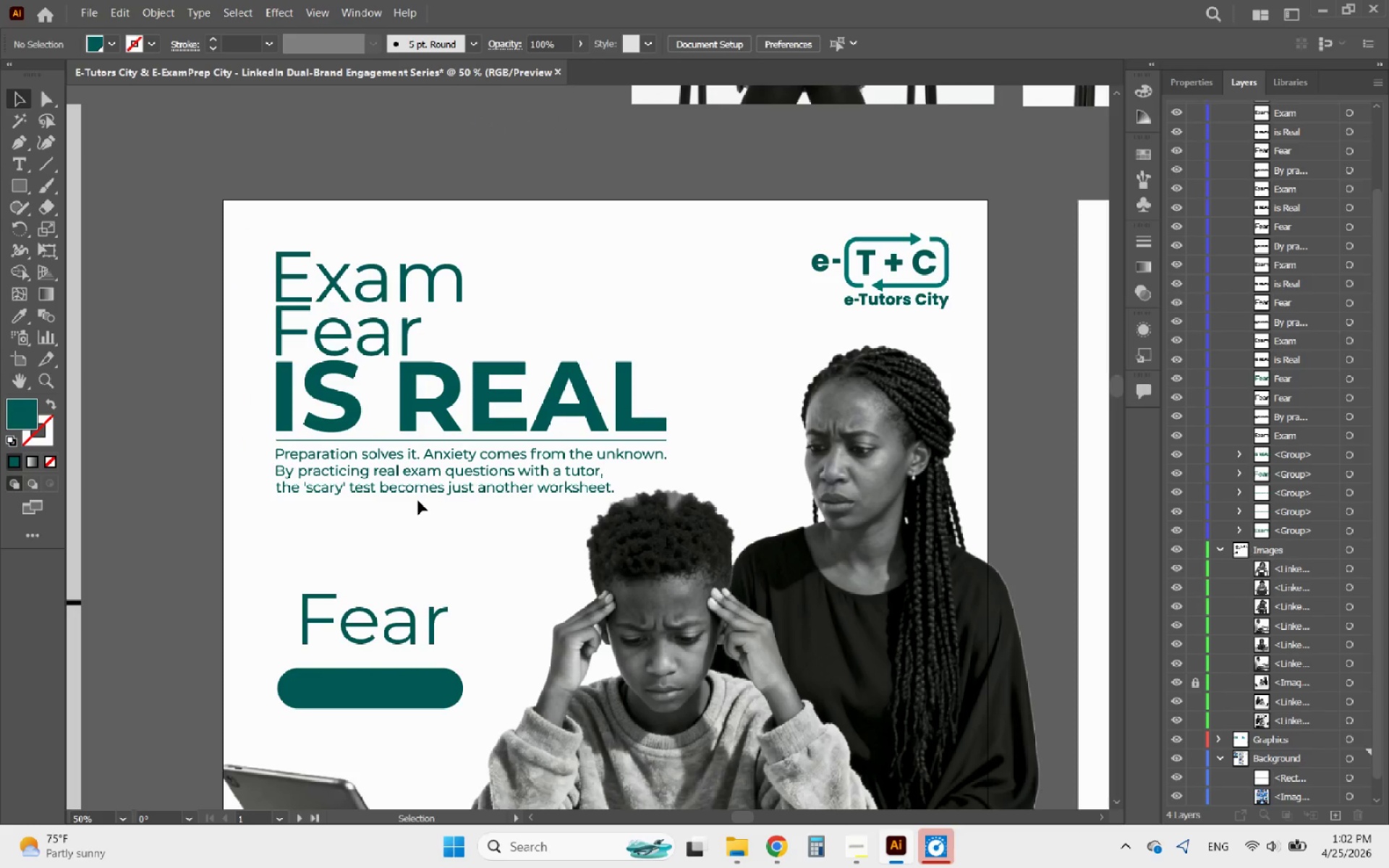 
hold_key(key=AltLeft, duration=1.45)
scroll: coordinate [583, 441], scroll_direction: down, amount: 2.0
 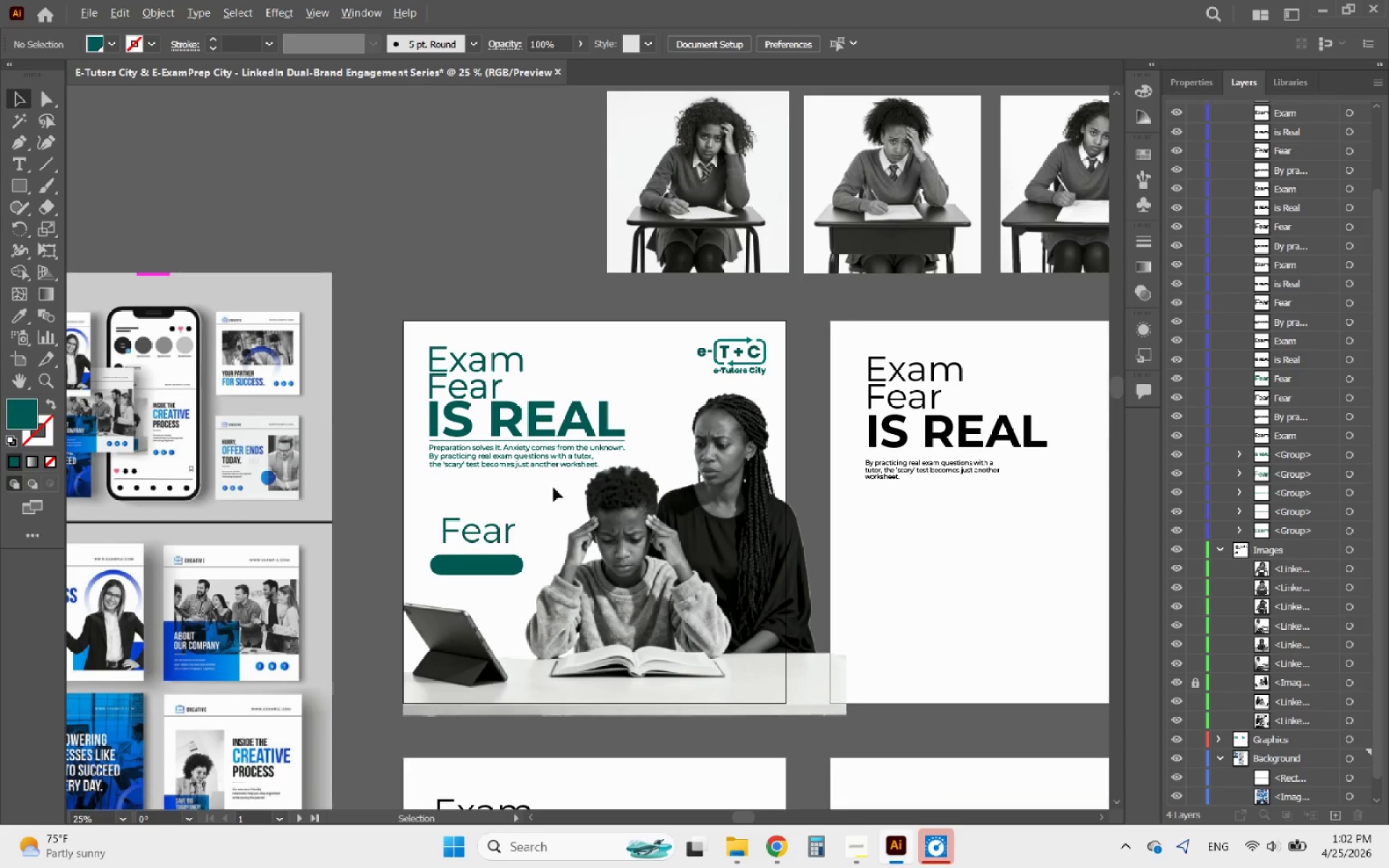 
scroll: coordinate [529, 452], scroll_direction: up, amount: 6.0
 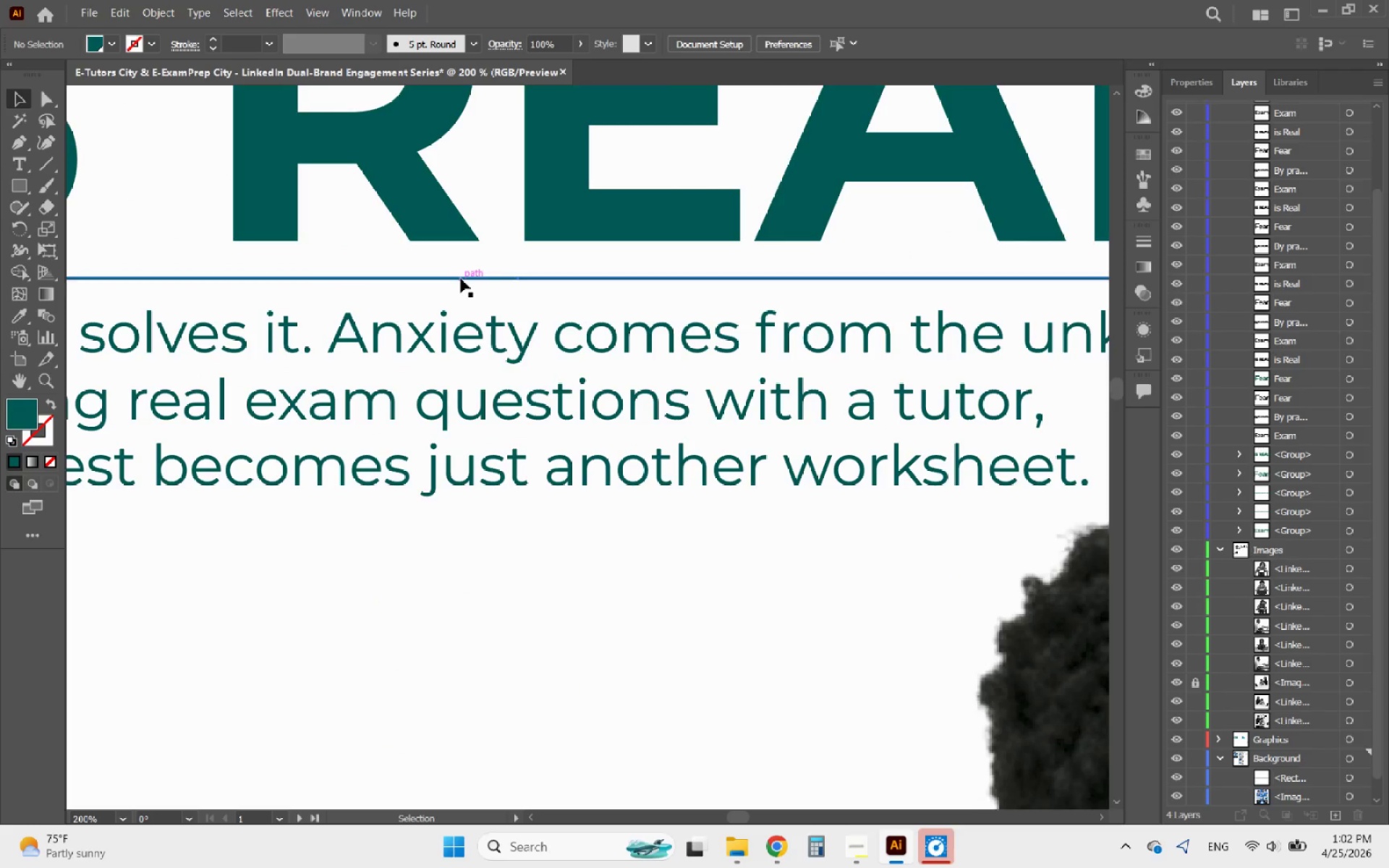 
left_click([461, 278])
 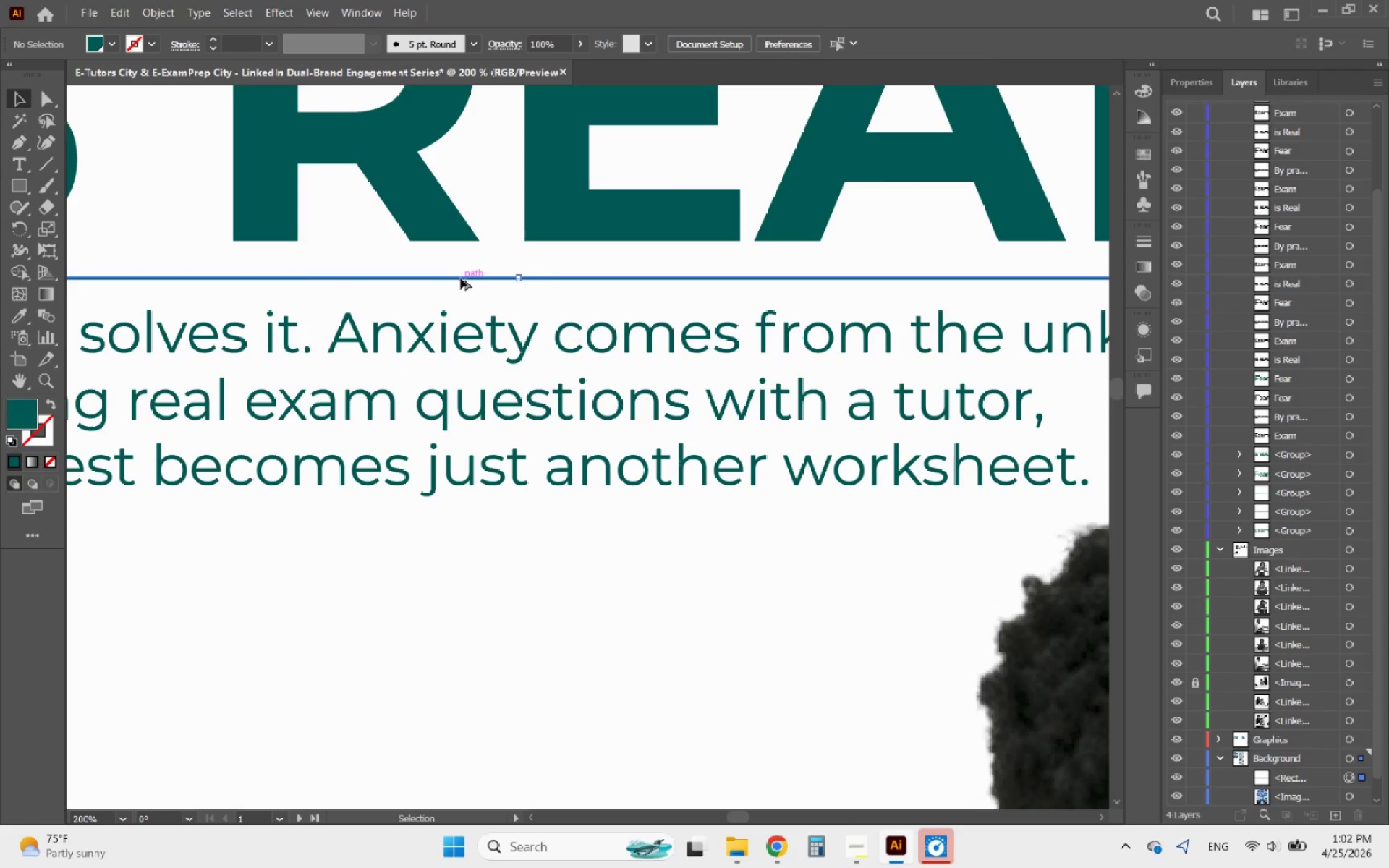 
hold_key(key=AltLeft, duration=0.52)
scroll: coordinate [459, 279], scroll_direction: up, amount: 3.0
 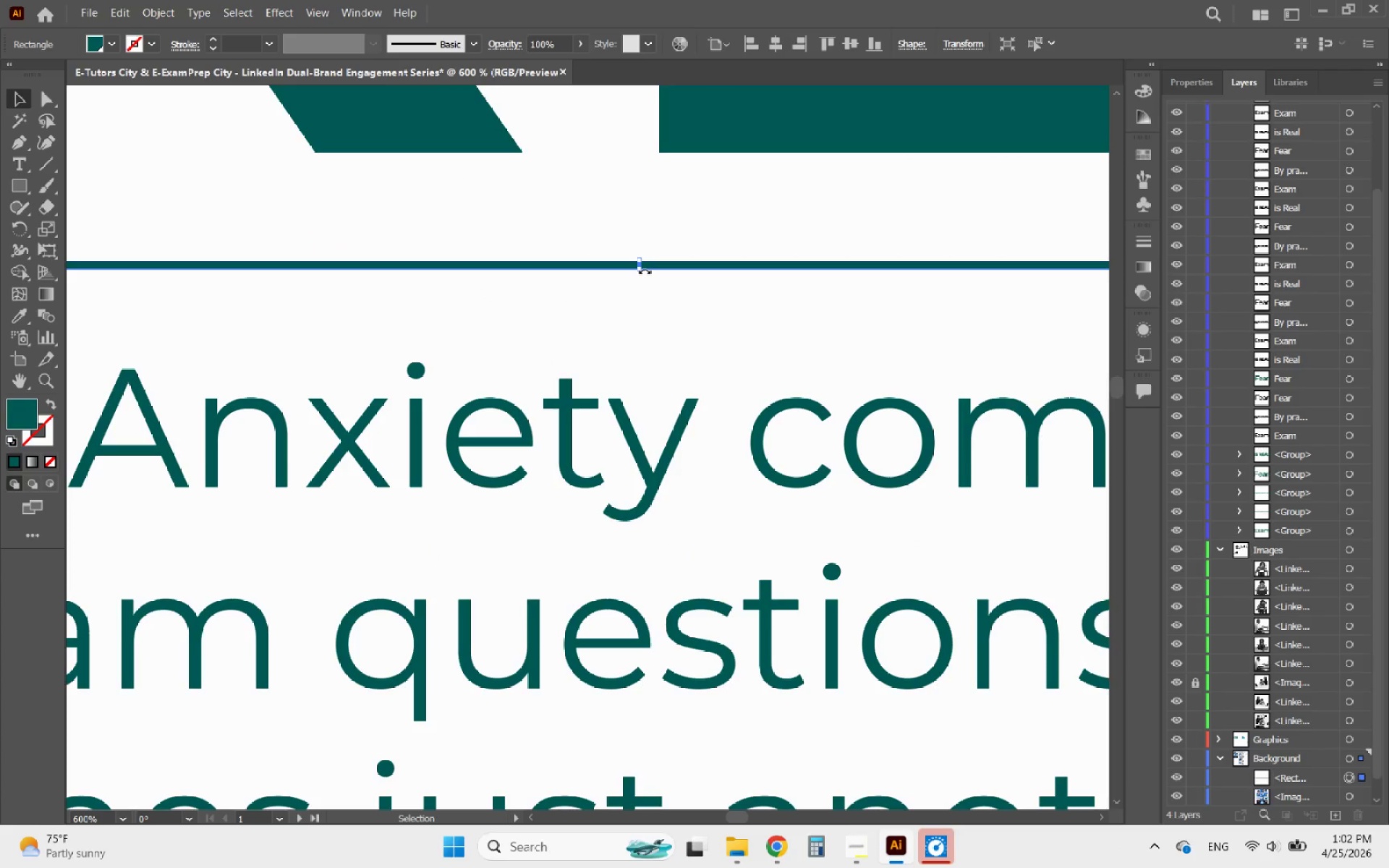 
key(Delete)
 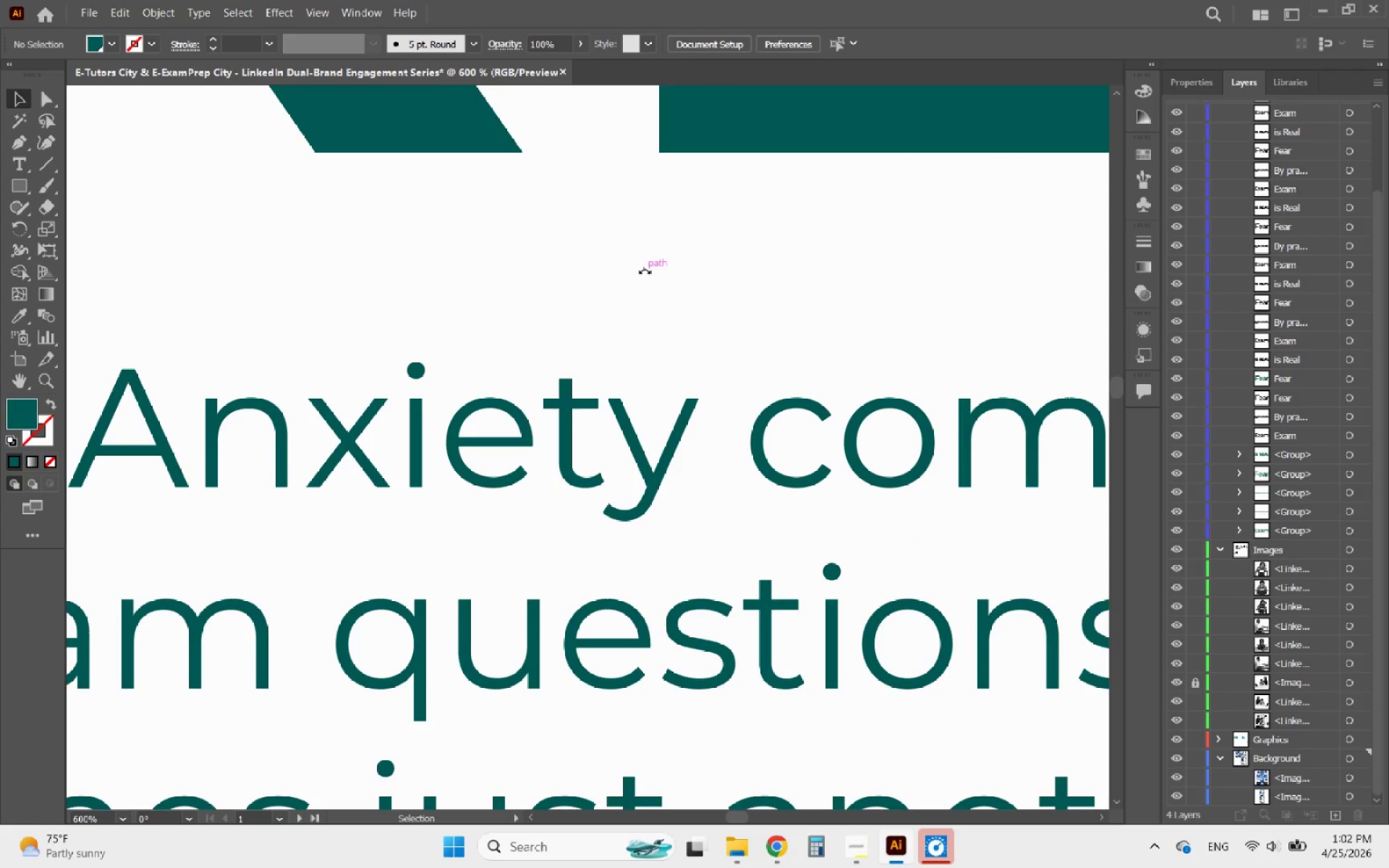 
hold_key(key=AltLeft, duration=4.97)
scroll: coordinate [356, 468], scroll_direction: down, amount: 10.0
 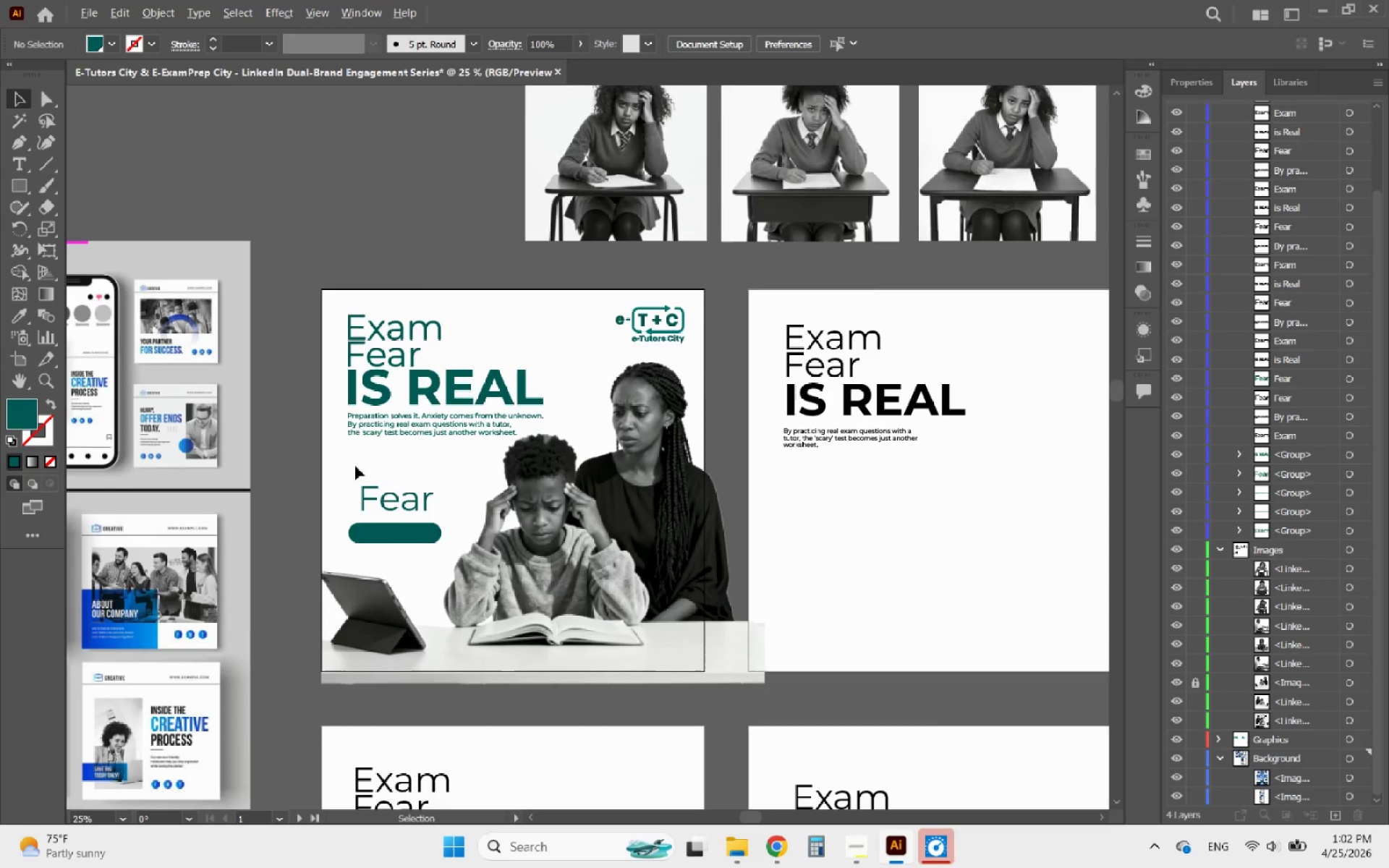 
scroll: coordinate [377, 420], scroll_direction: up, amount: 4.0
 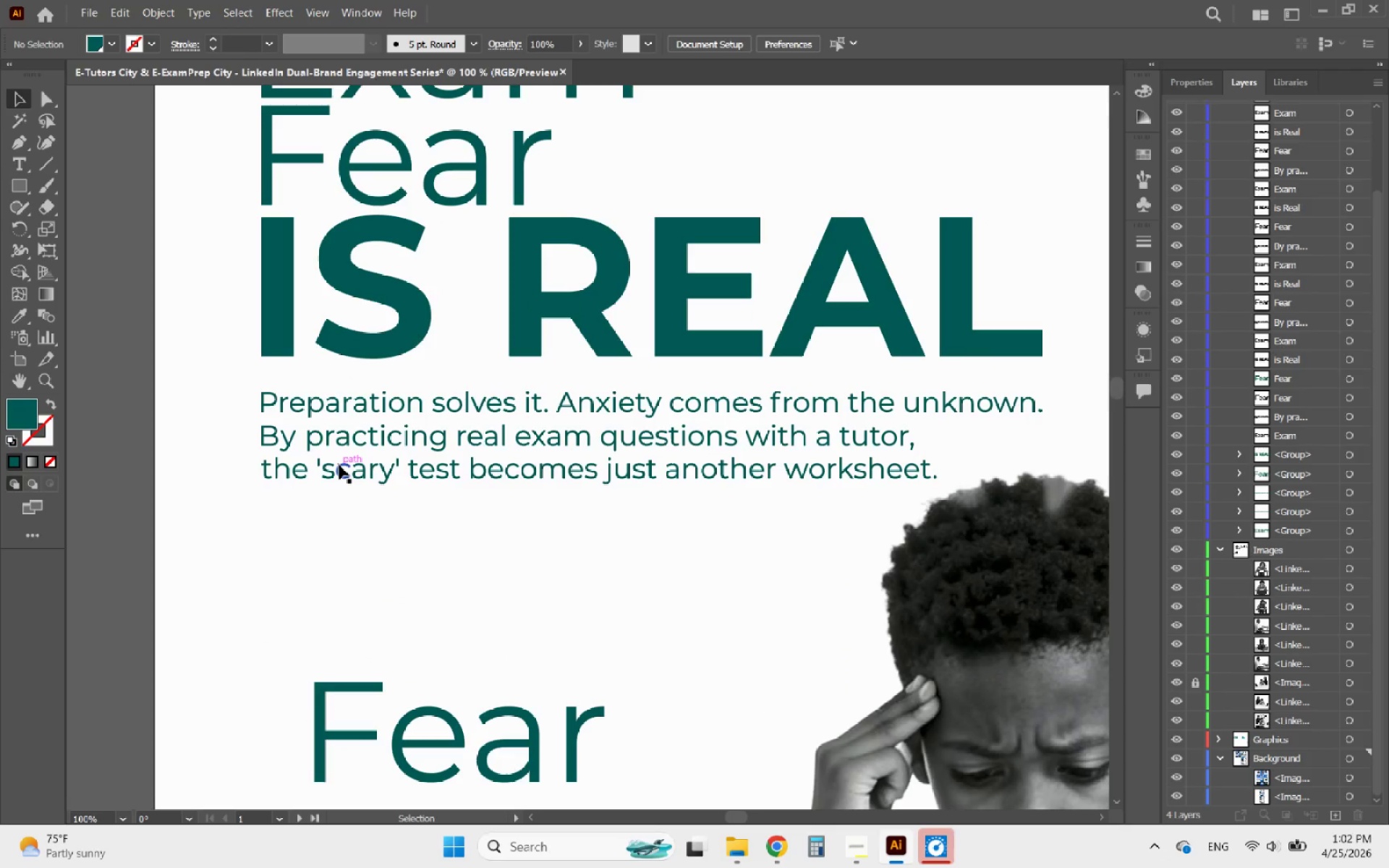 
left_click([339, 465])
 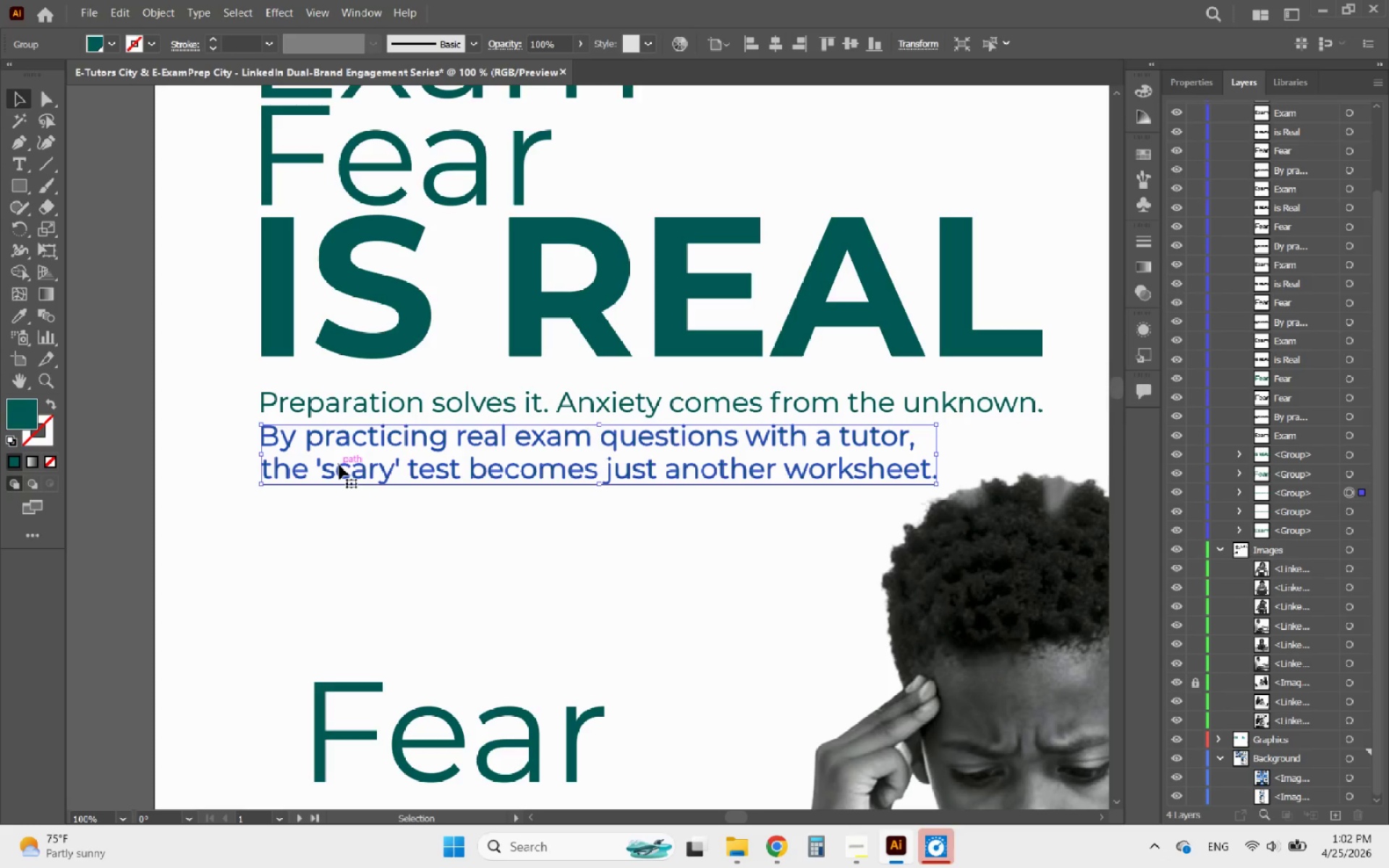 
double_click([339, 465])
 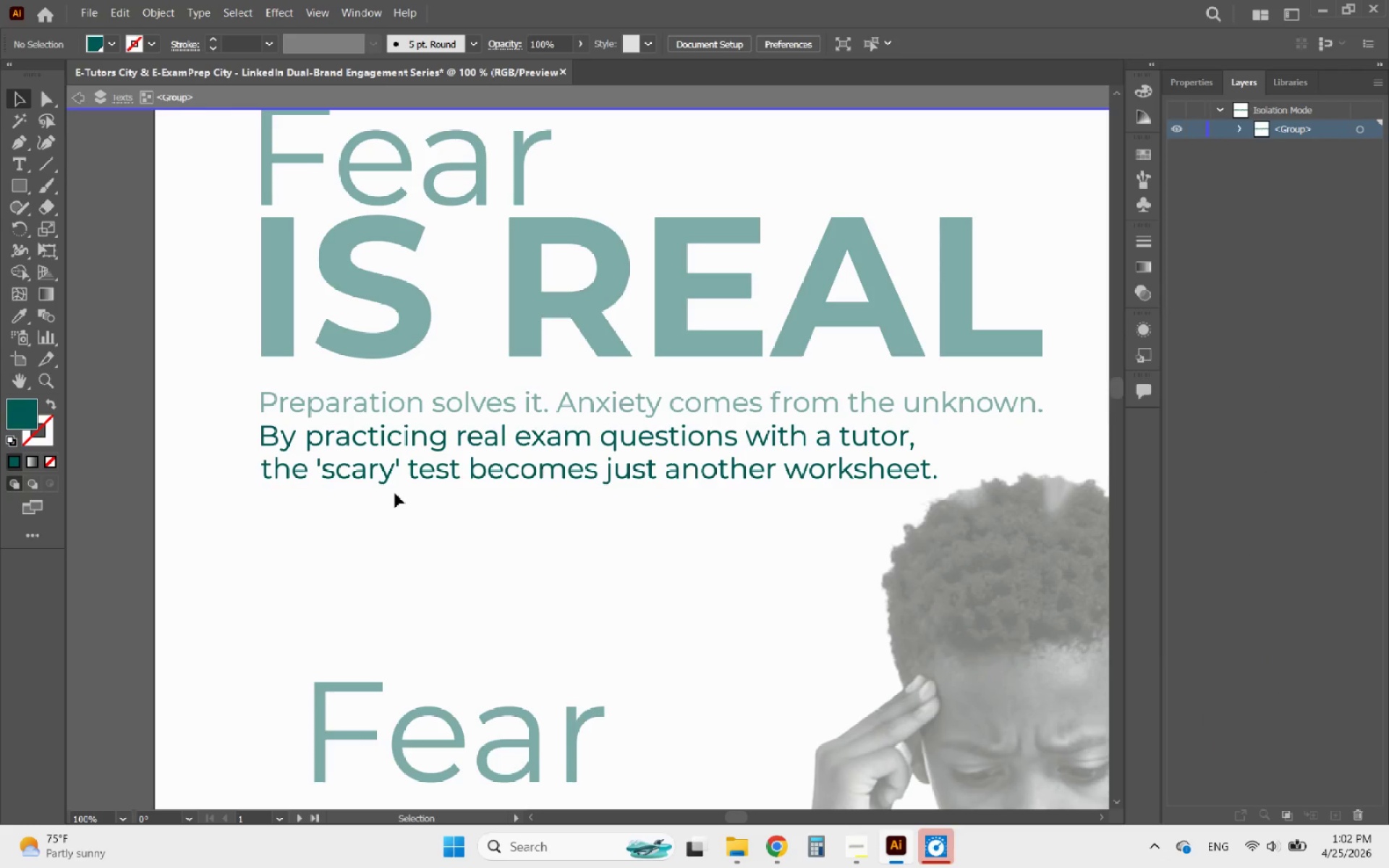 
left_click_drag(start_coordinate=[395, 493], to_coordinate=[328, 462])
 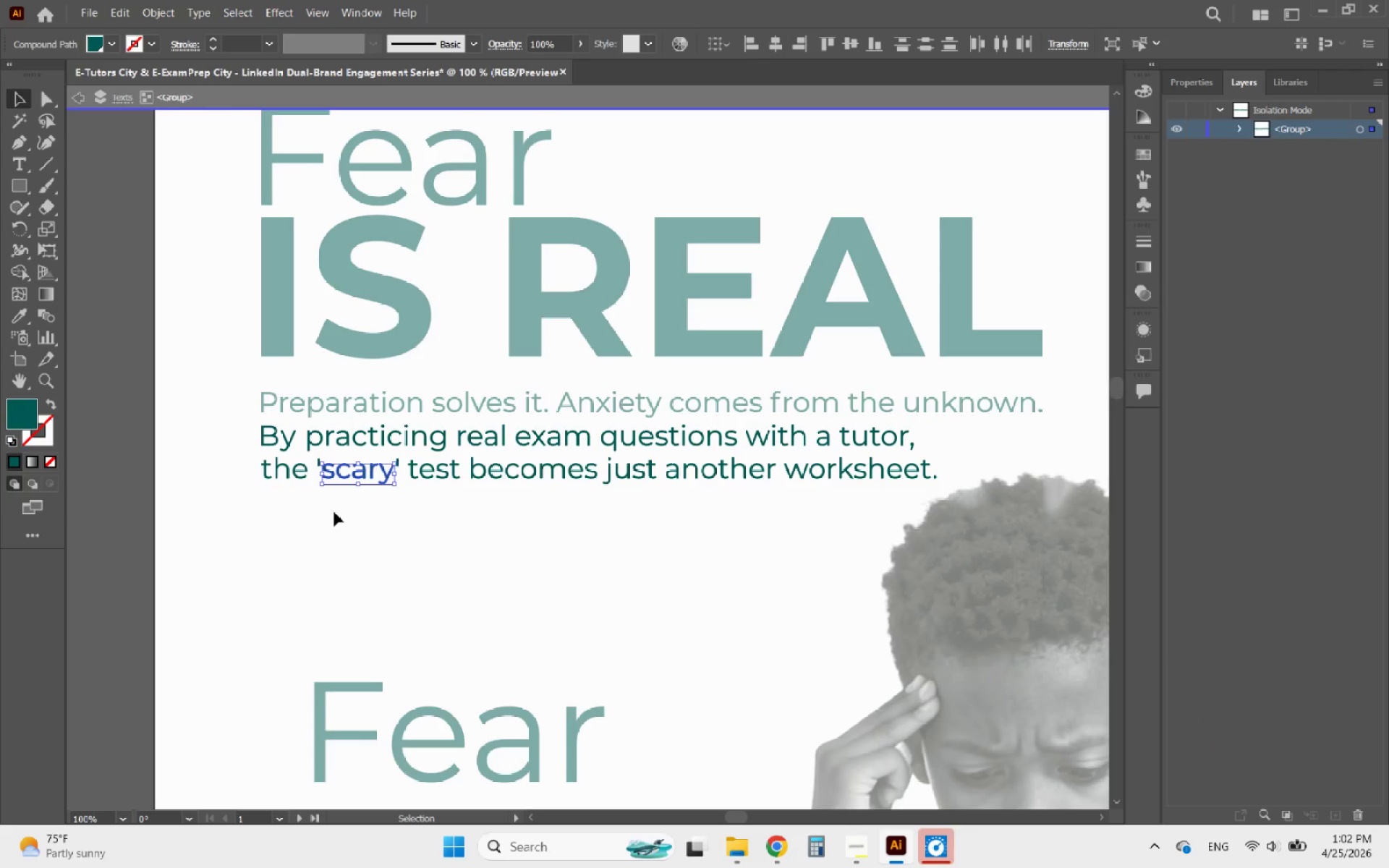 
hold_key(key=AltLeft, duration=0.67)
scroll: coordinate [357, 472], scroll_direction: up, amount: 3.0
 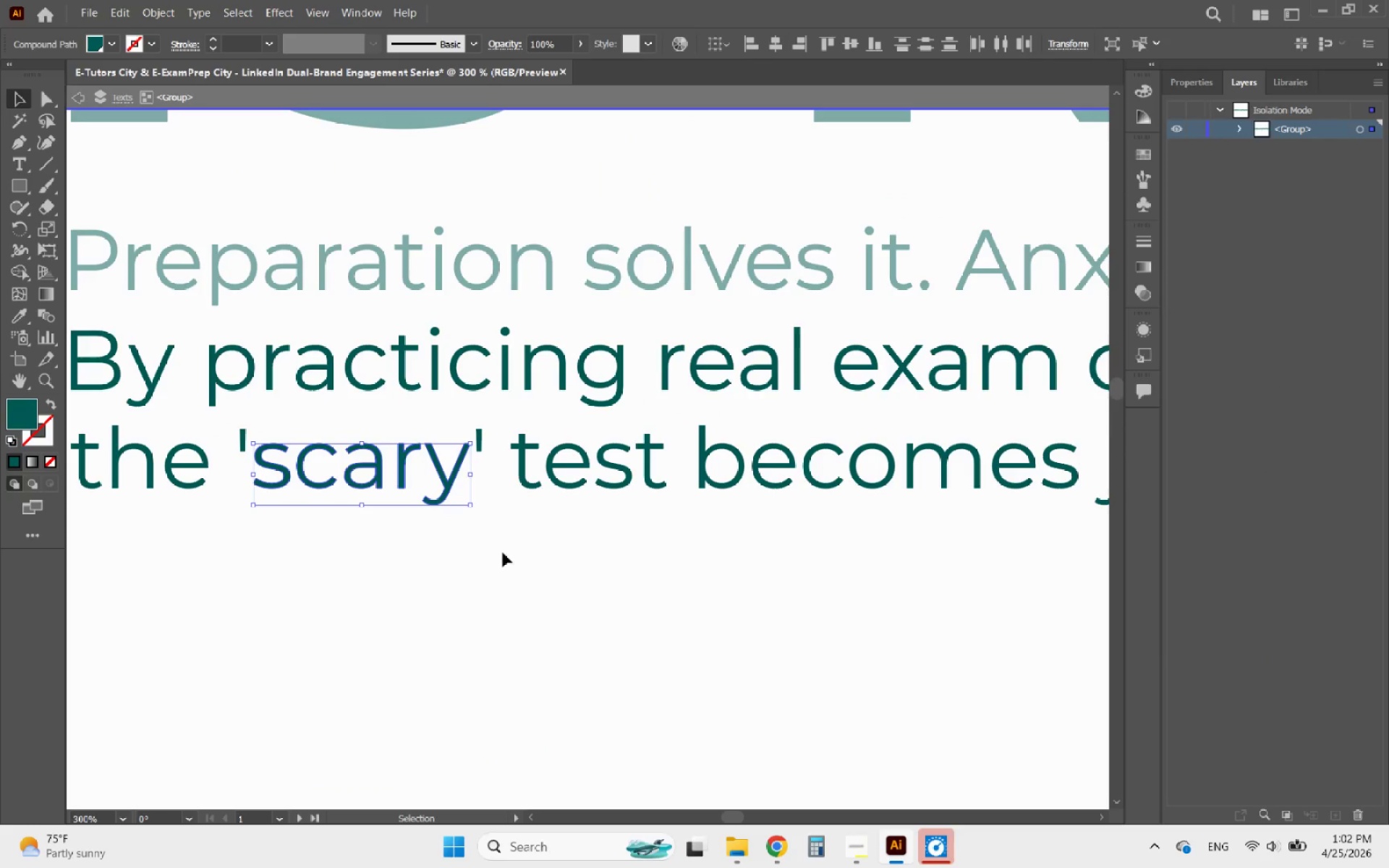 
left_click_drag(start_coordinate=[488, 550], to_coordinate=[235, 434])
 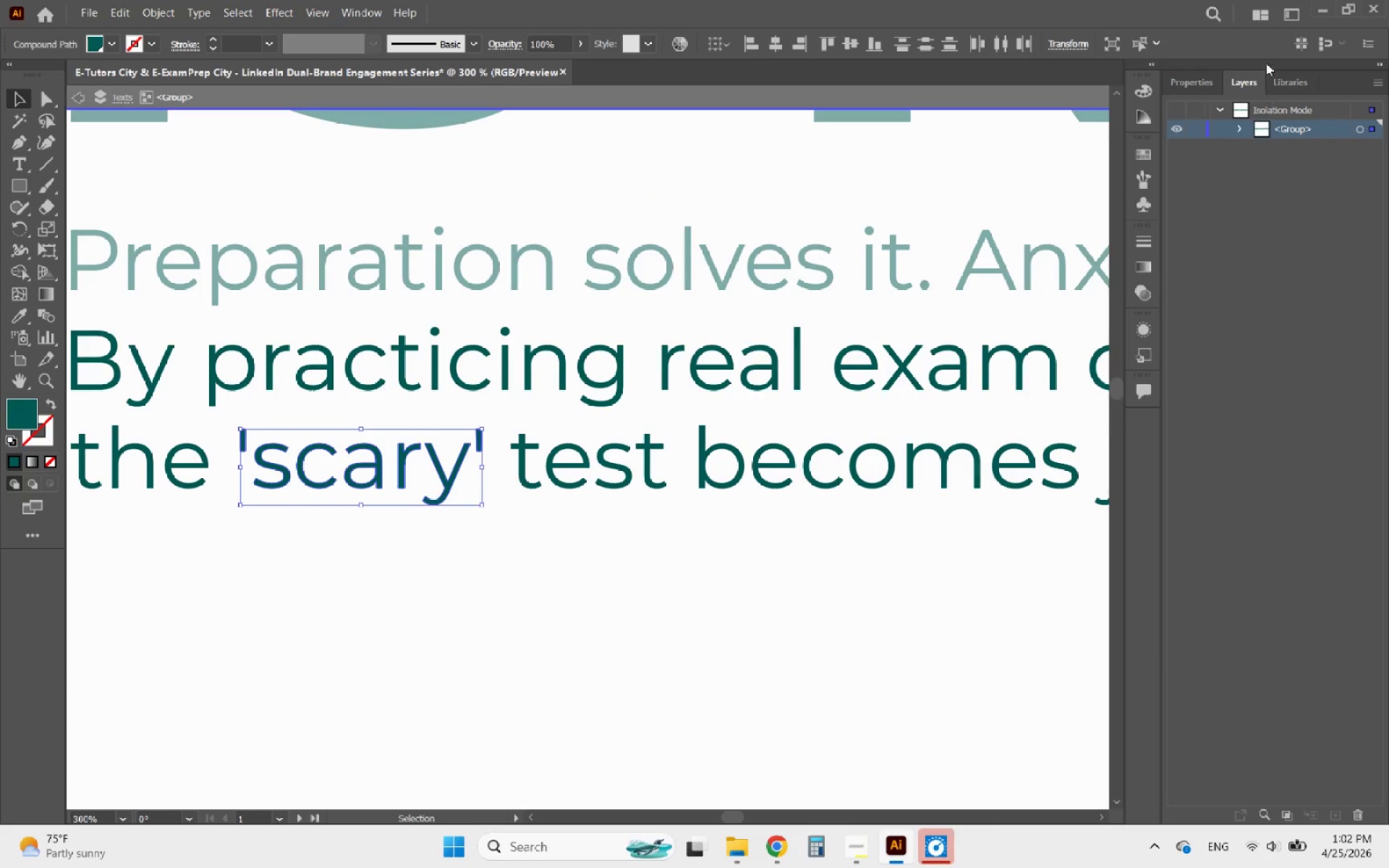 
left_click([1190, 88])
 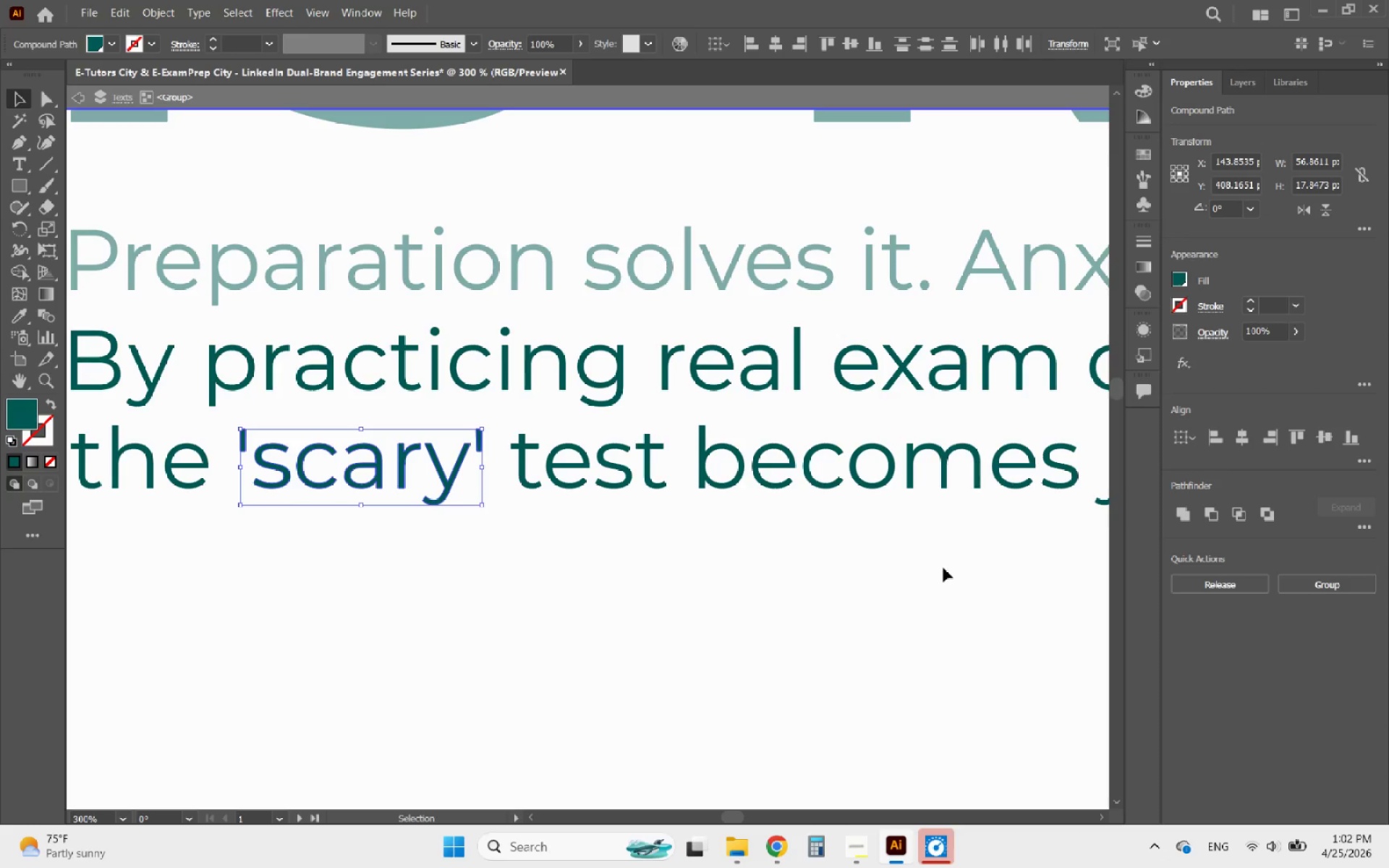 
wait(11.48)
 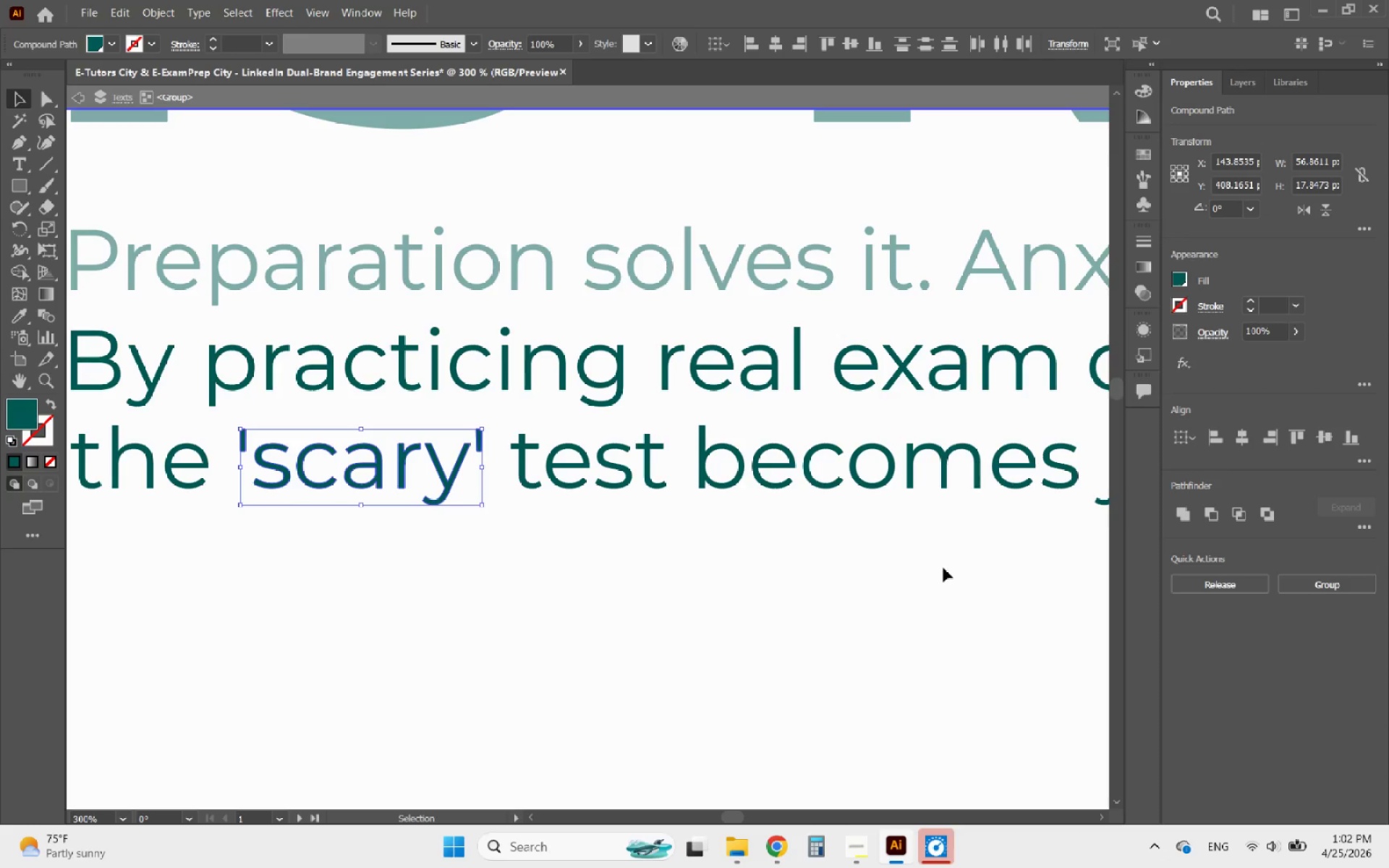 
left_click([156, 12])
 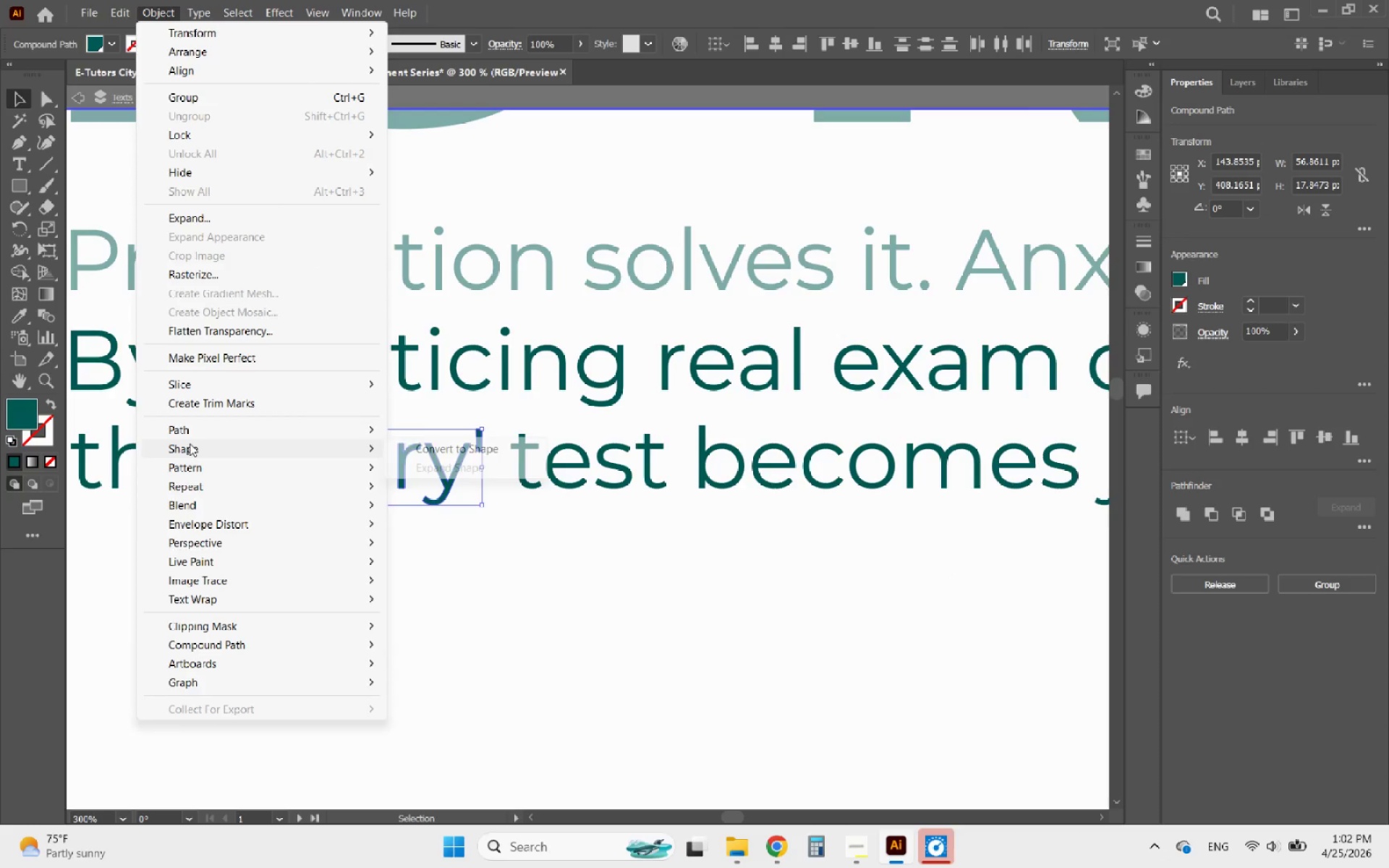 
left_click([188, 431])
 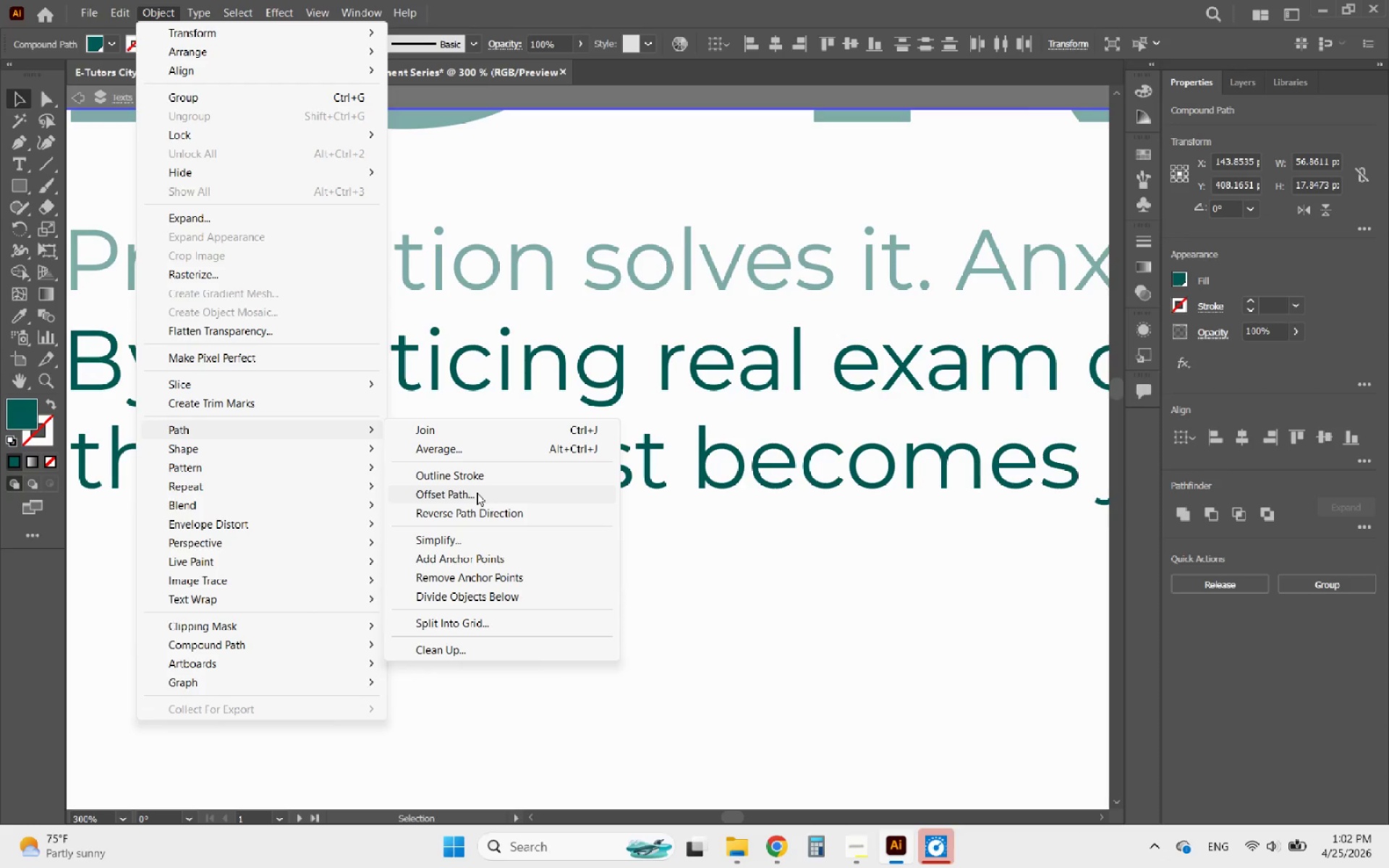 
left_click([469, 493])
 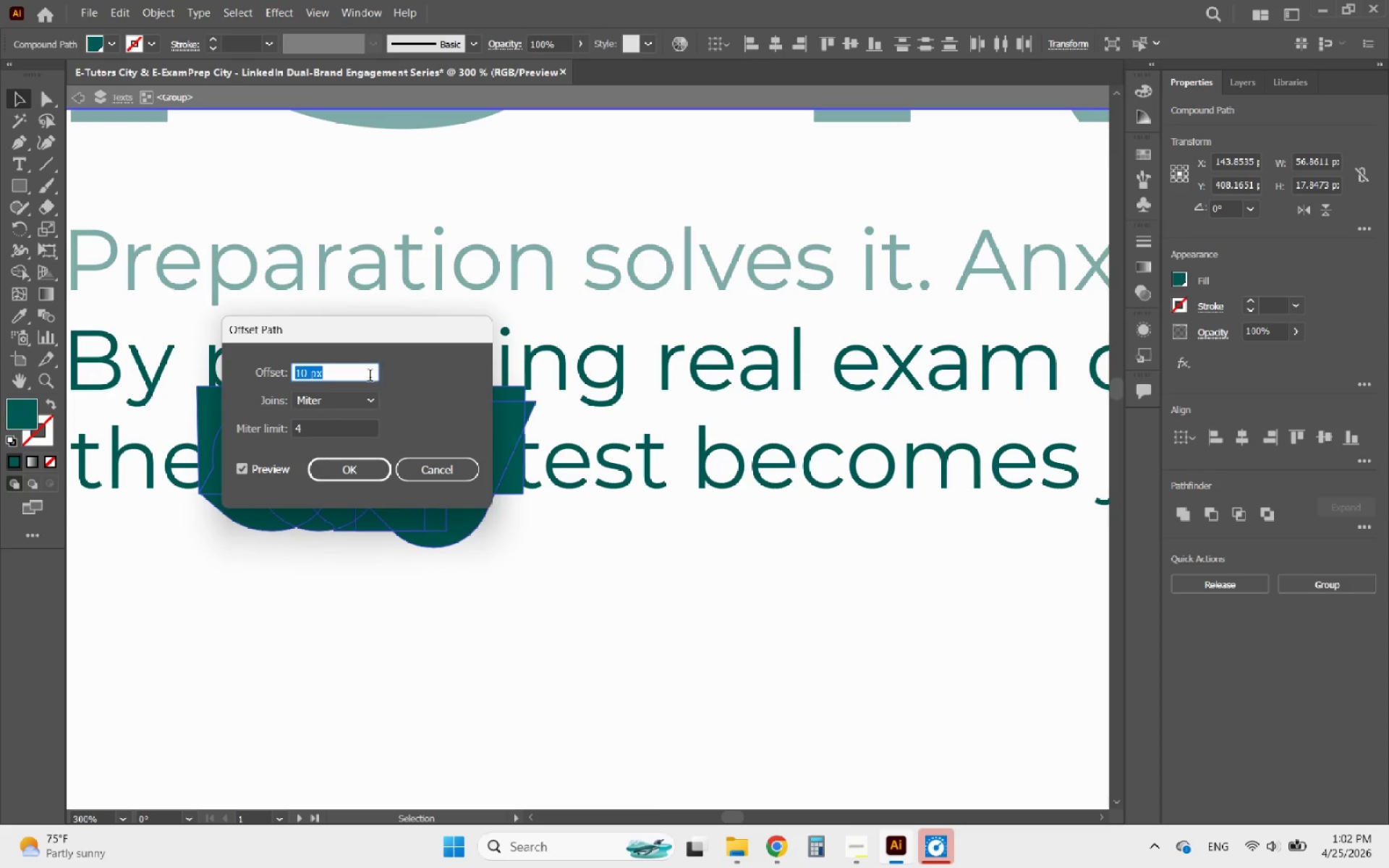 
scroll: coordinate [332, 371], scroll_direction: down, amount: 6.0
 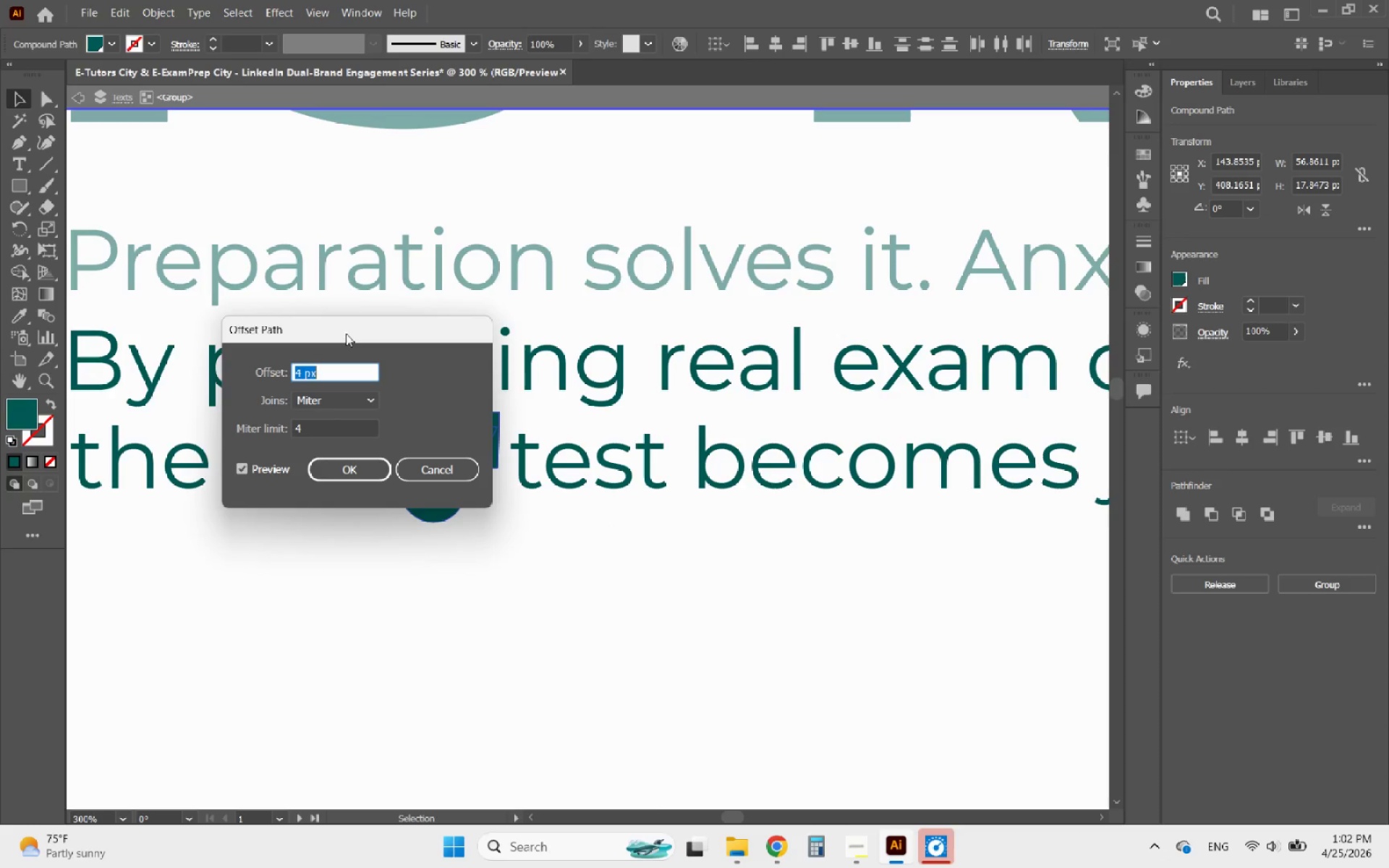 
left_click_drag(start_coordinate=[349, 326], to_coordinate=[654, 522])
 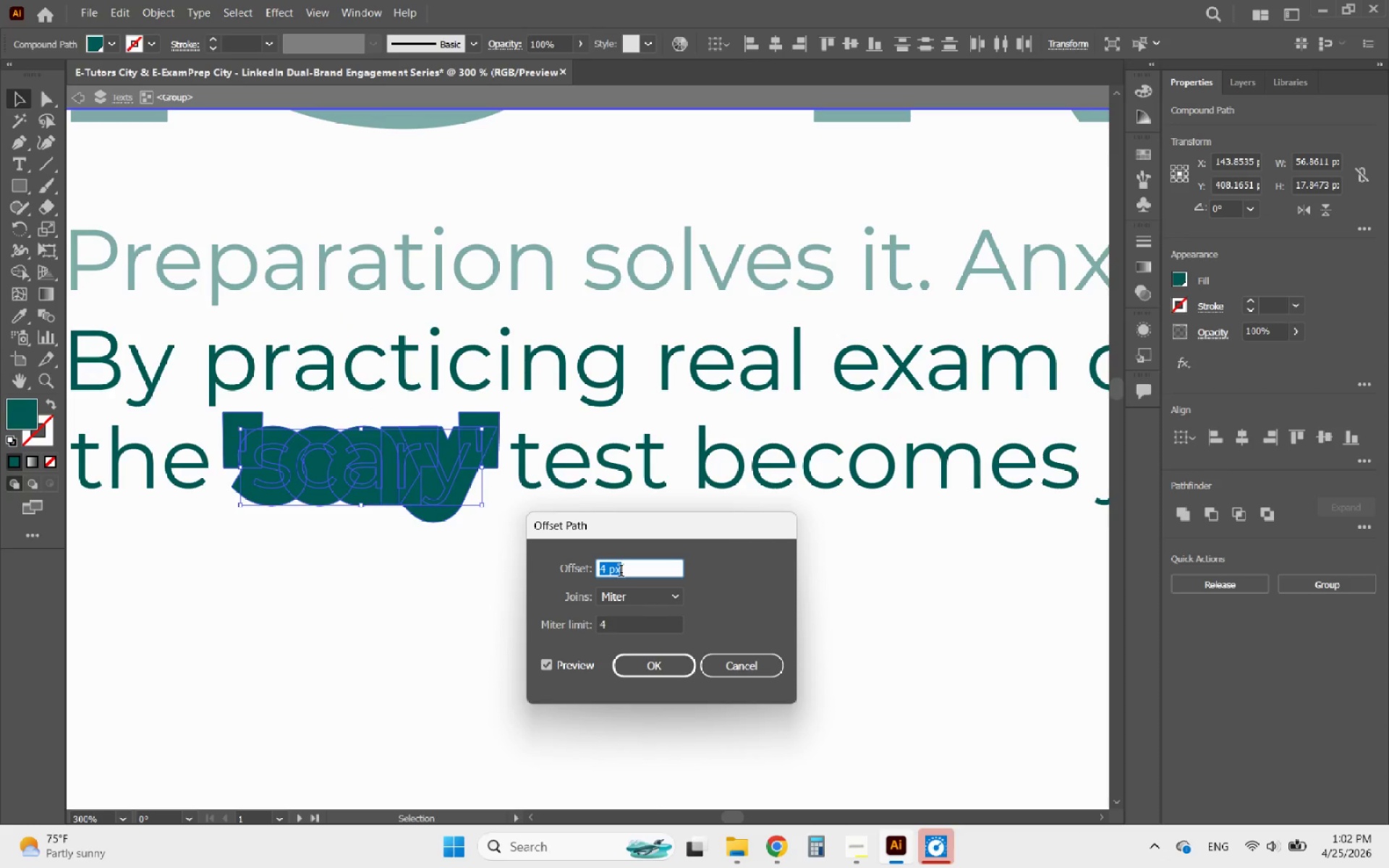 
scroll: coordinate [621, 572], scroll_direction: down, amount: 3.0
 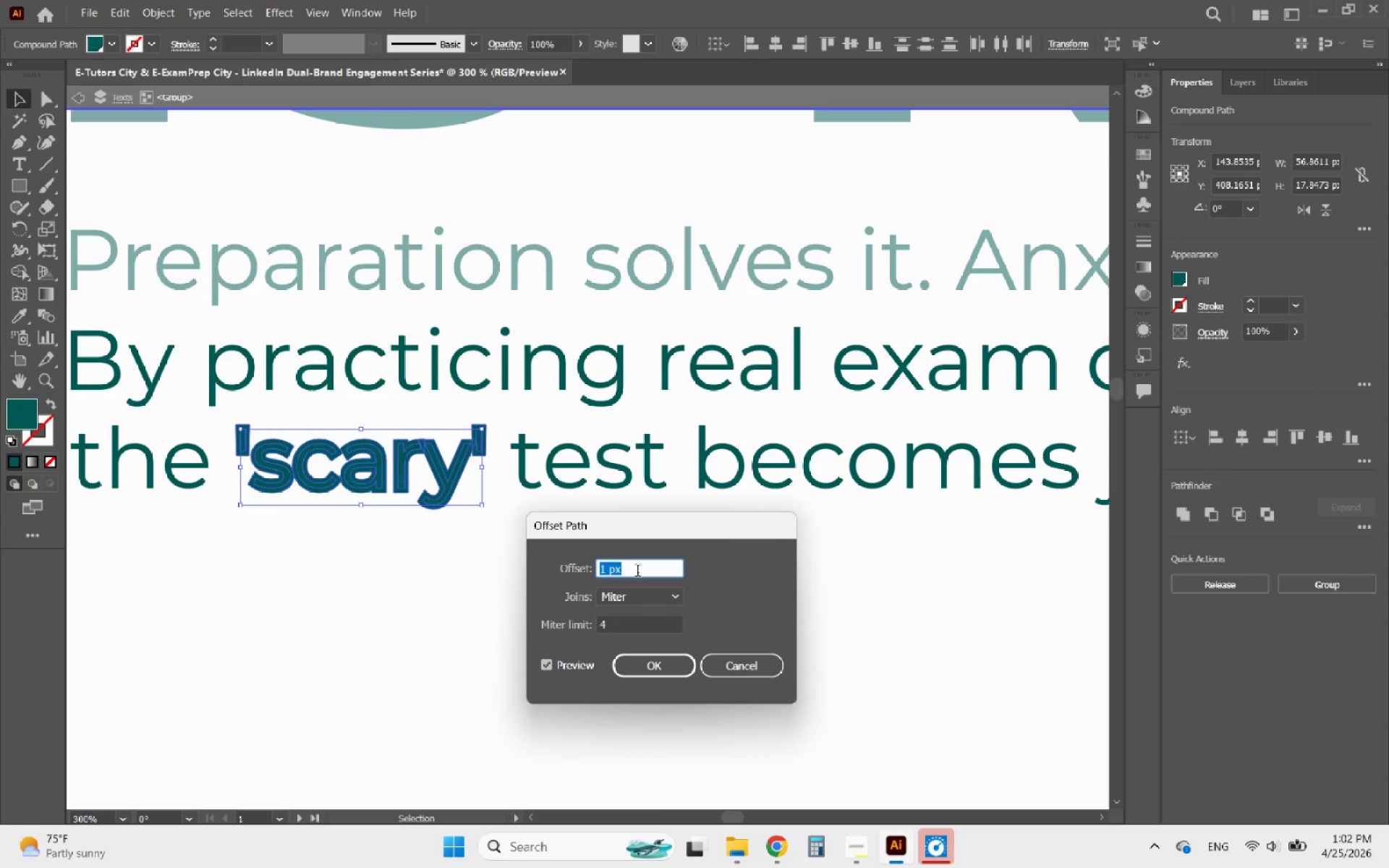 
key(0)
 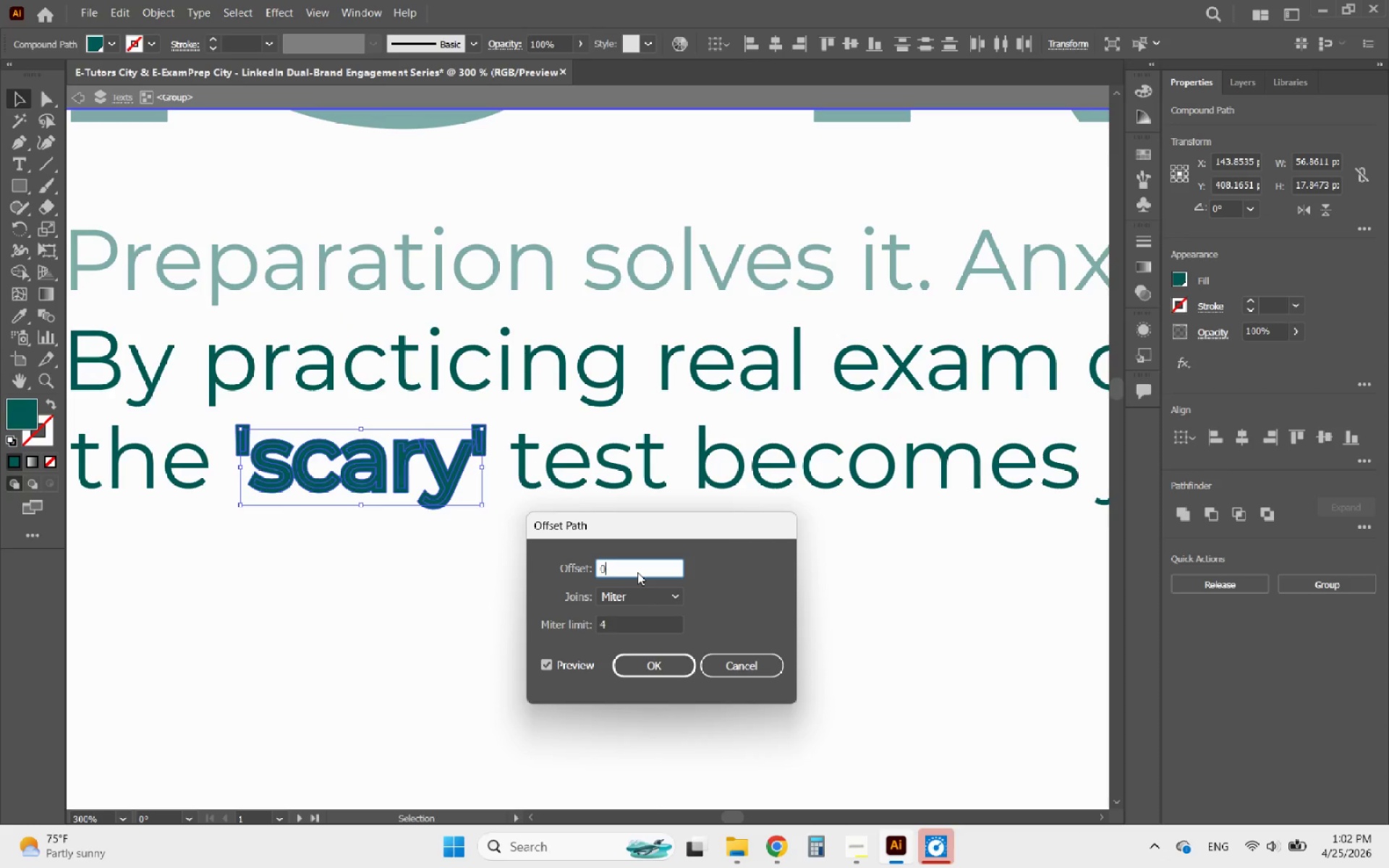 
key(Period)
 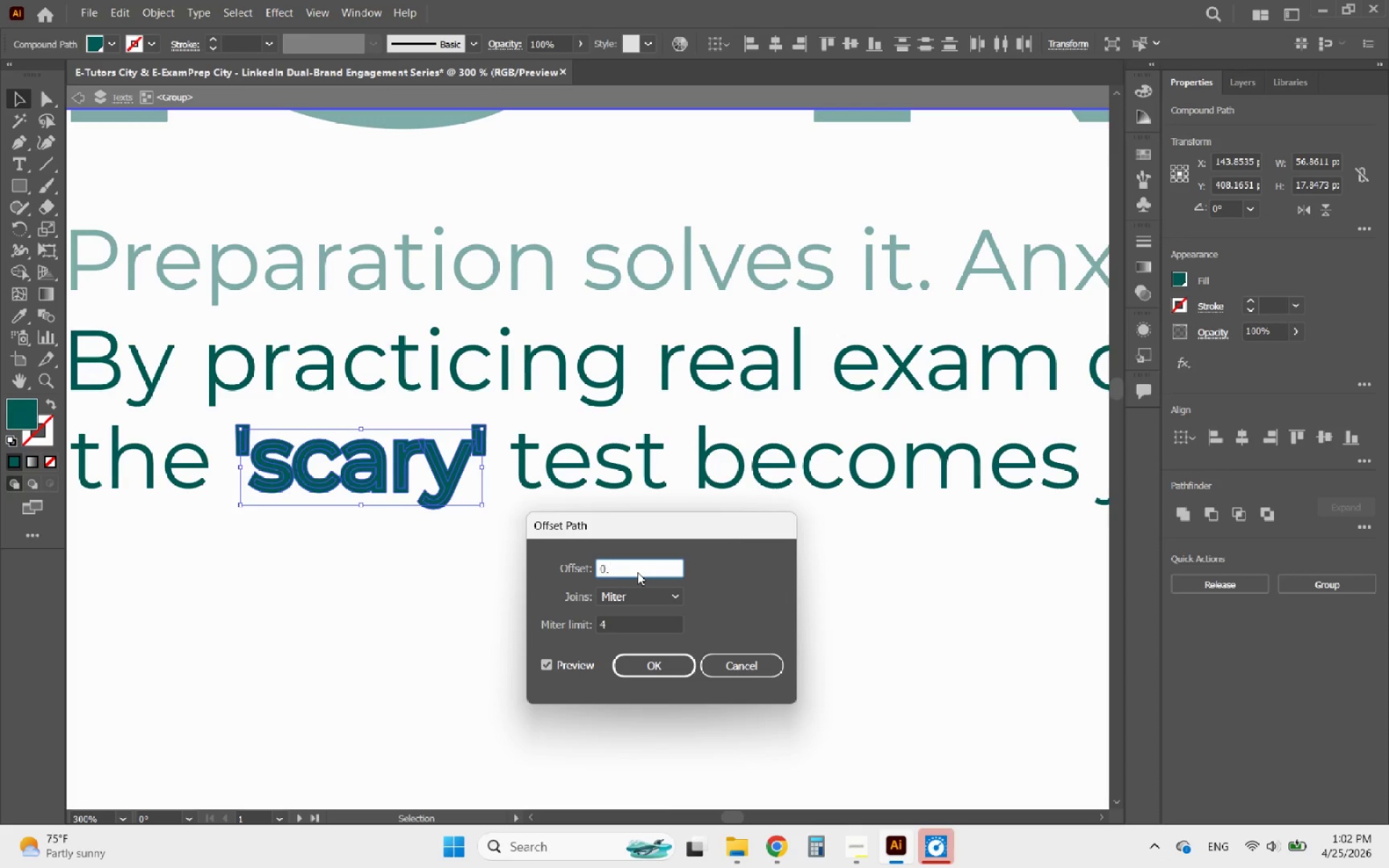 
key(6)
 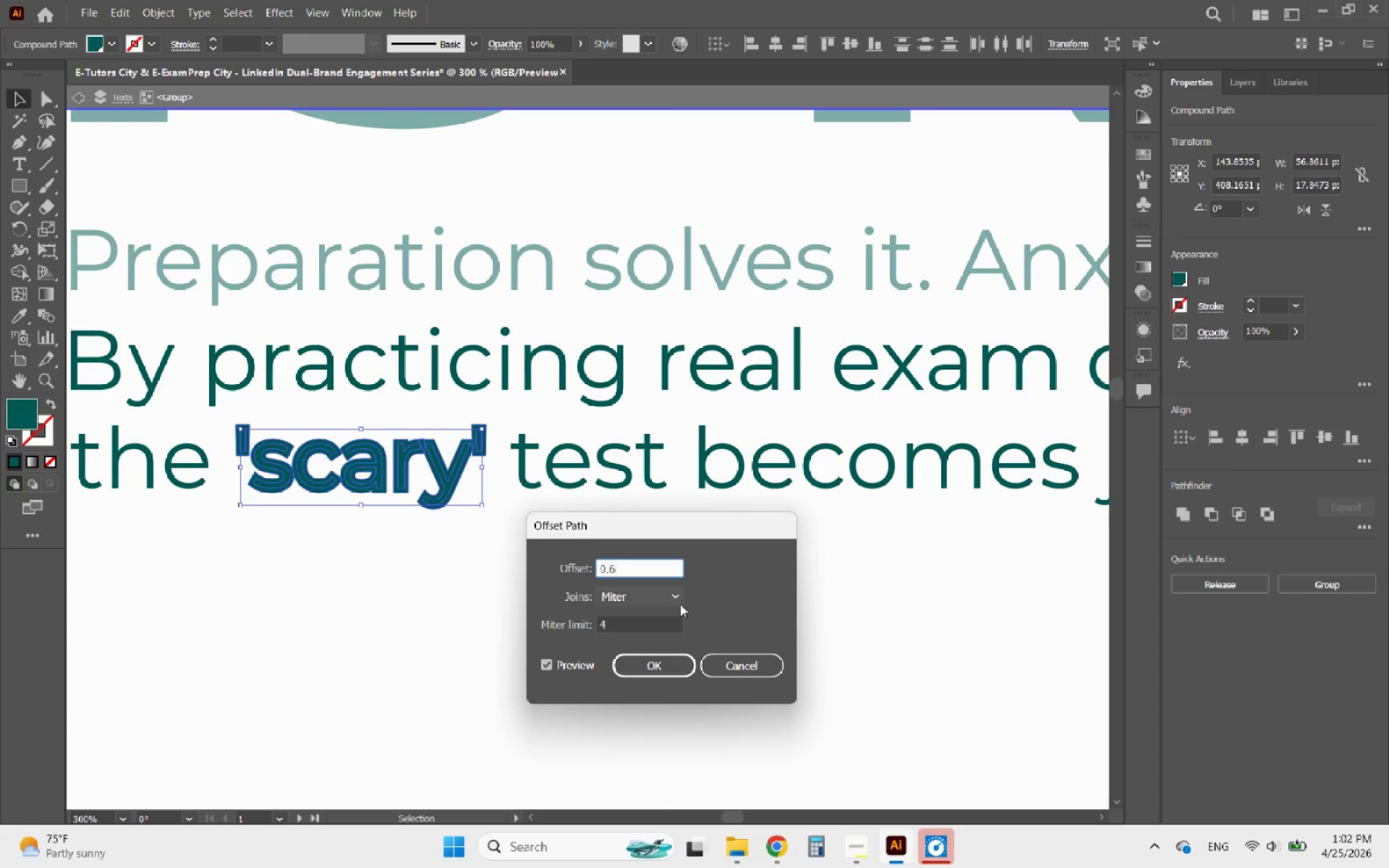 
left_click([667, 603])
 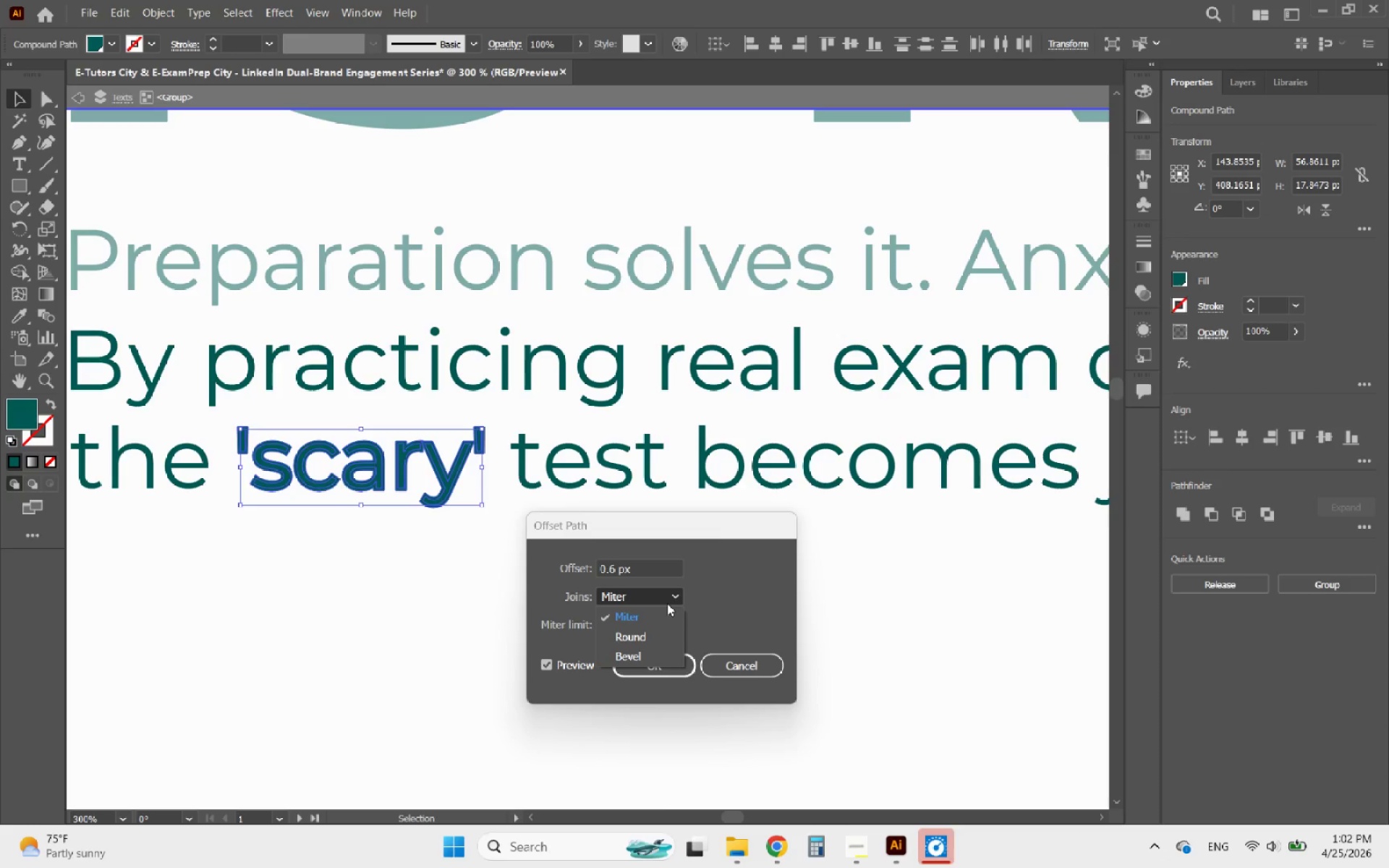 
left_click([616, 569])
 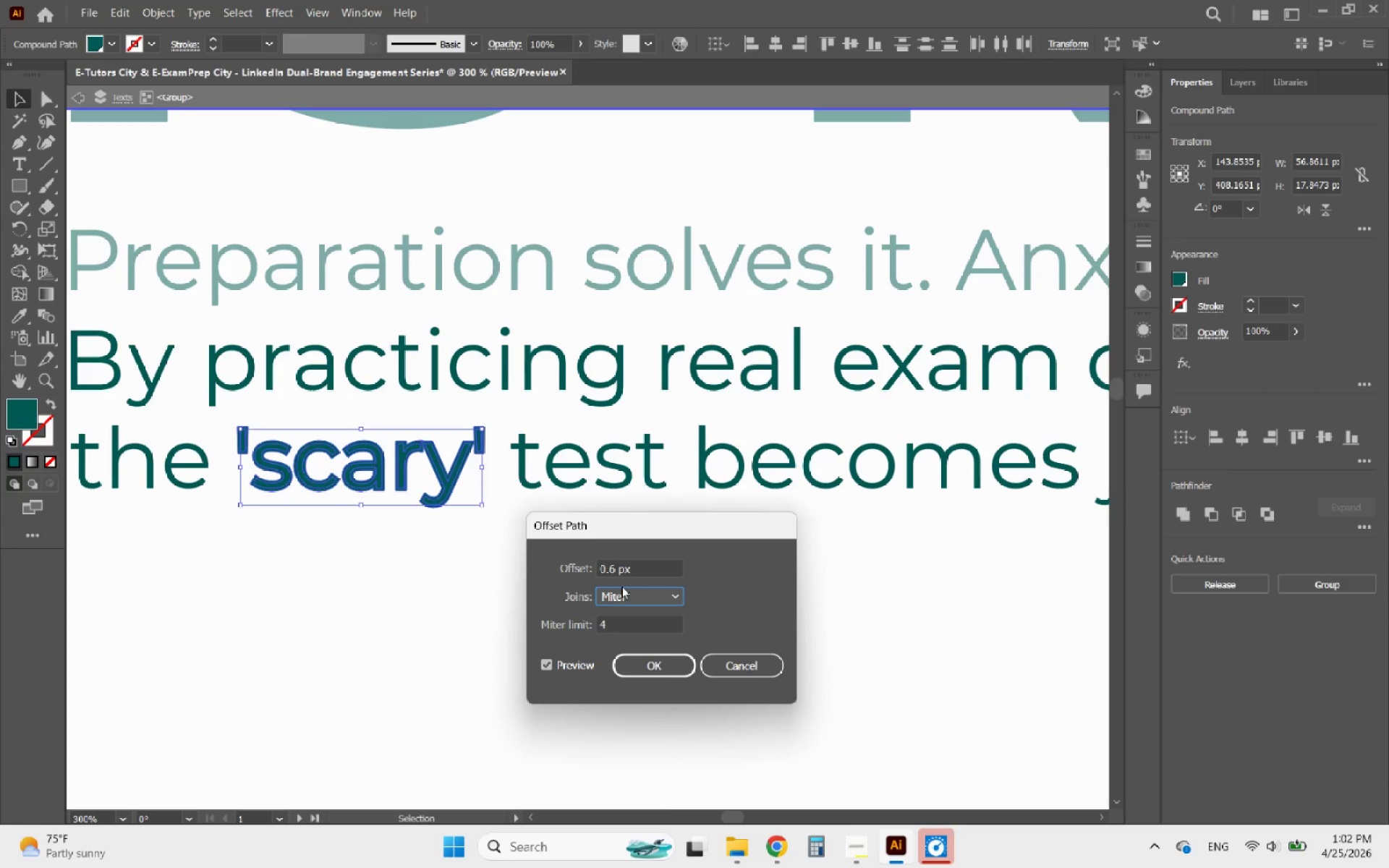 
left_click([613, 569])
 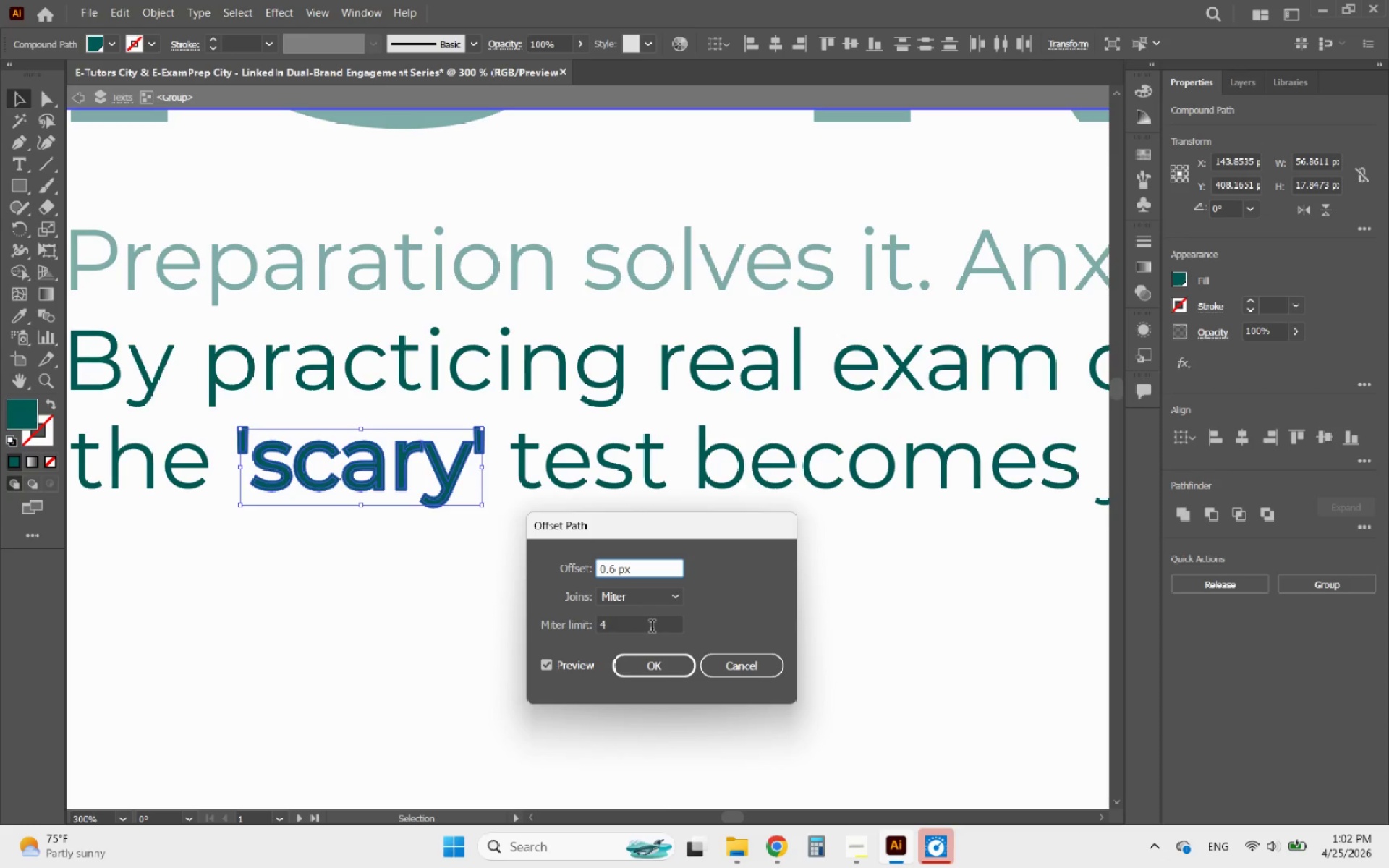 
key(Backspace)
 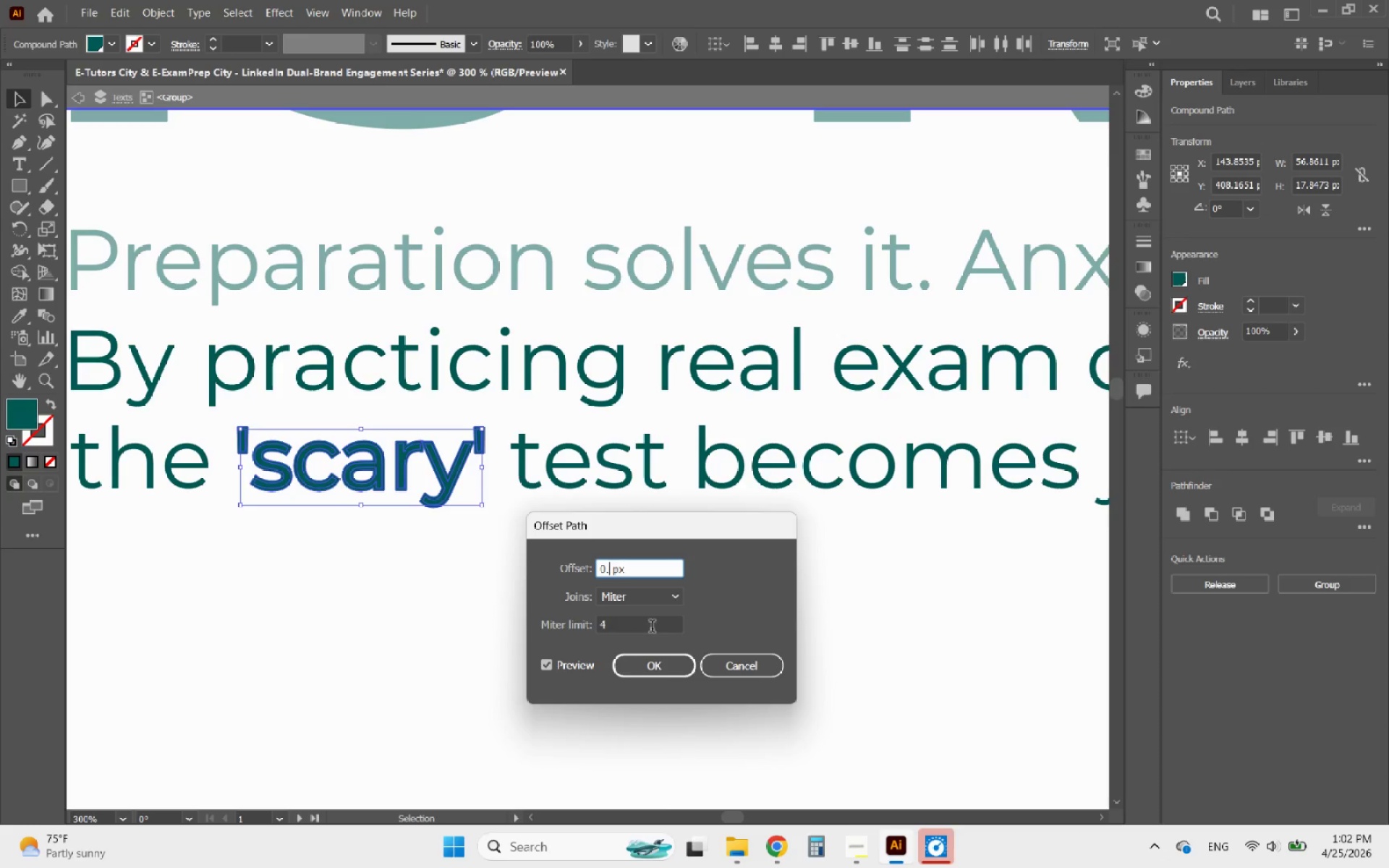 
key(5)
 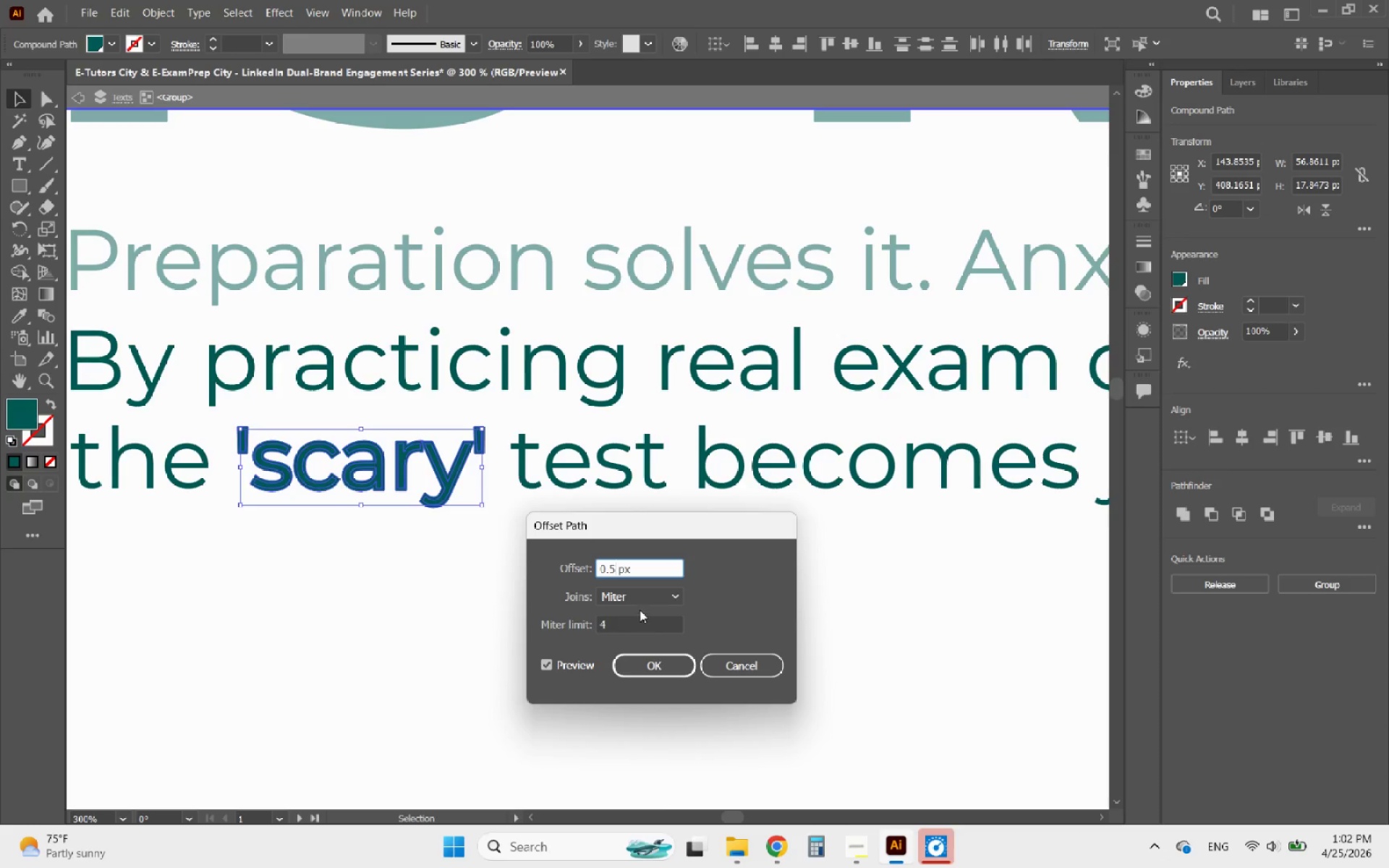 
left_click([636, 596])
 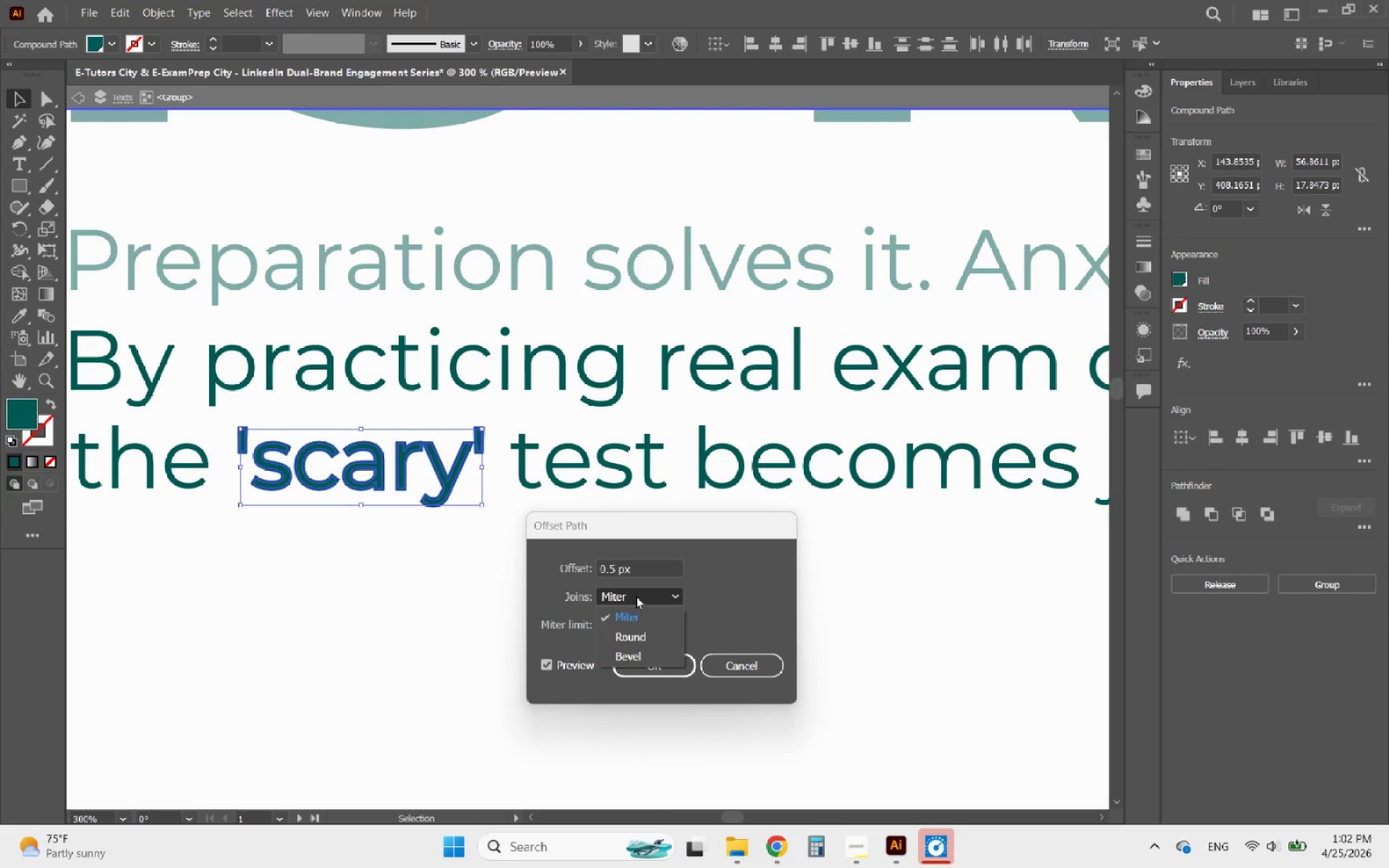 
left_click([636, 596])
 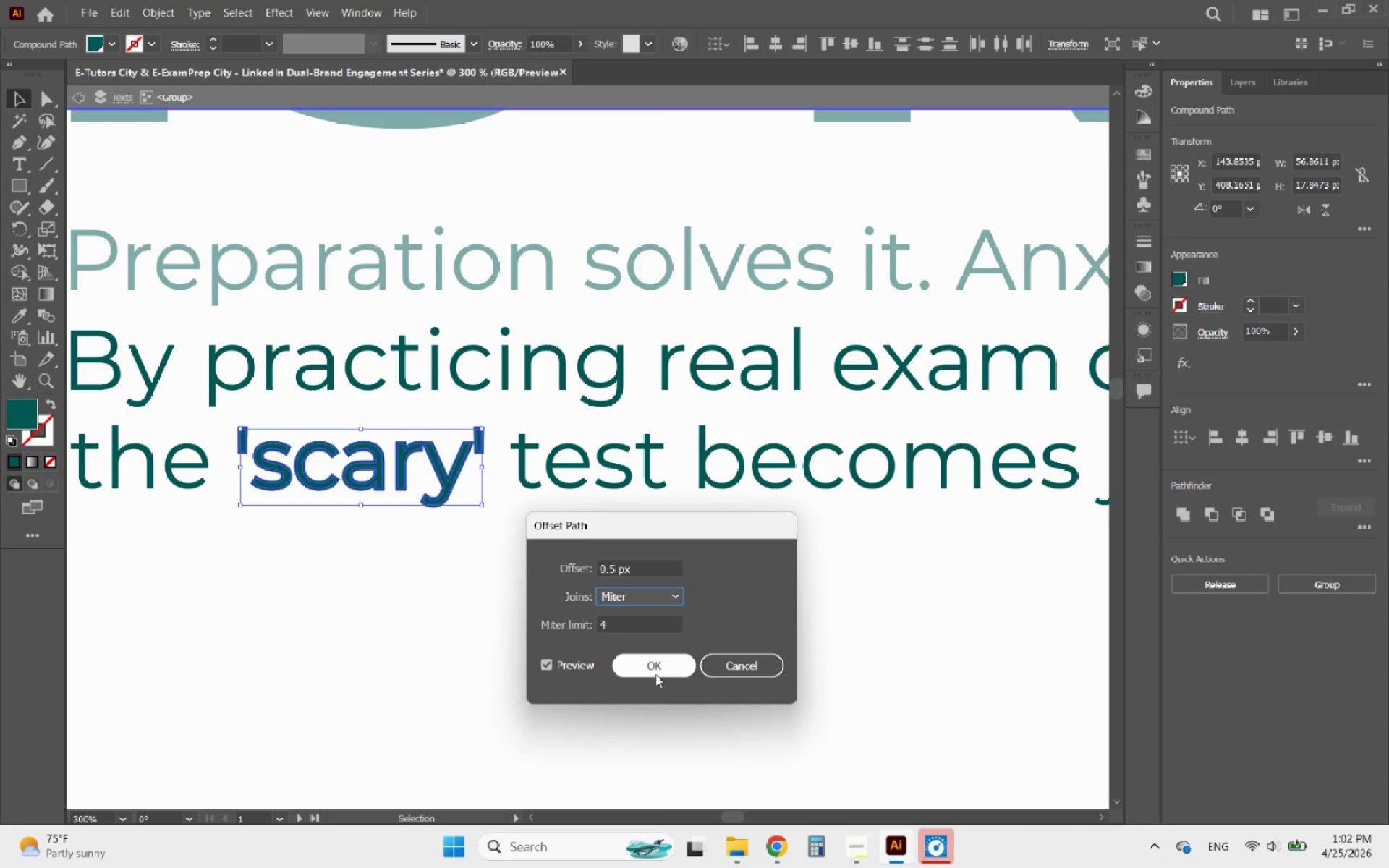 
left_click([655, 674])
 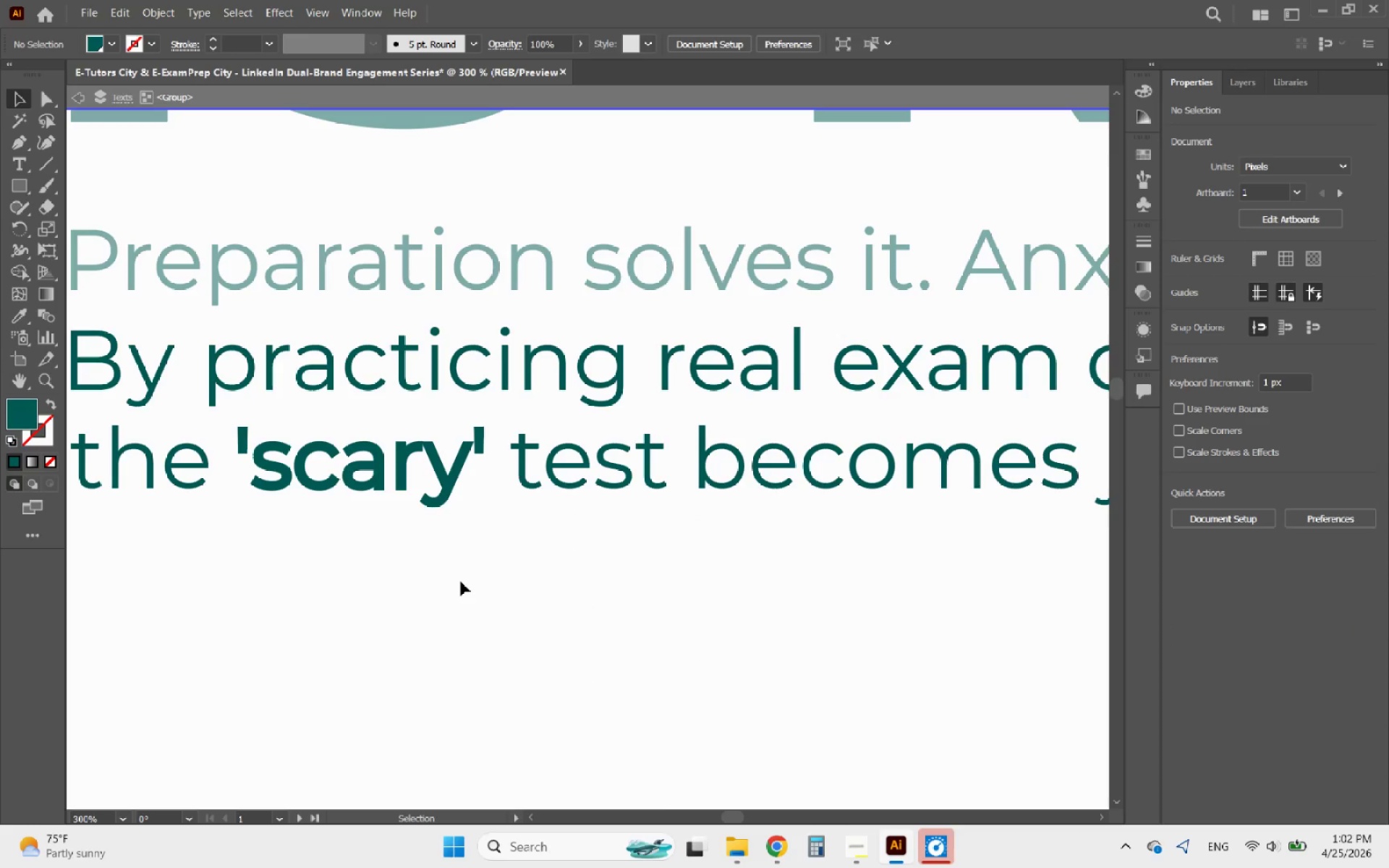 
hold_key(key=AltLeft, duration=0.44)
scroll: coordinate [380, 465], scroll_direction: up, amount: 2.0
 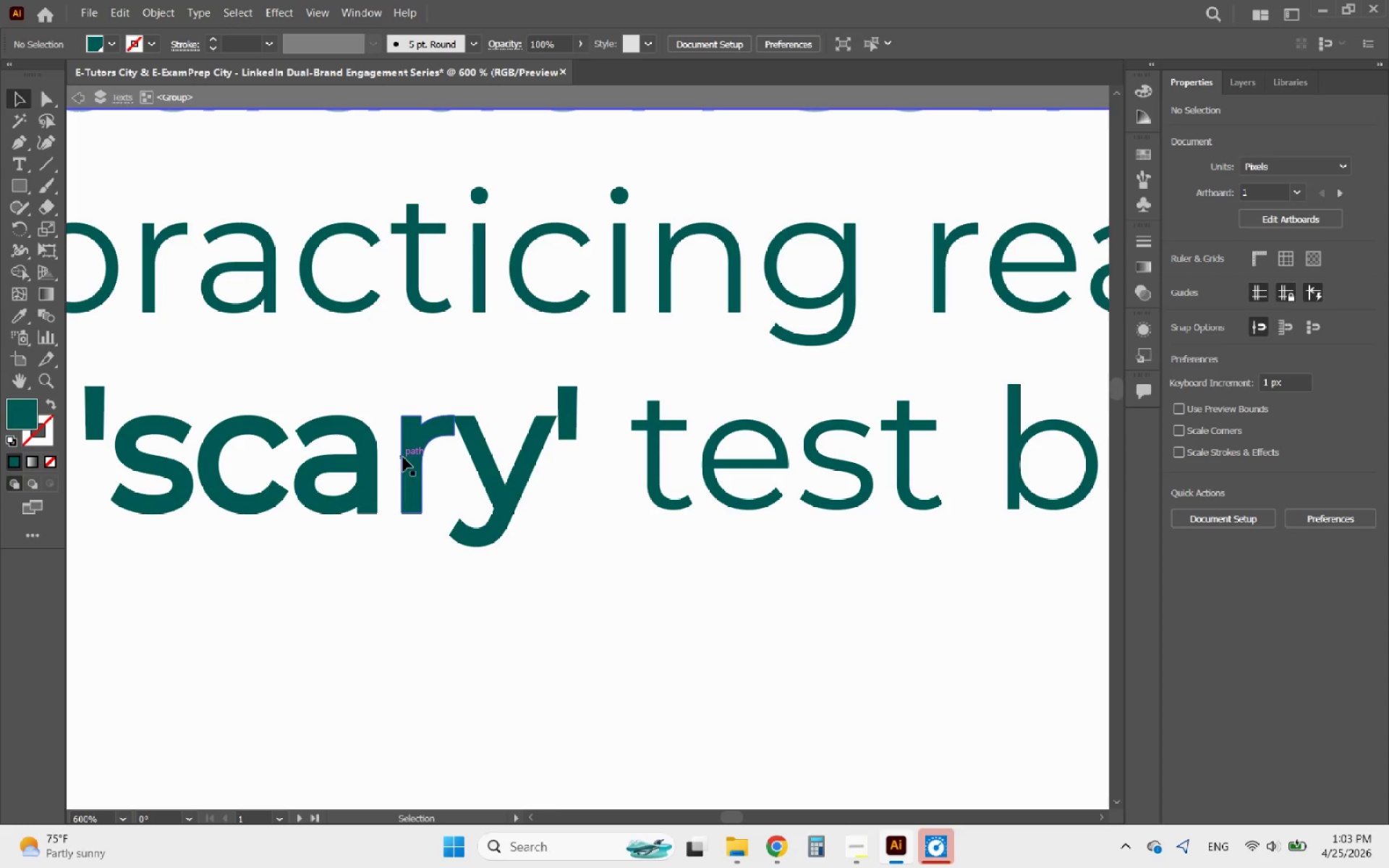 
left_click([403, 457])
 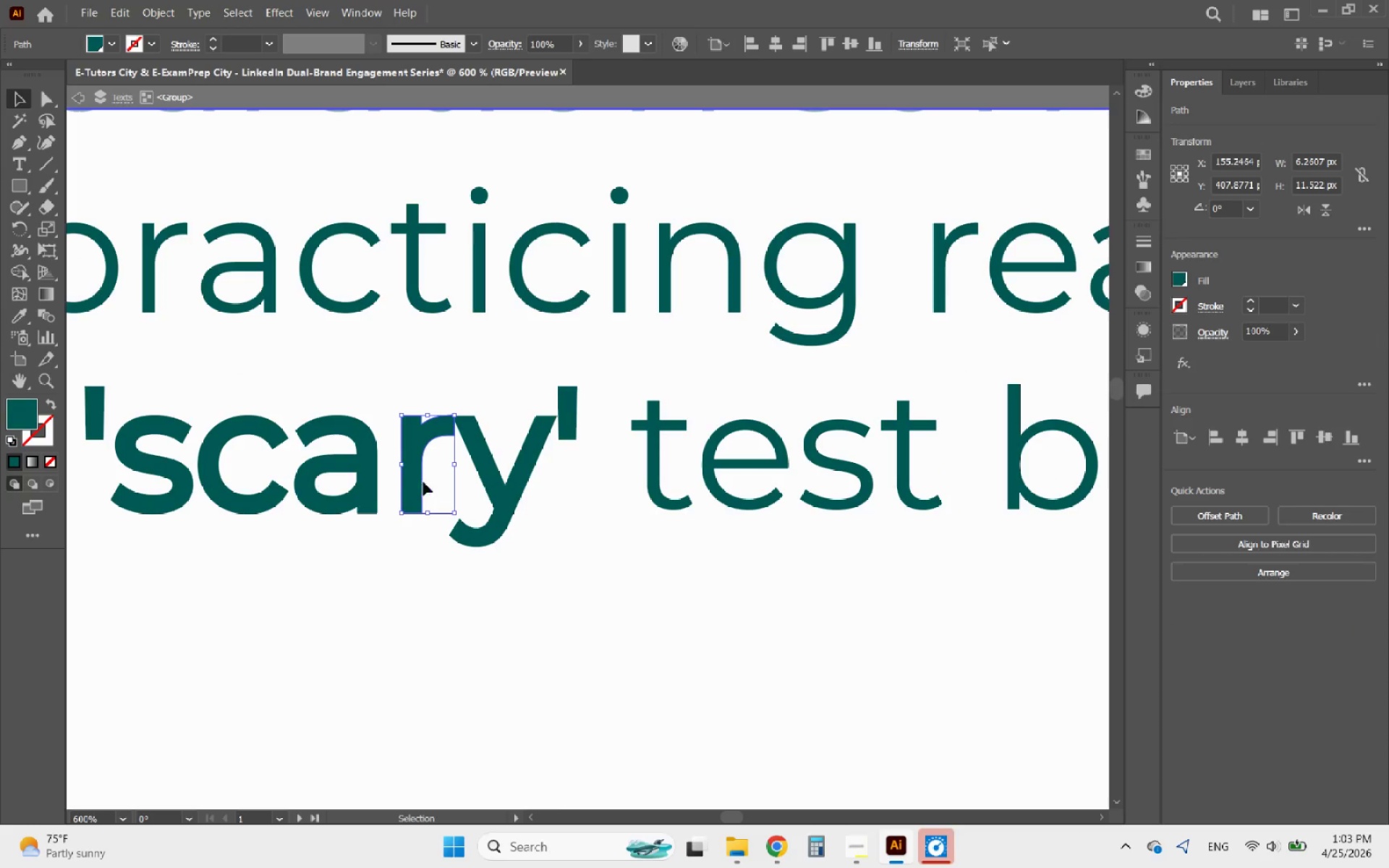 
left_click([414, 481])
 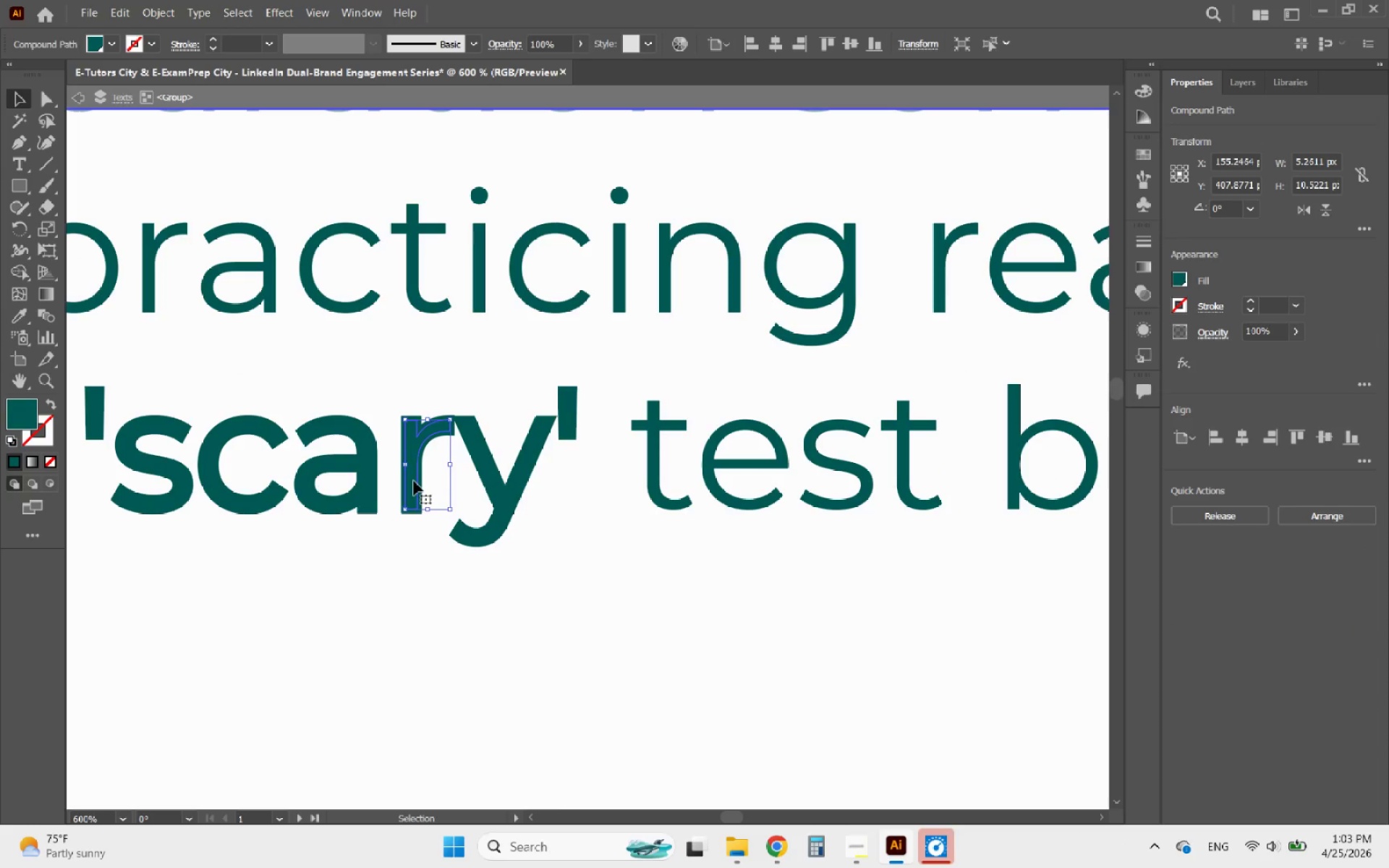 
key(Delete)
 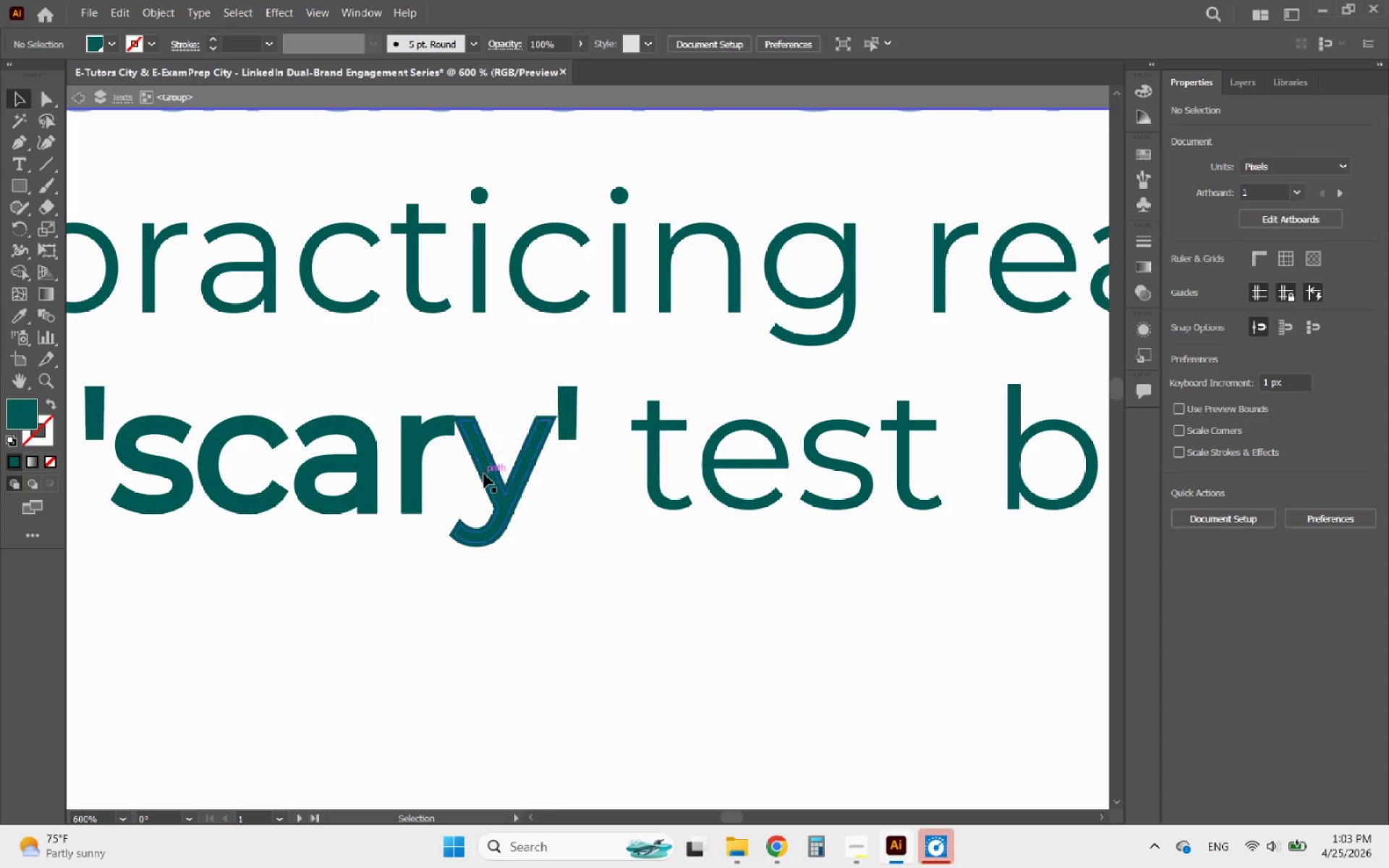 
left_click([485, 473])
 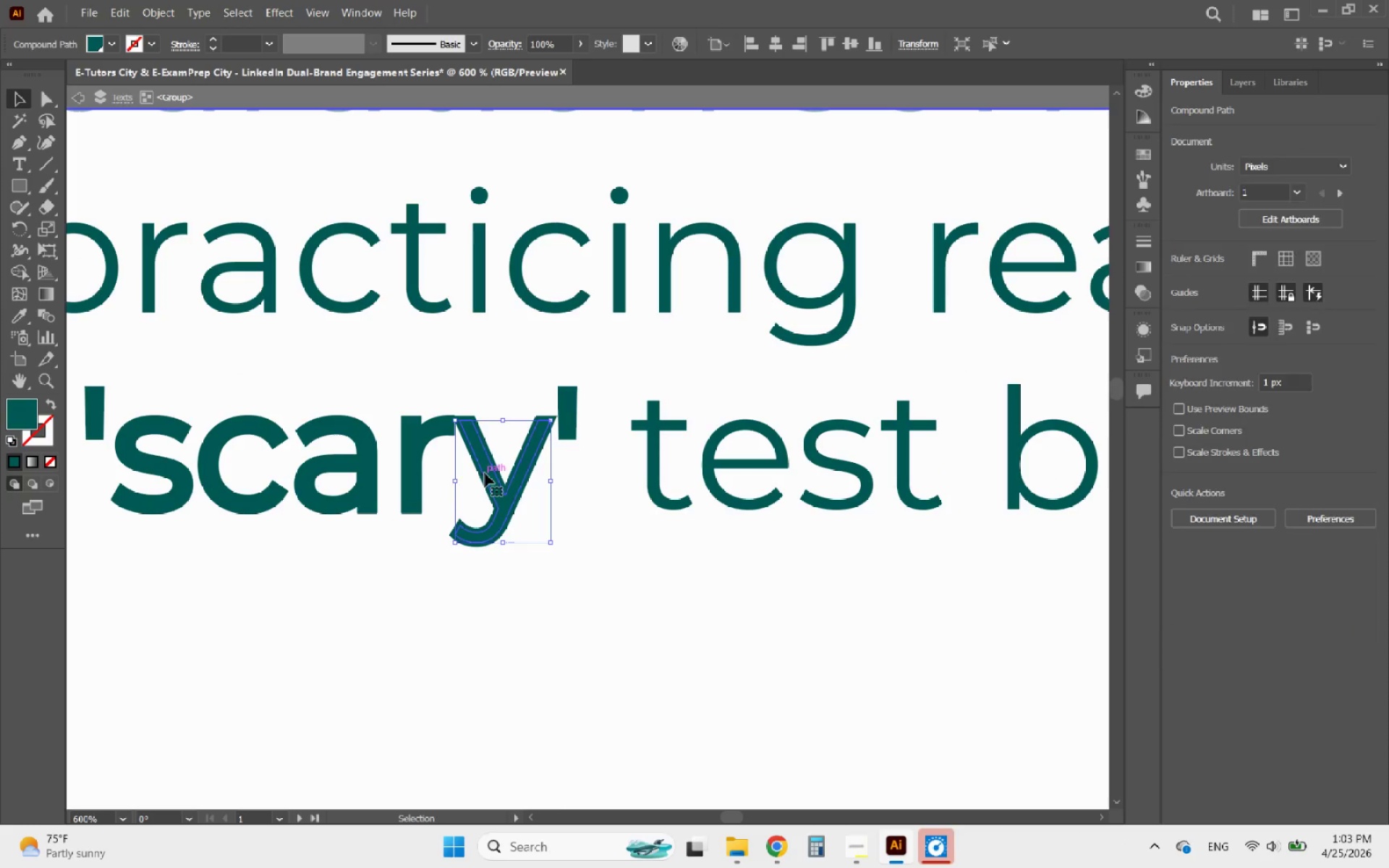 
key(Delete)
 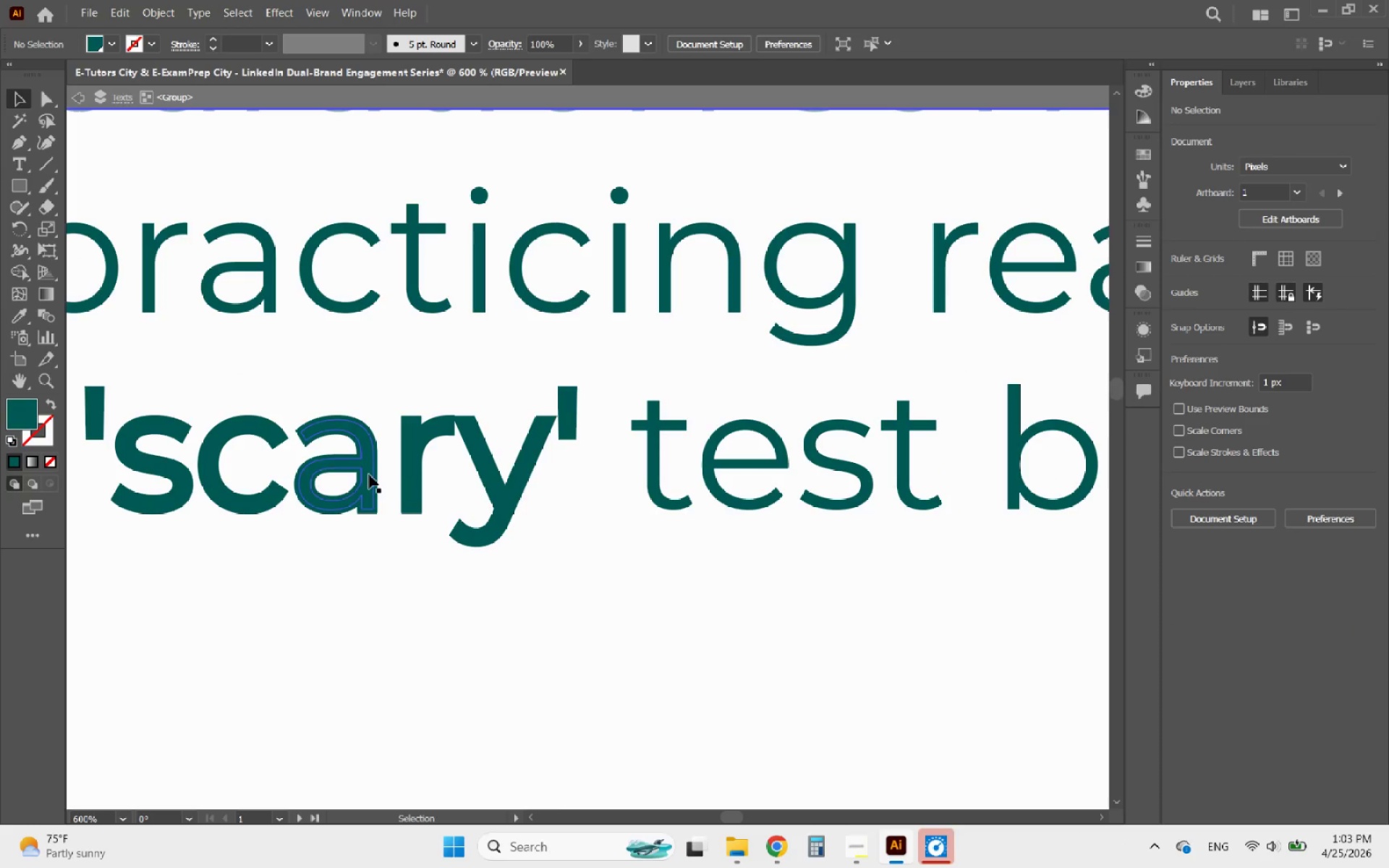 
left_click([369, 474])
 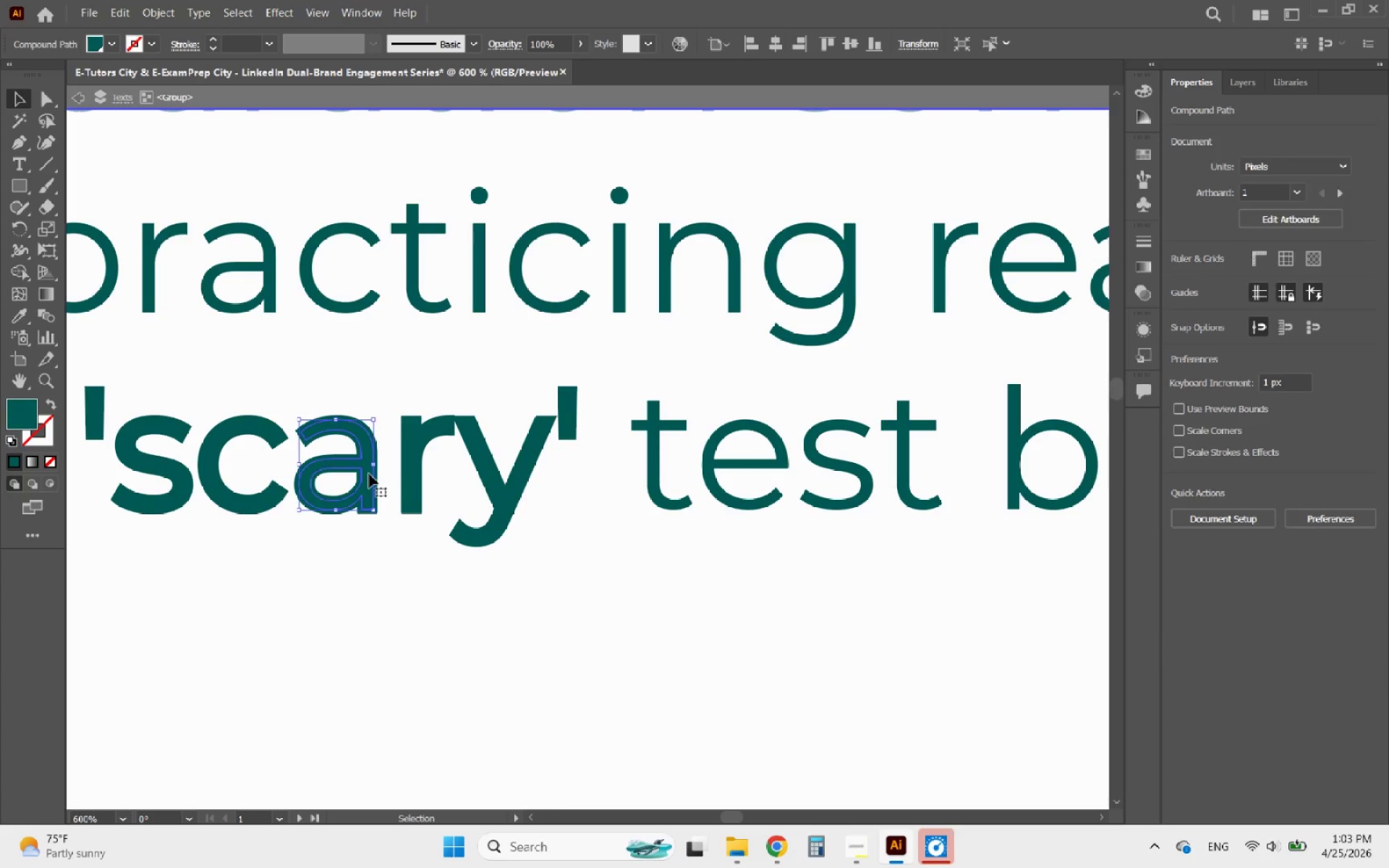 
key(Delete)
 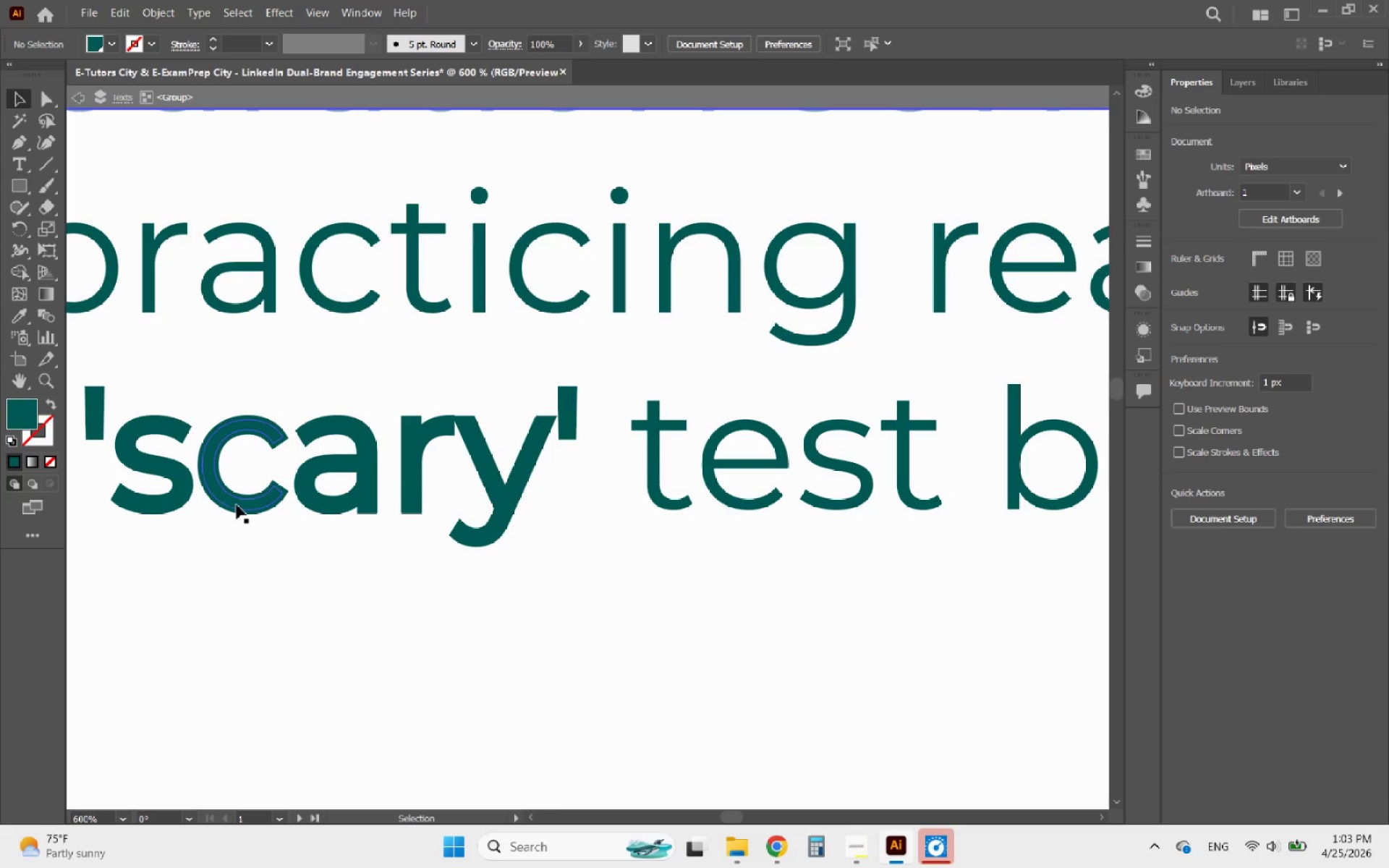 
left_click([237, 505])
 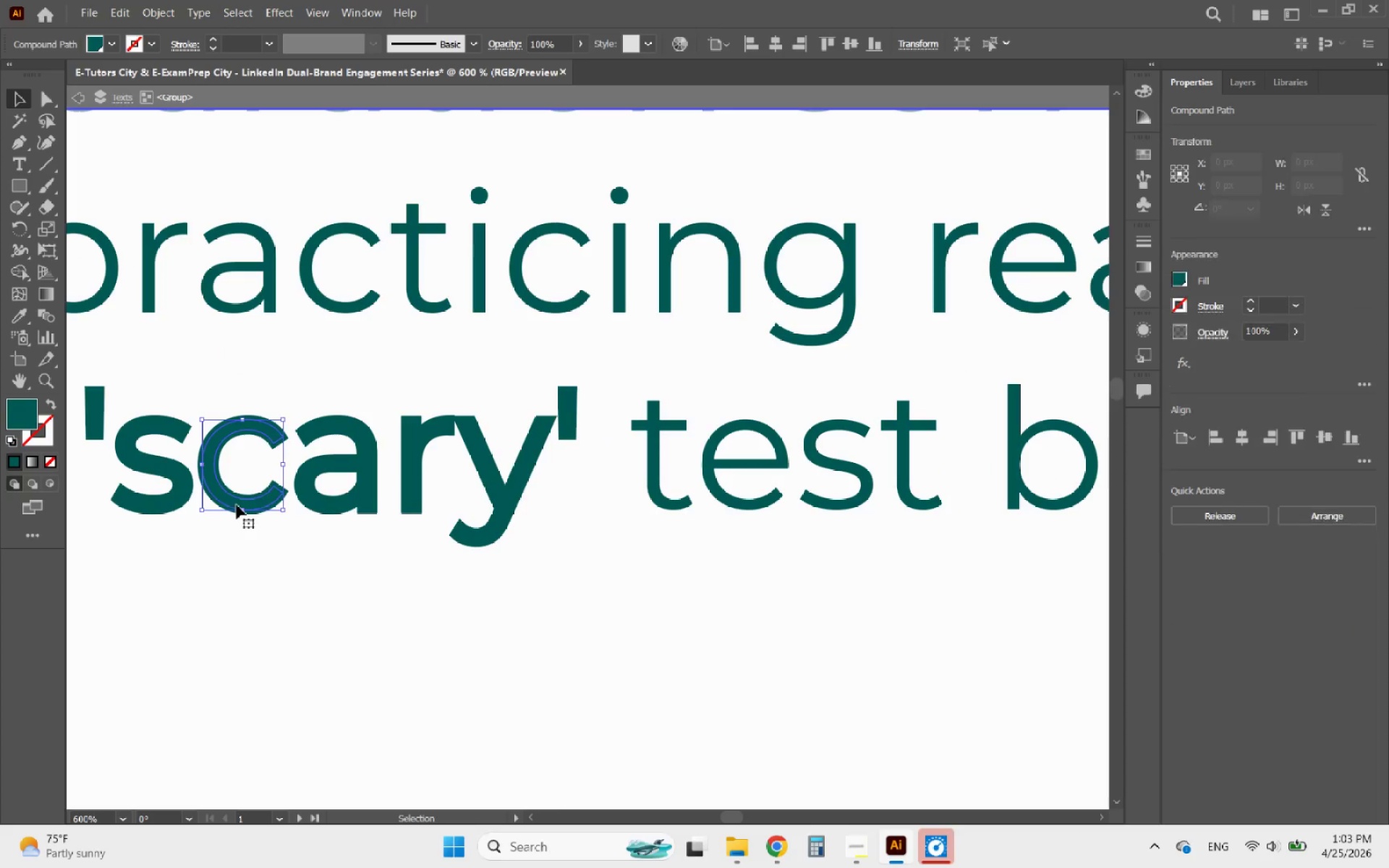 
key(Delete)
 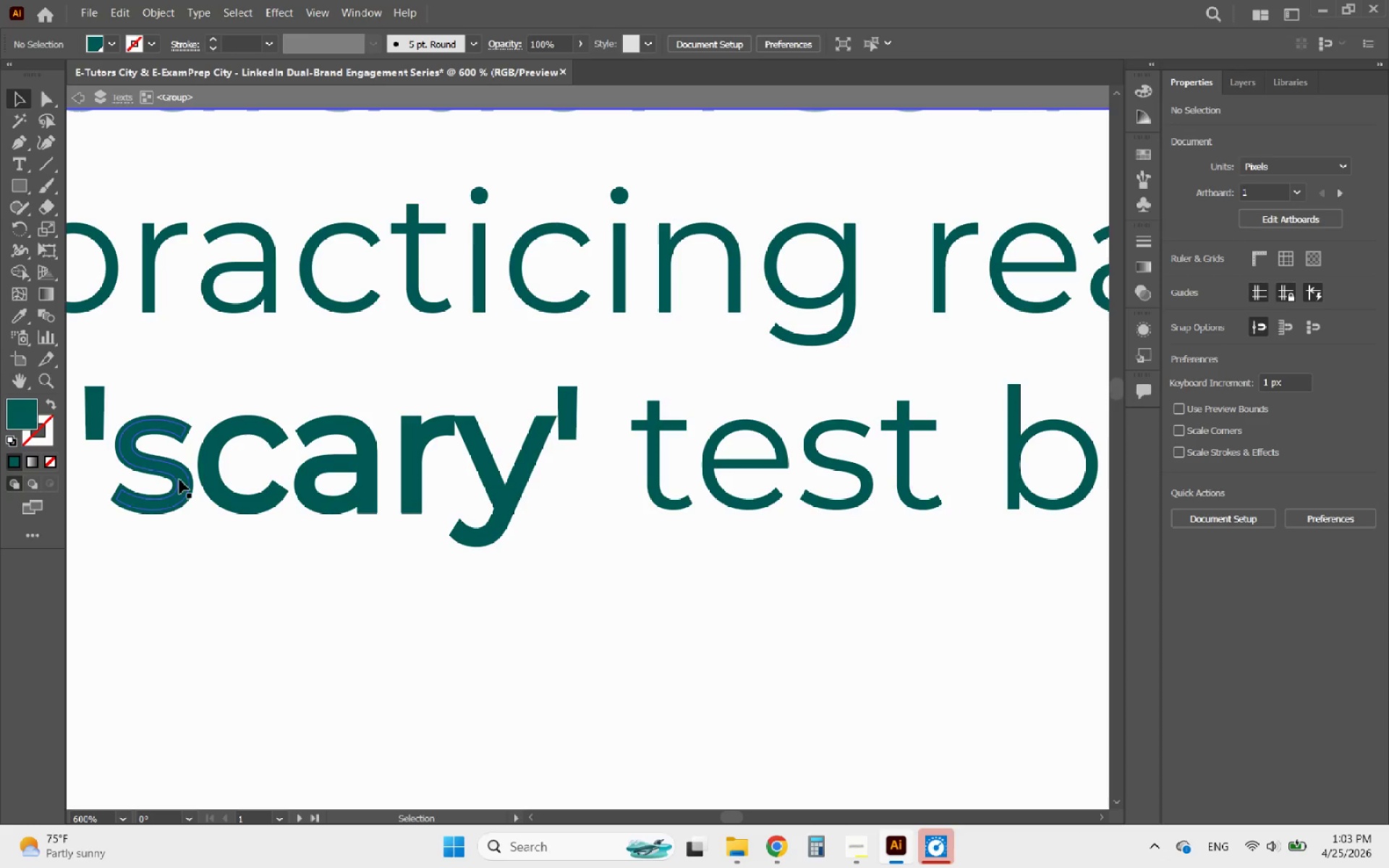 
left_click([179, 480])
 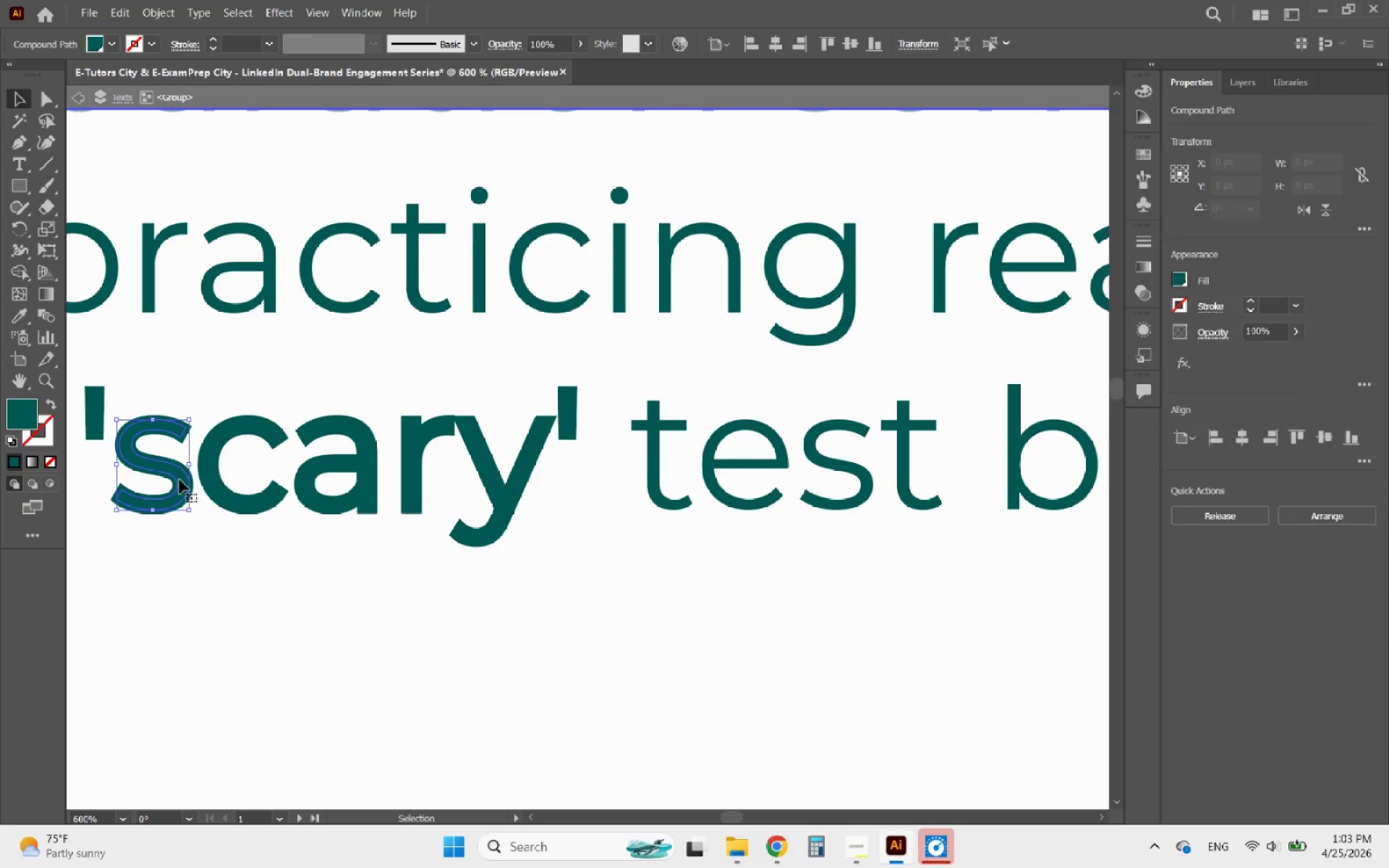 
key(Delete)
 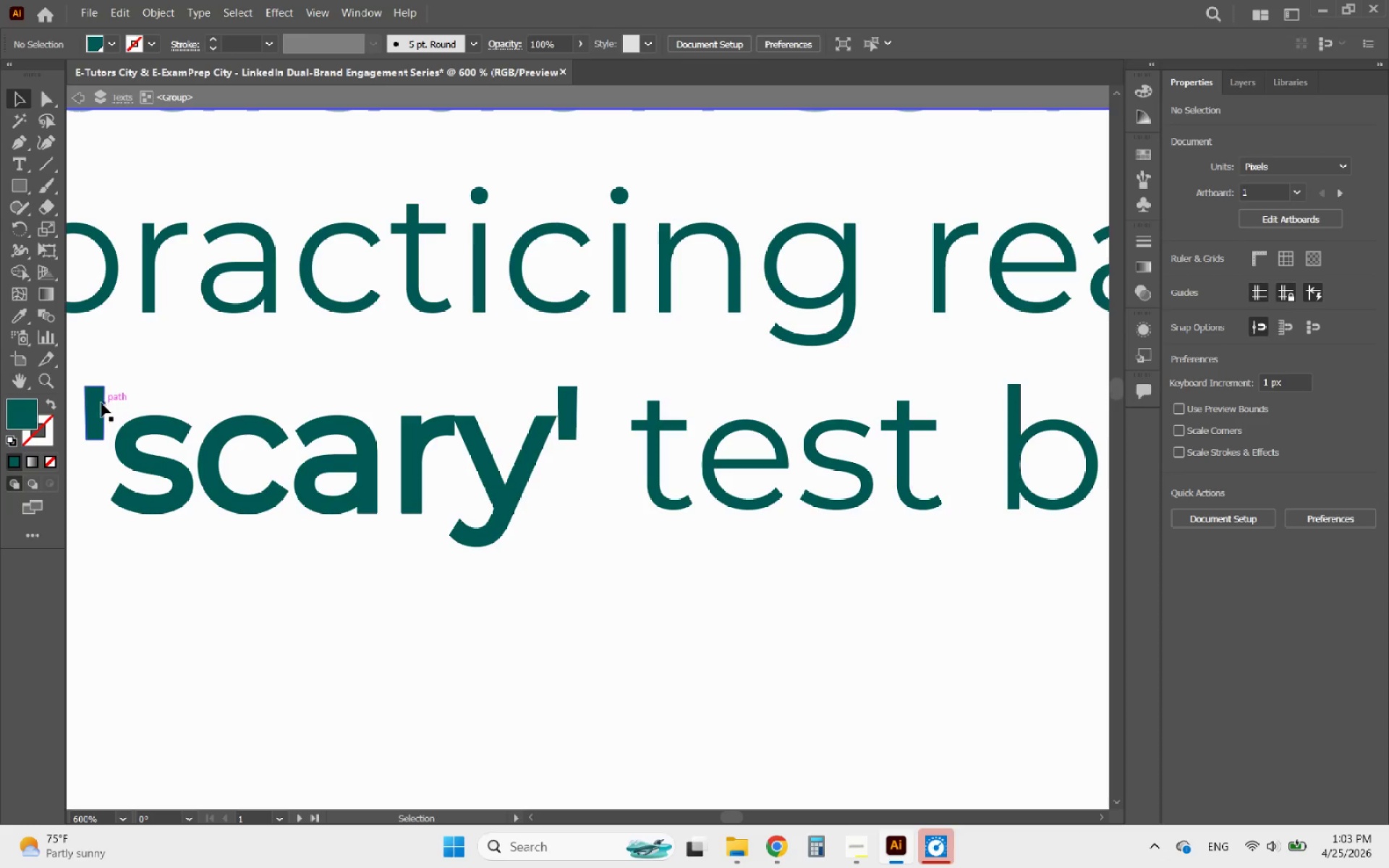 
left_click([97, 404])
 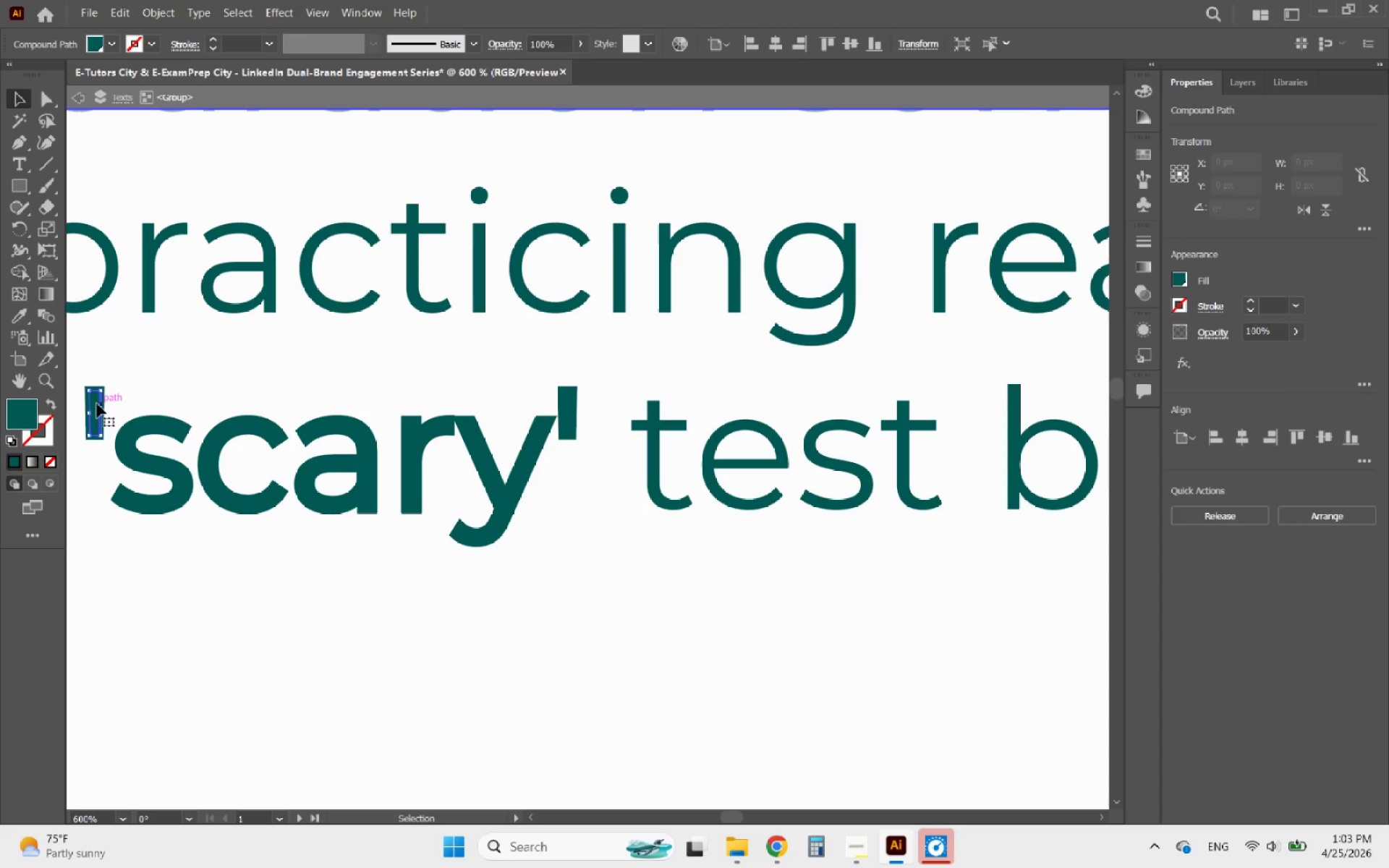 
key(Delete)
 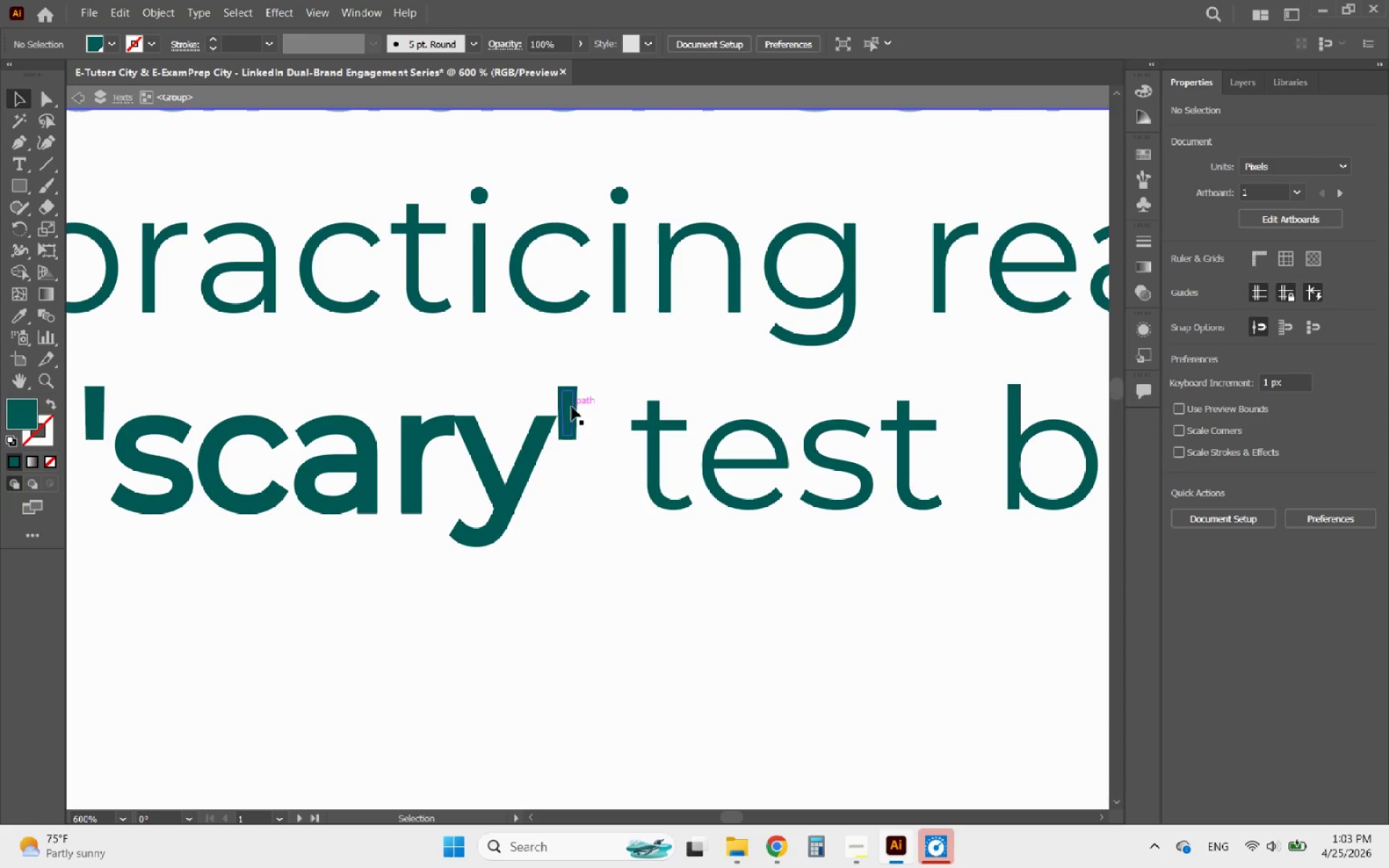 
left_click([572, 407])
 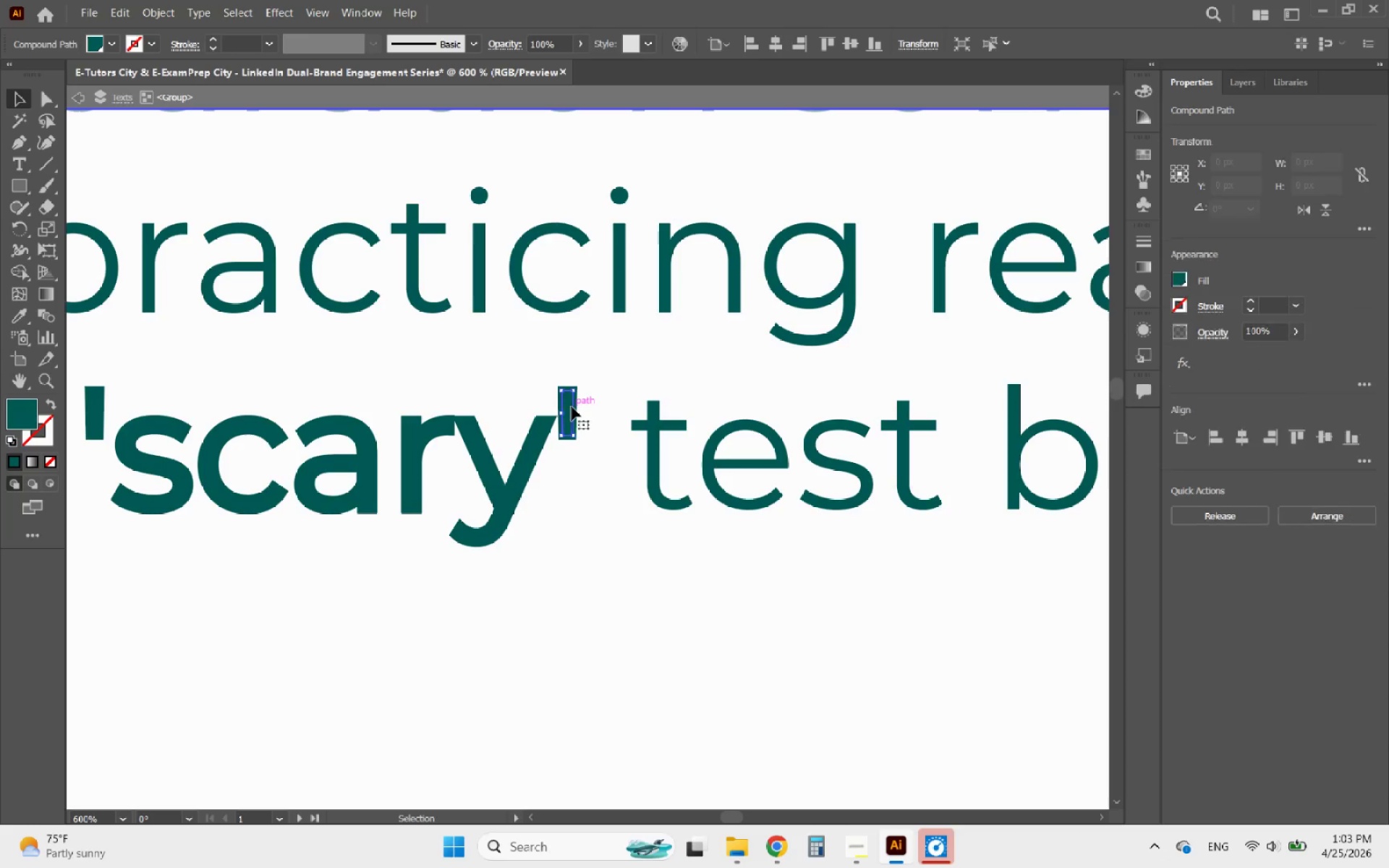 
key(Delete)
 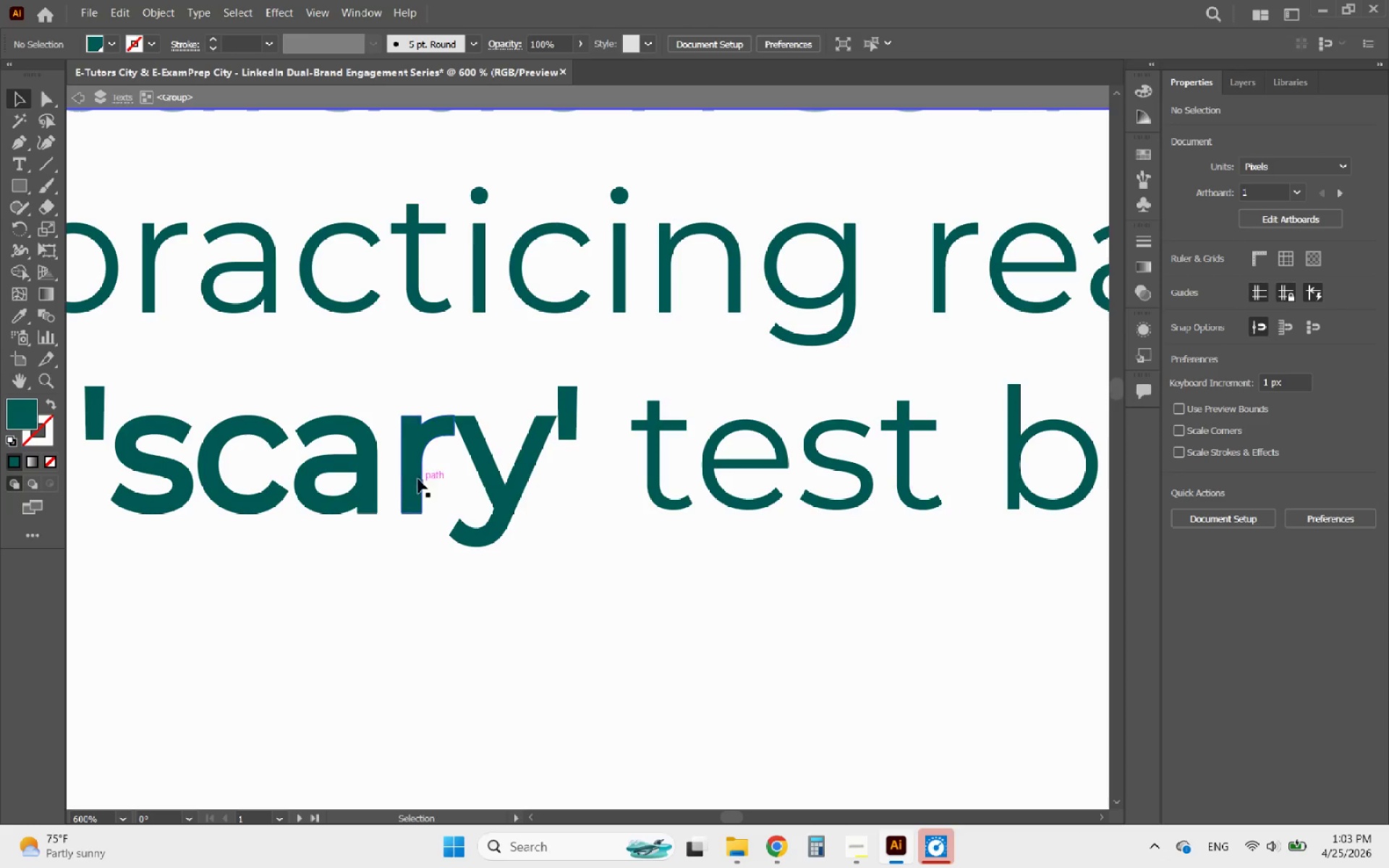 
left_click([410, 475])
 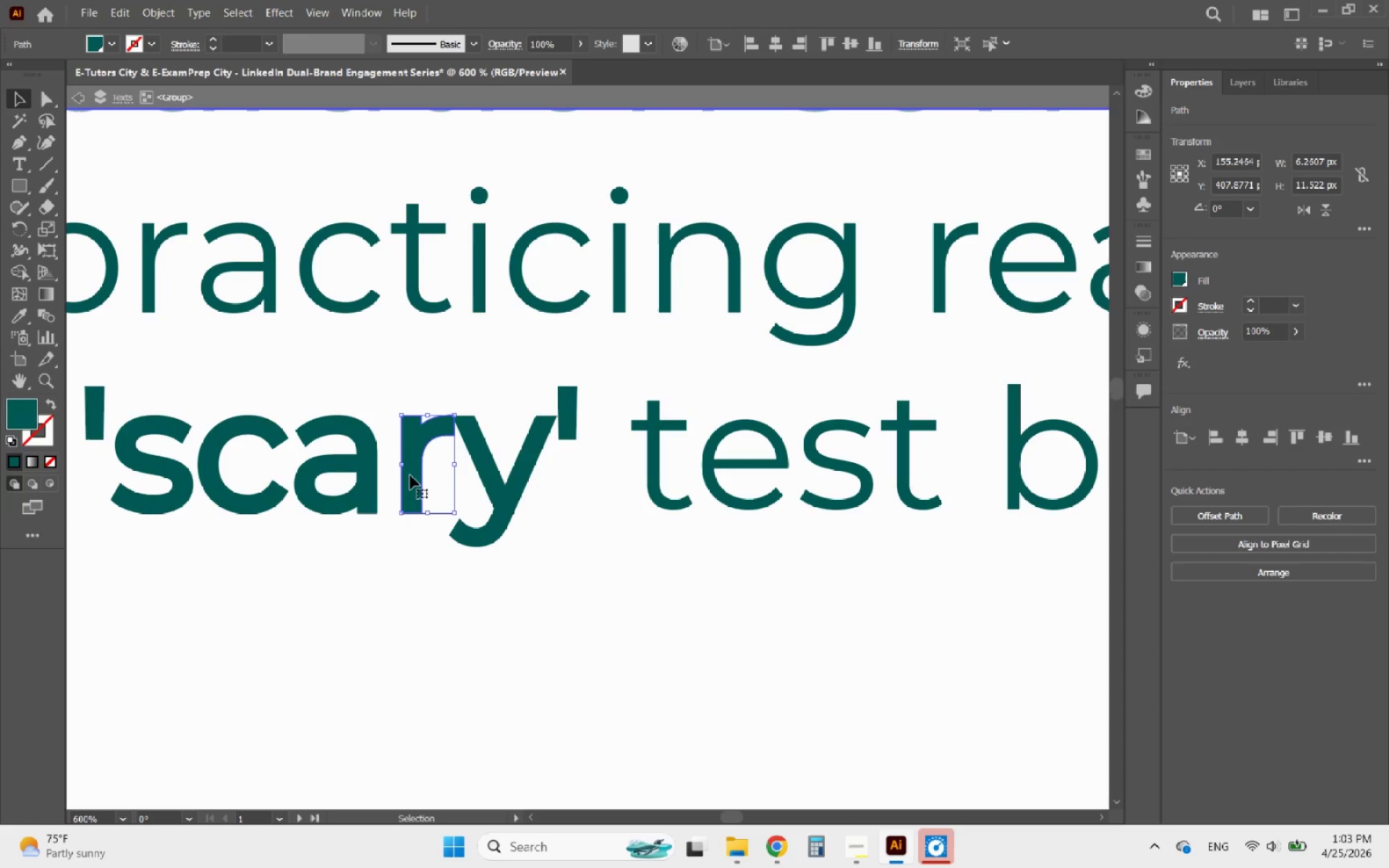 
key(ArrowLeft)
 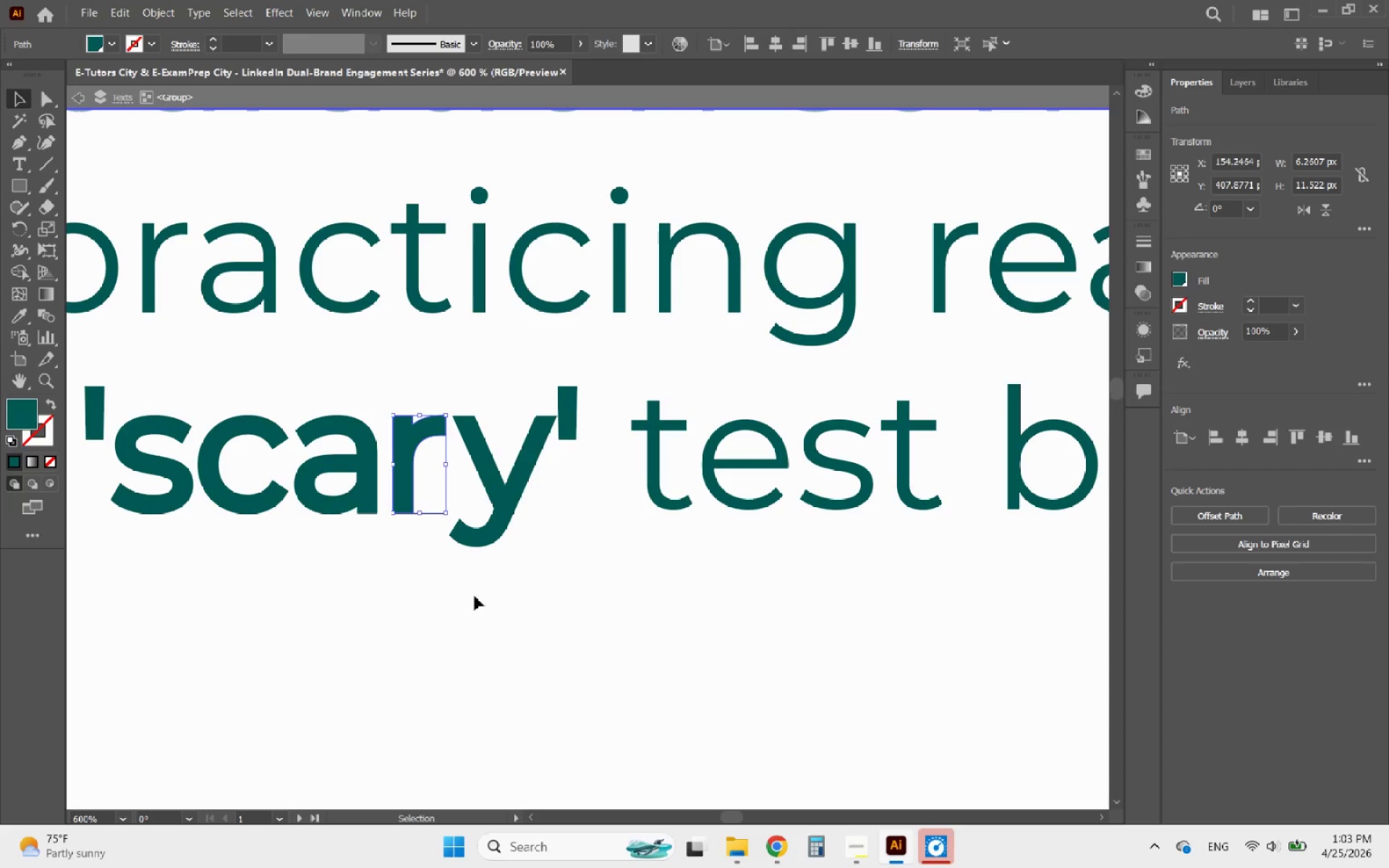 
left_click_drag(start_coordinate=[504, 603], to_coordinate=[173, 485])
 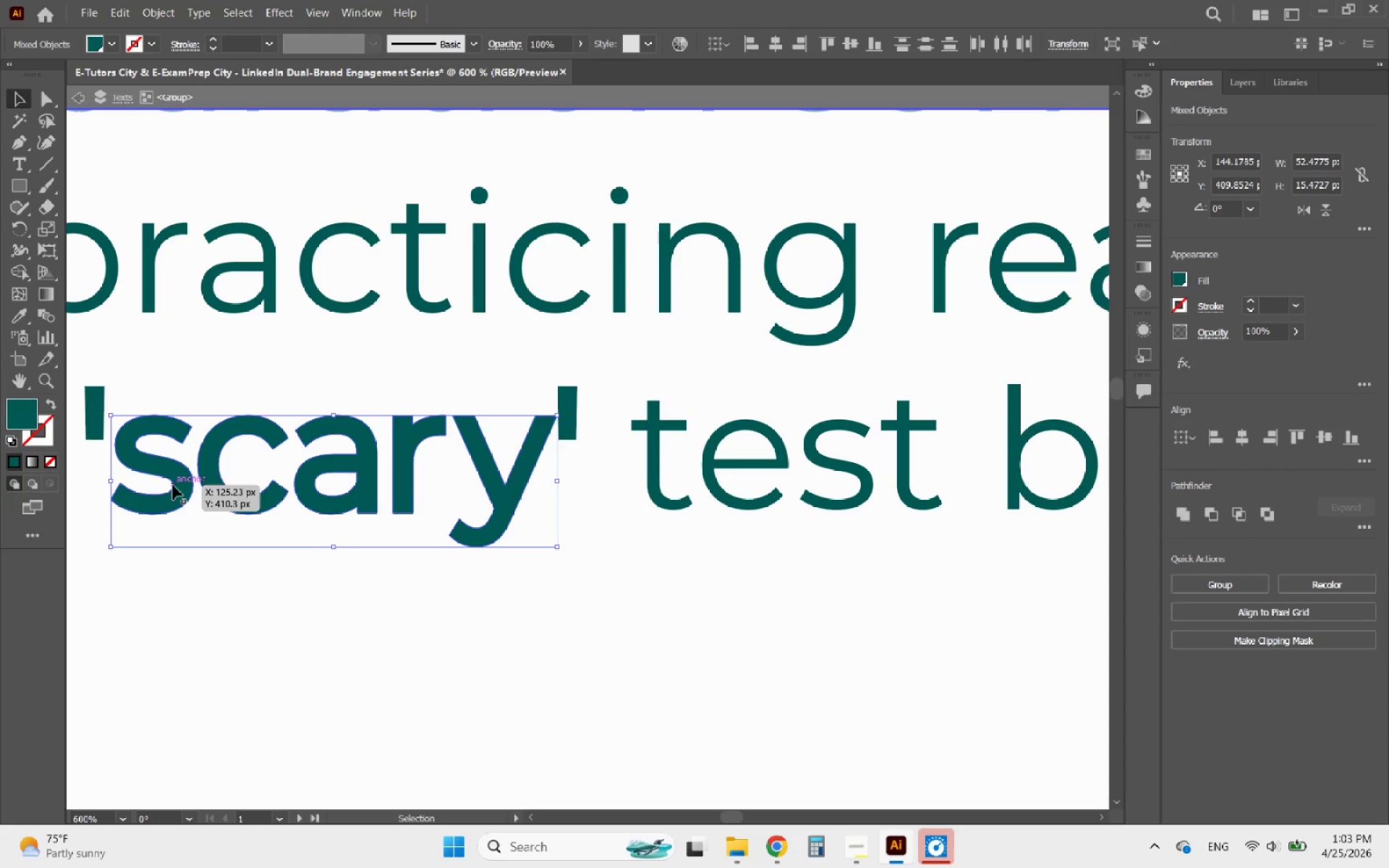 
key(ArrowLeft)
 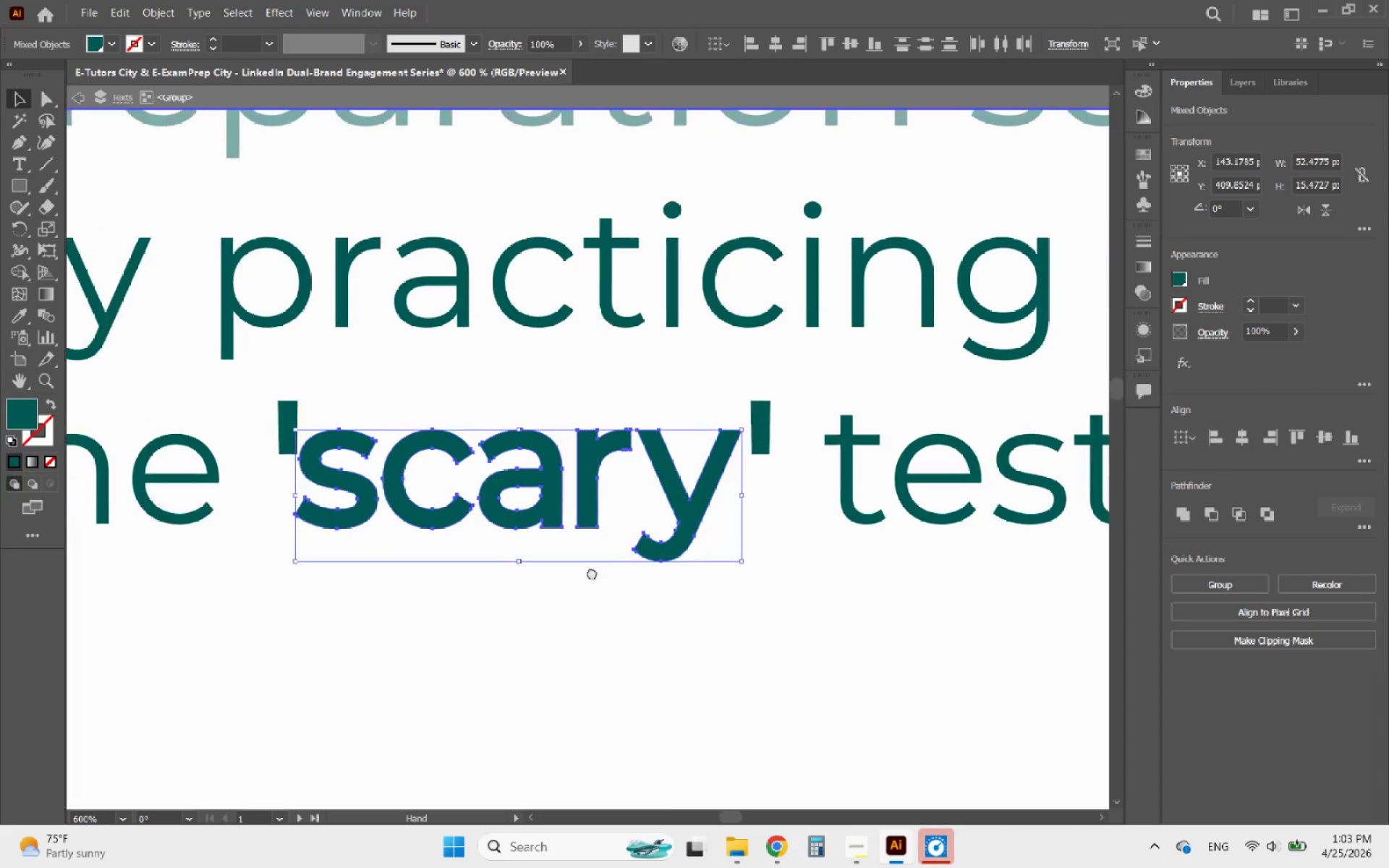 
left_click([284, 418])
 